 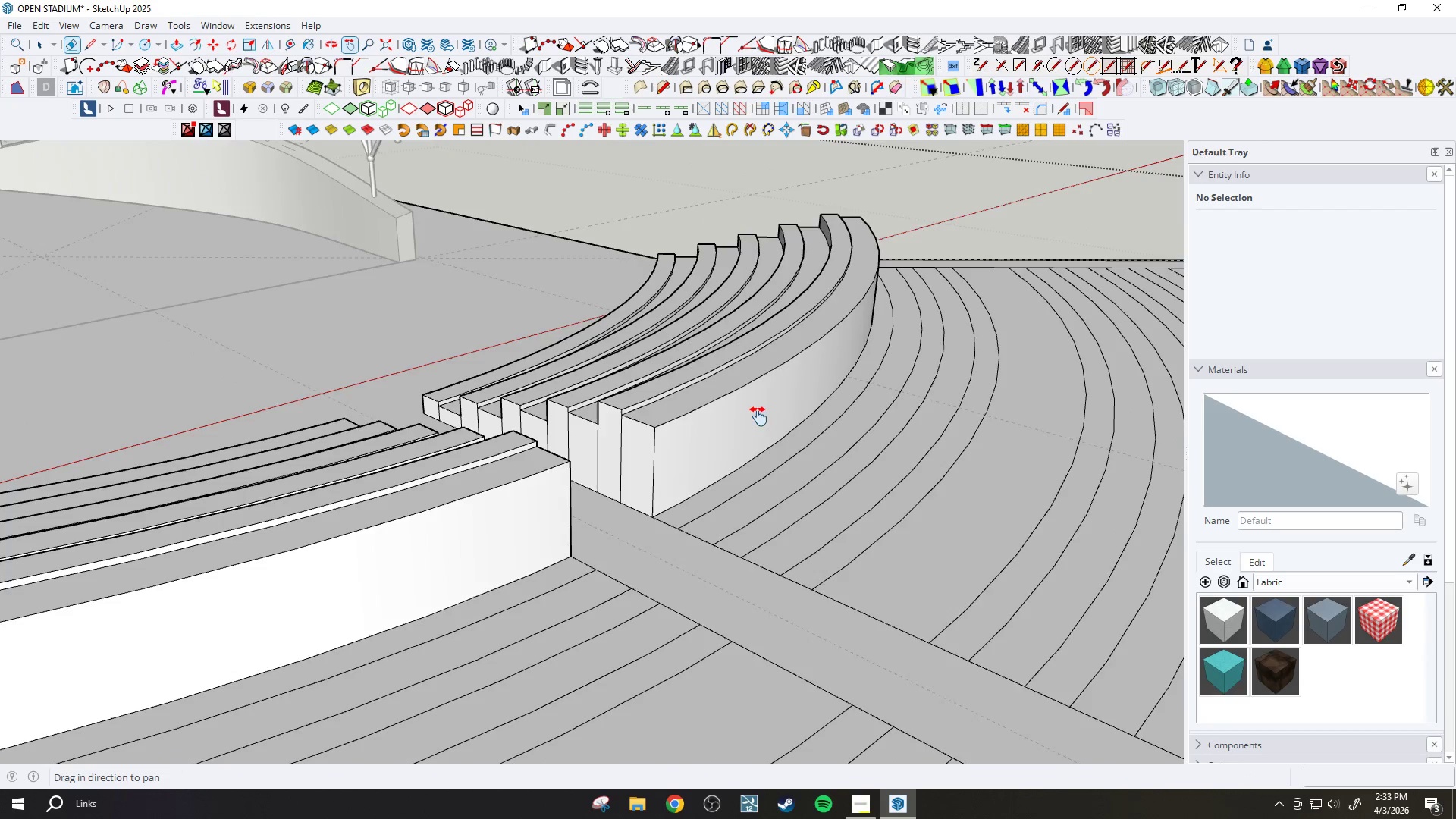 
left_click_drag(start_coordinate=[774, 406], to_coordinate=[663, 493])
 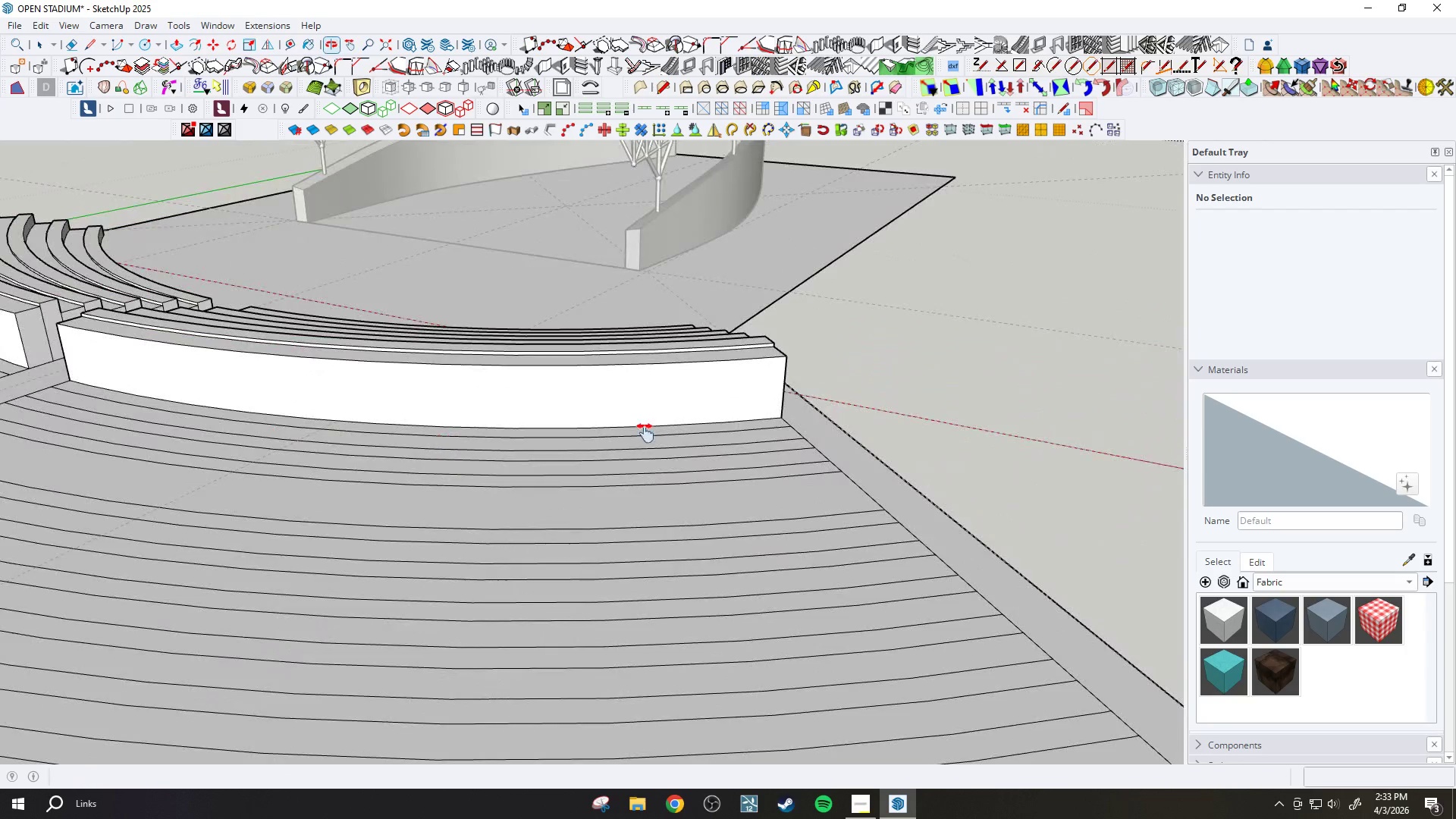 
scroll: coordinate [654, 435], scroll_direction: down, amount: 19.0
 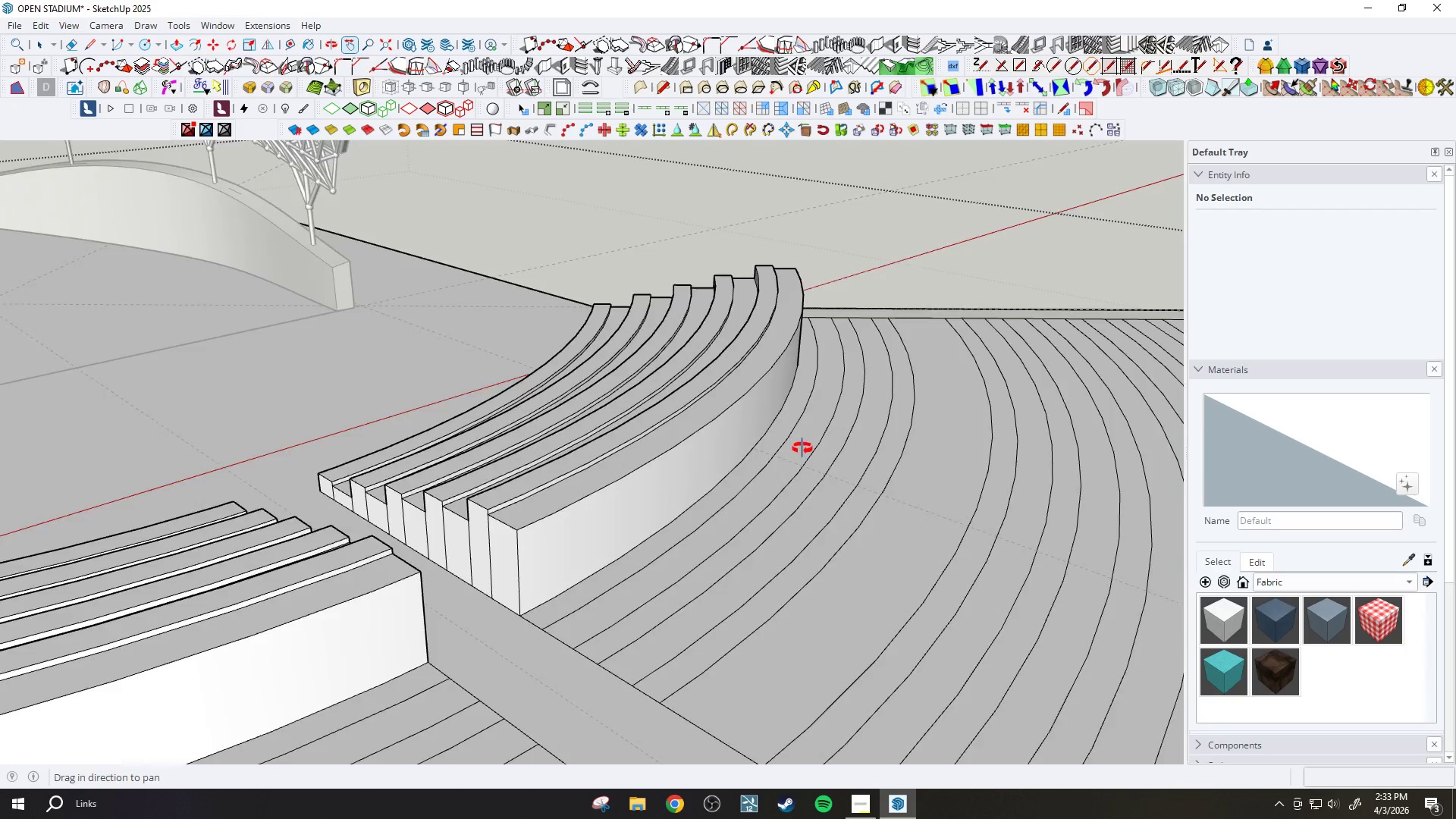 
scroll: coordinate [770, 391], scroll_direction: up, amount: 2.0
 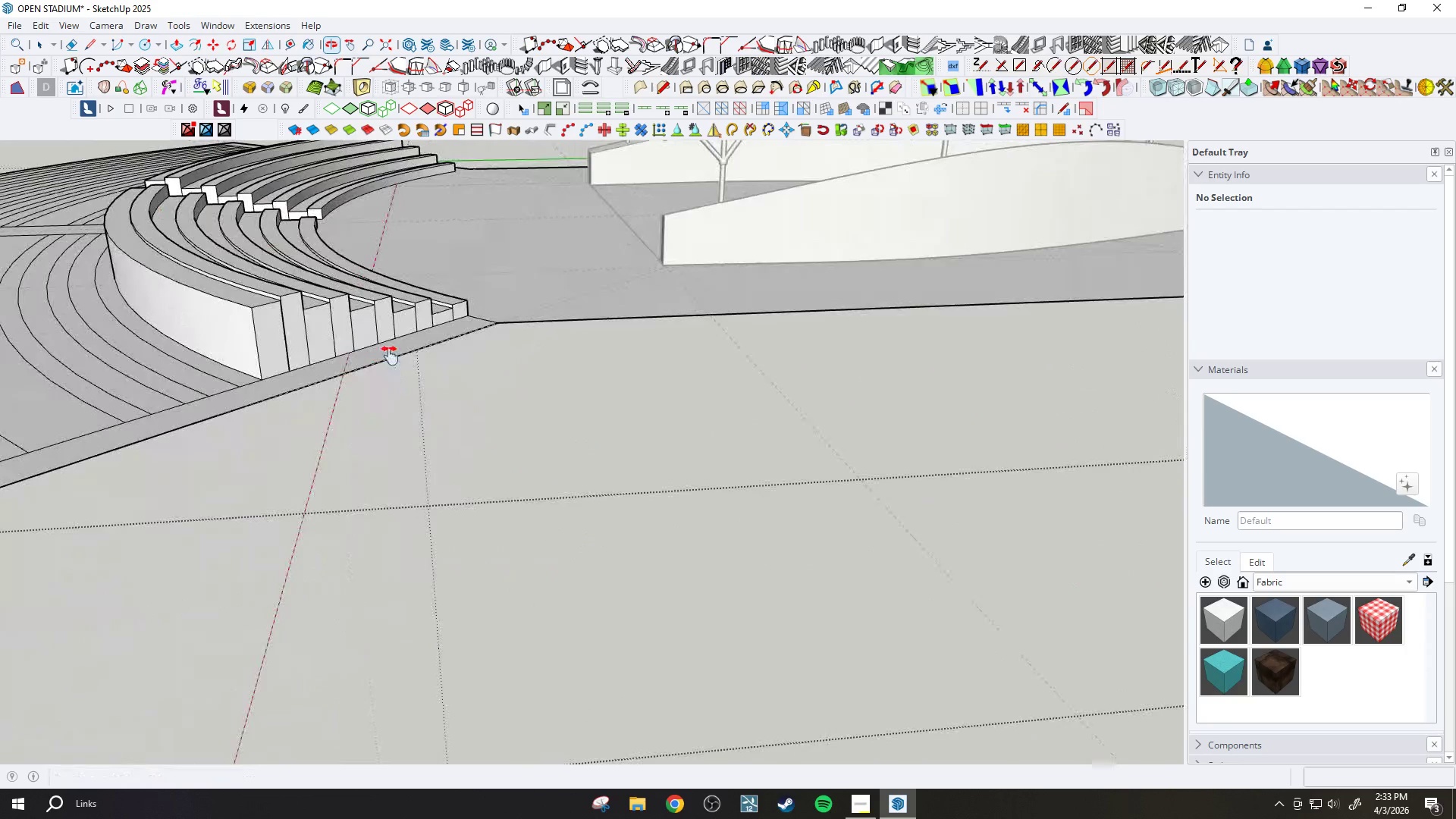 
key(E)
 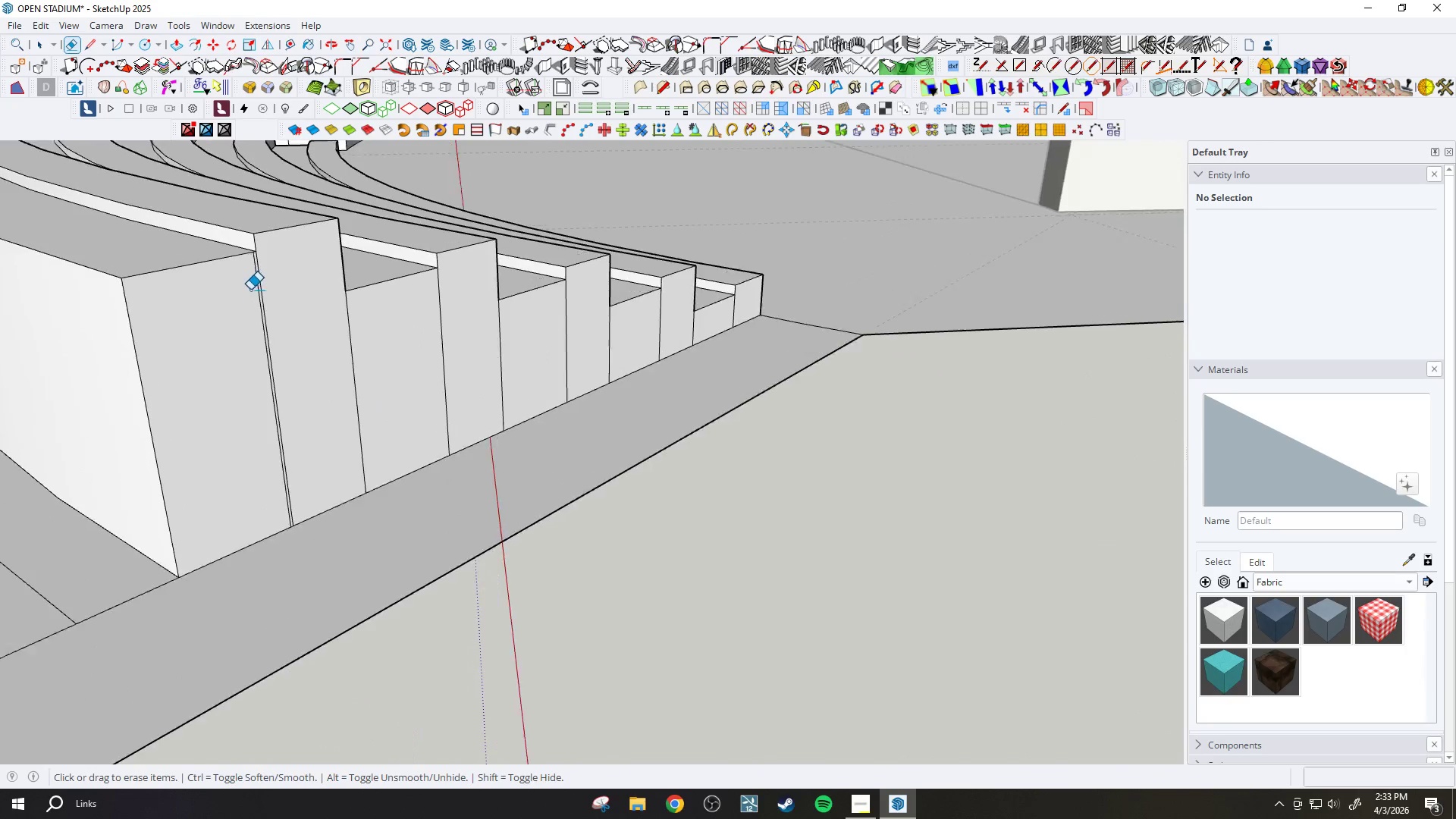 
left_click_drag(start_coordinate=[250, 287], to_coordinate=[259, 284])
 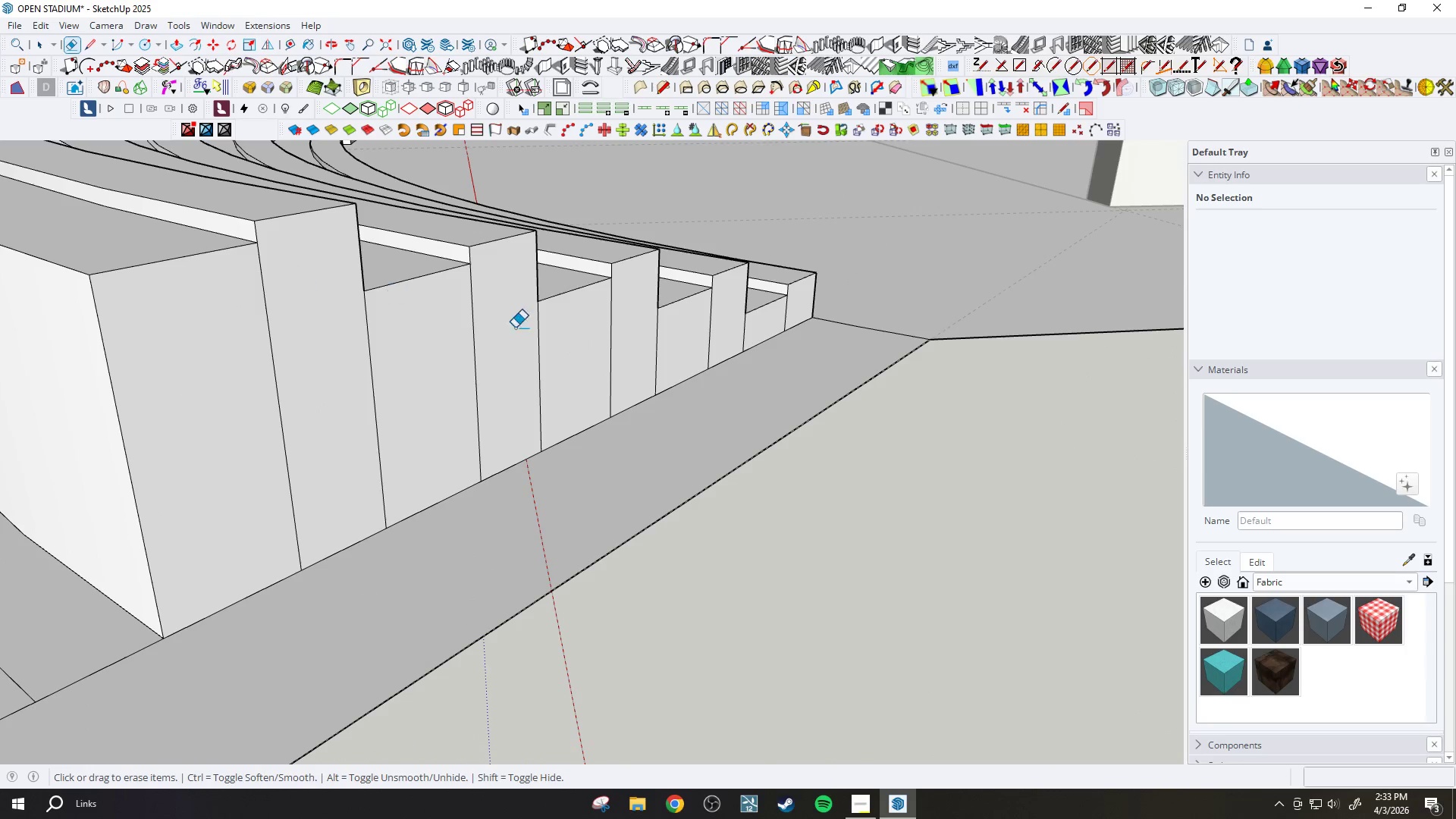 
scroll: coordinate [250, 288], scroll_direction: up, amount: 19.0
 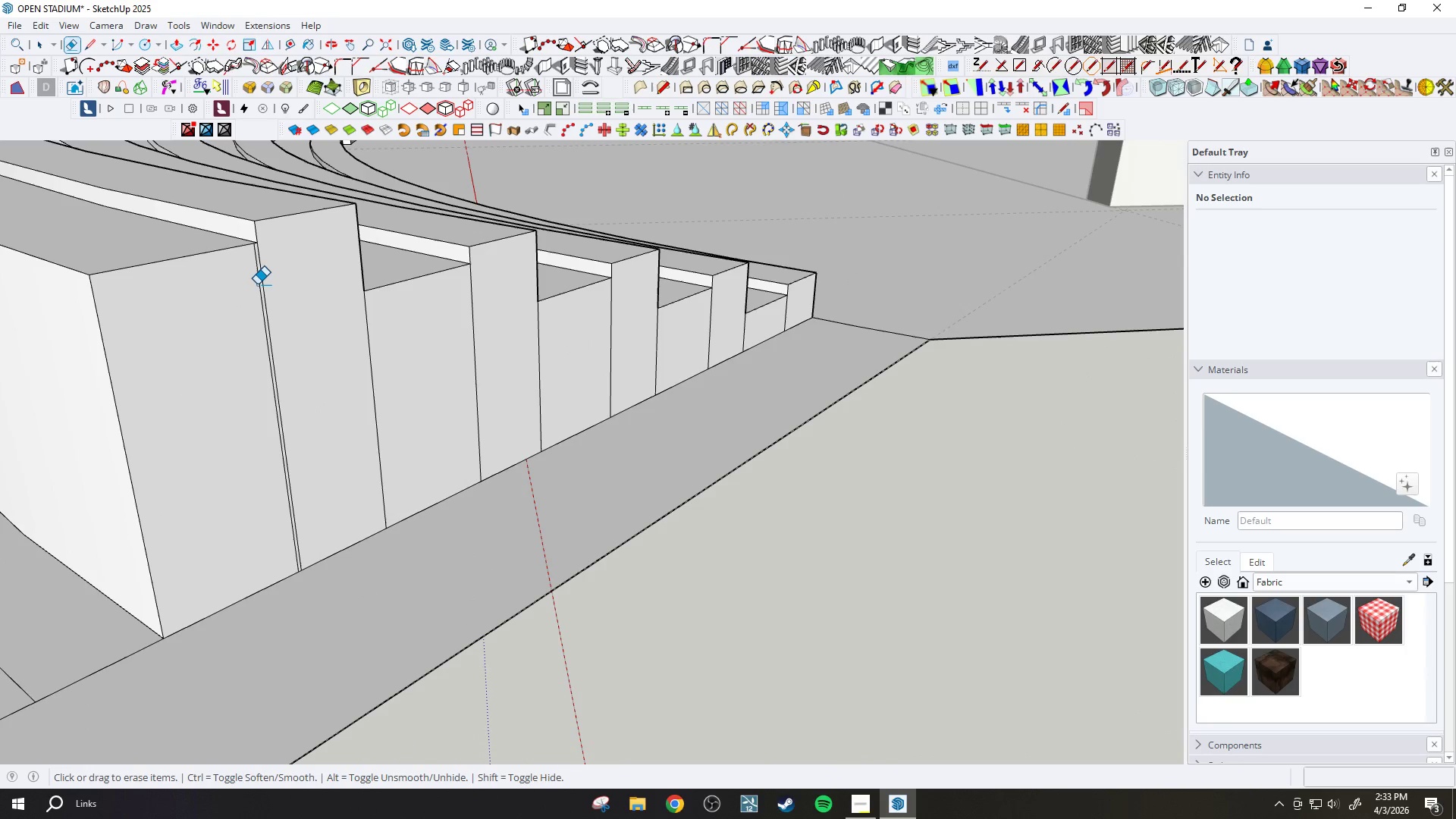 
scroll: coordinate [431, 353], scroll_direction: down, amount: 10.0
 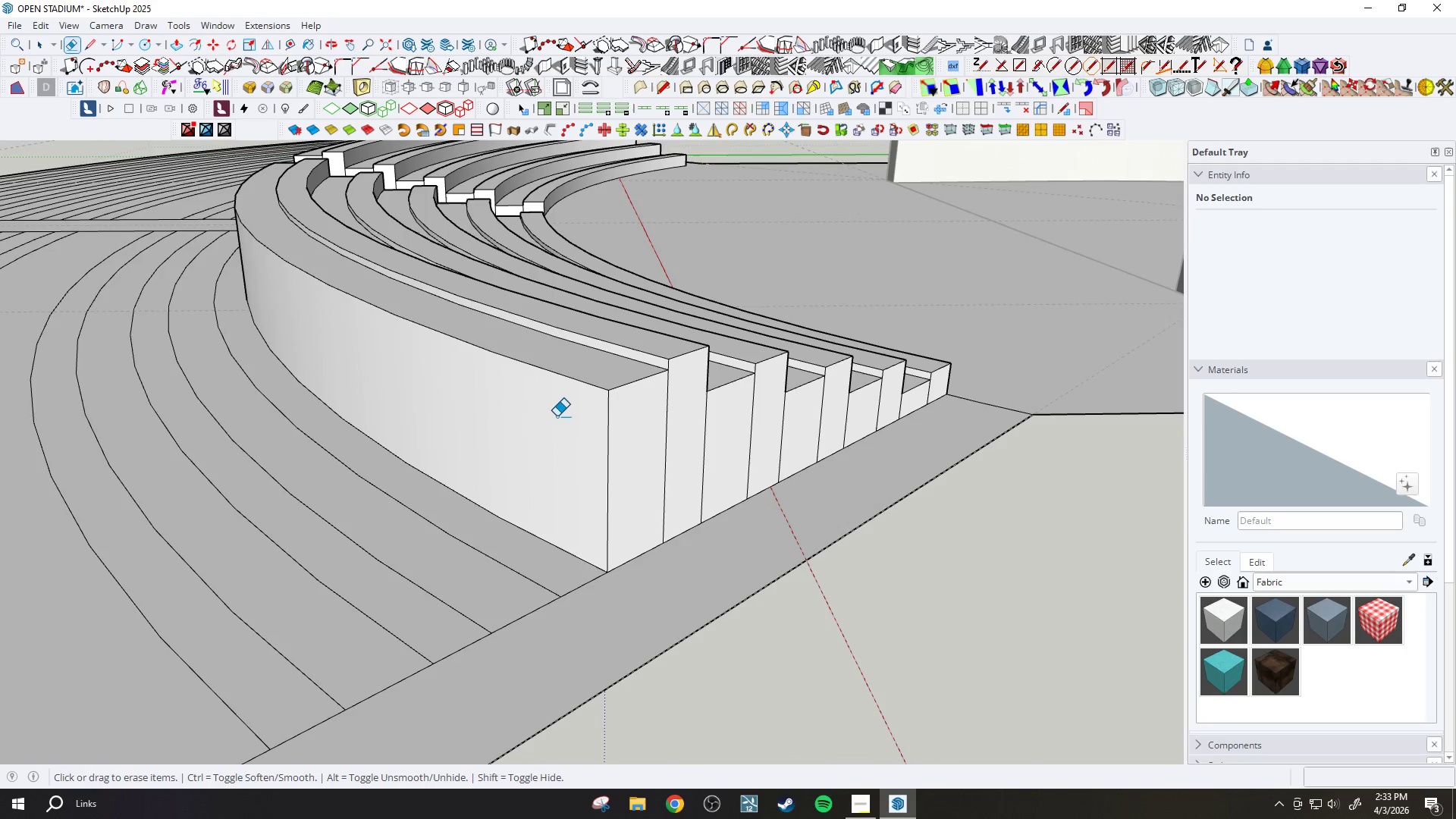 
key(P)
 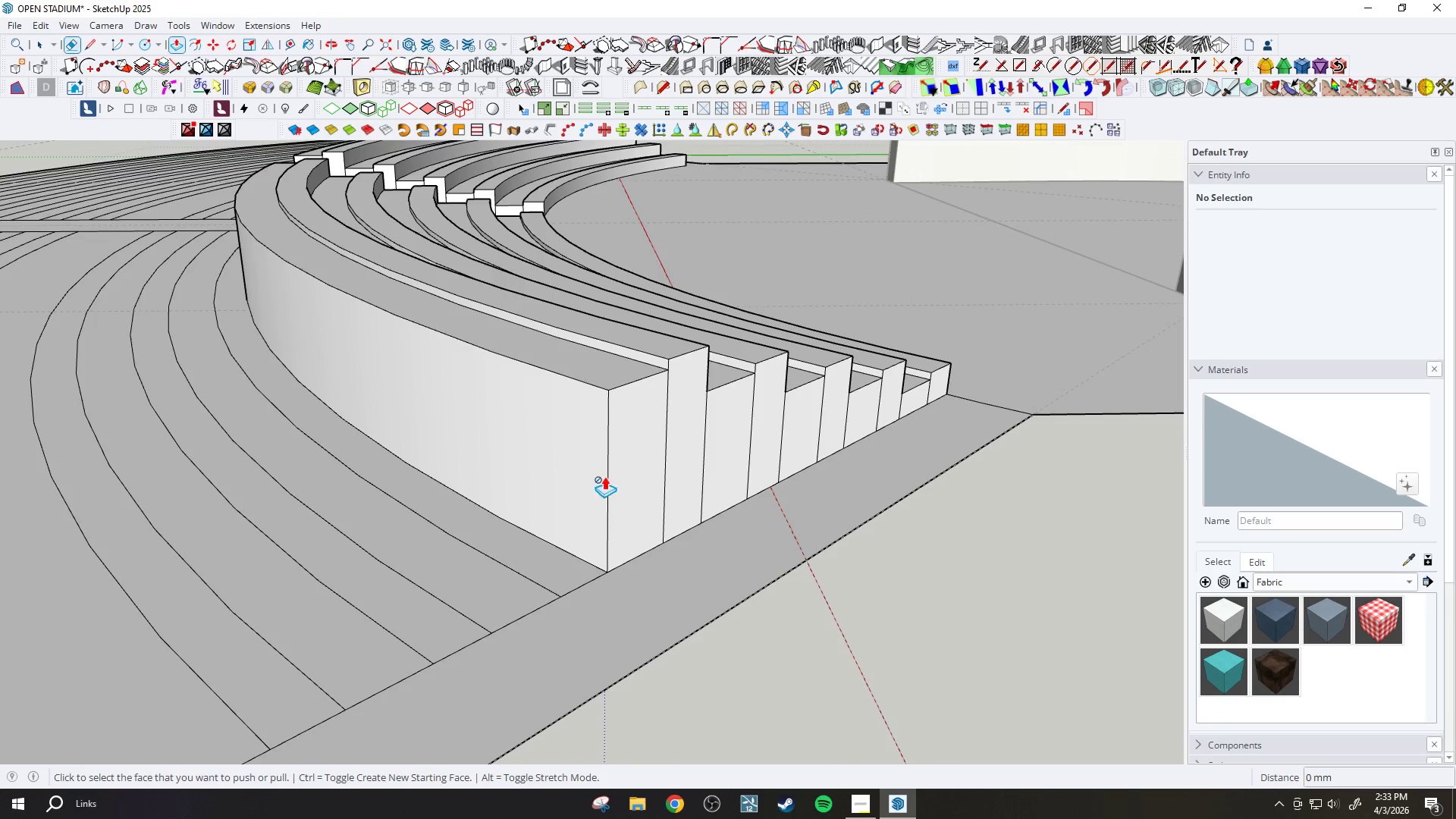 
scroll: coordinate [589, 527], scroll_direction: up, amount: 4.0
 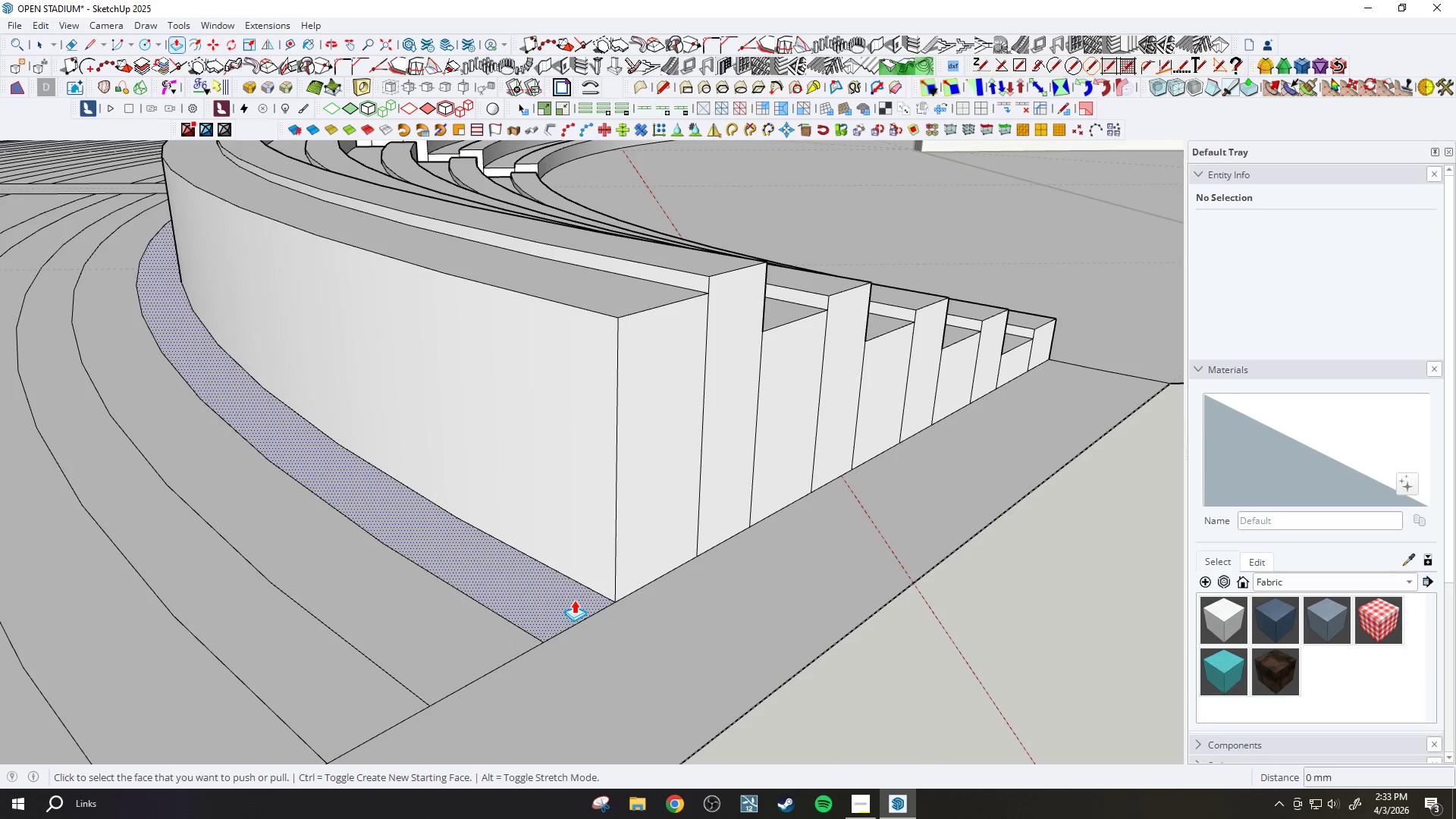 
left_click([573, 600])
 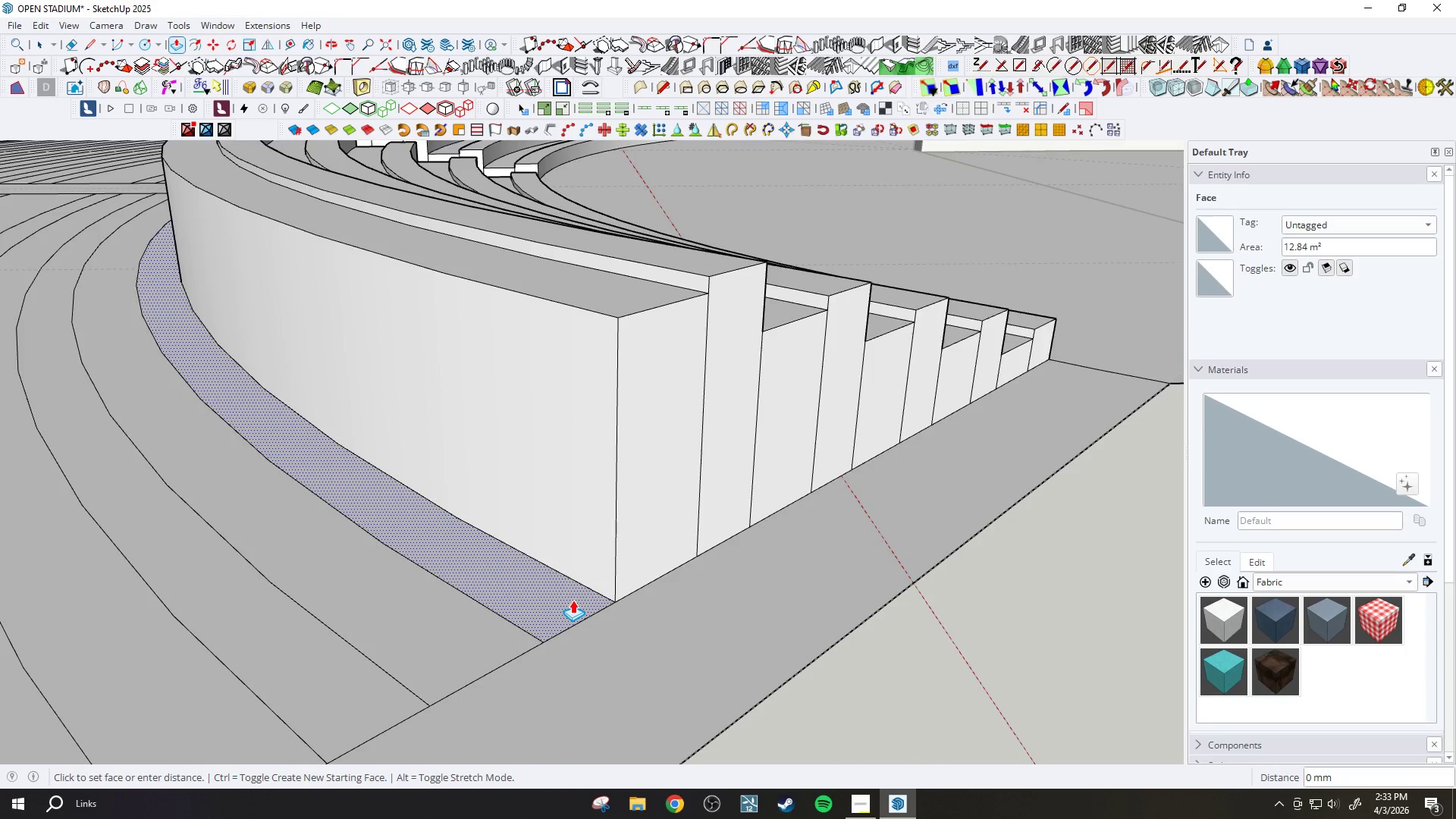 
scroll: coordinate [571, 571], scroll_direction: down, amount: 4.0
 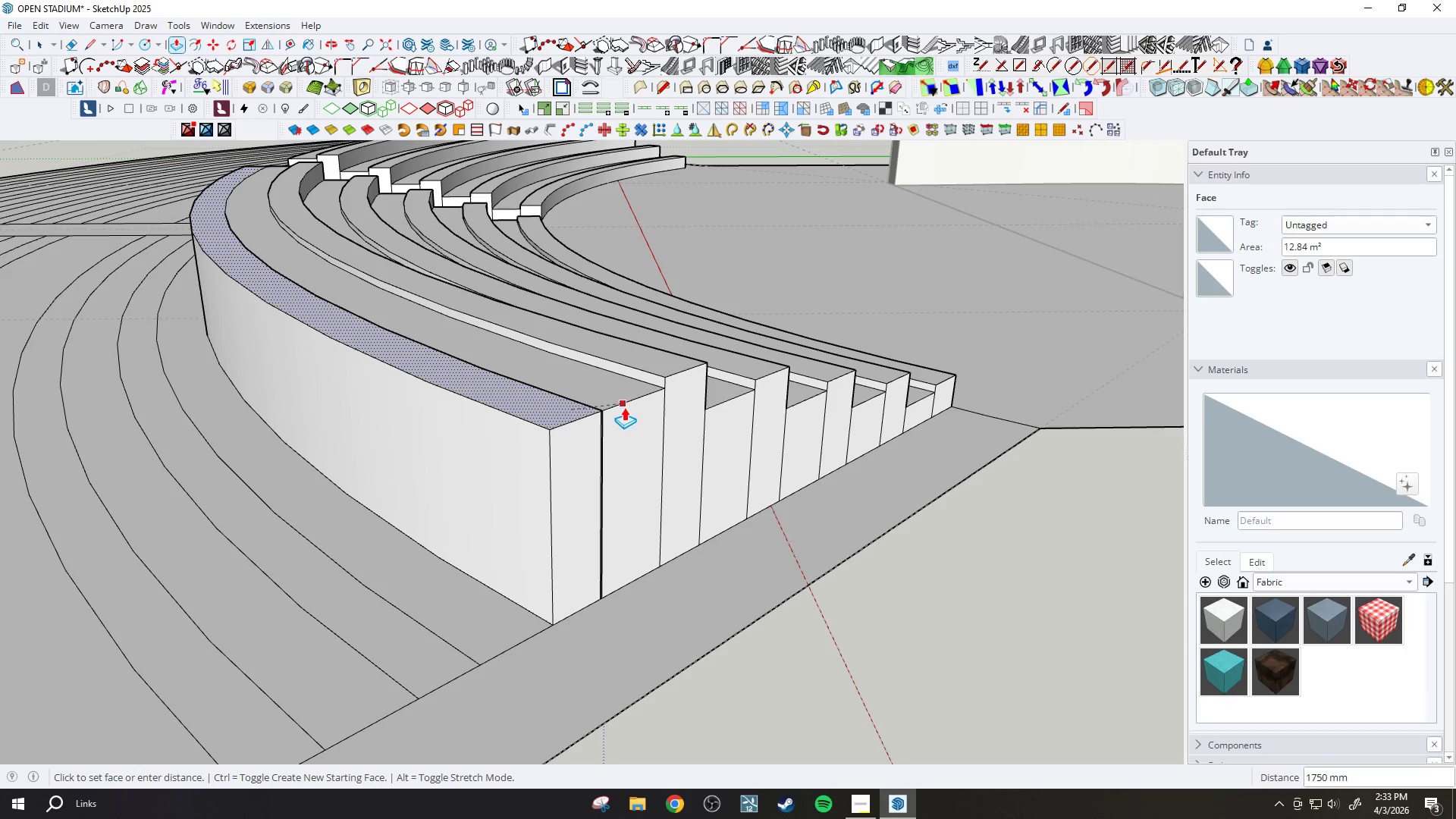 
left_click([629, 403])
 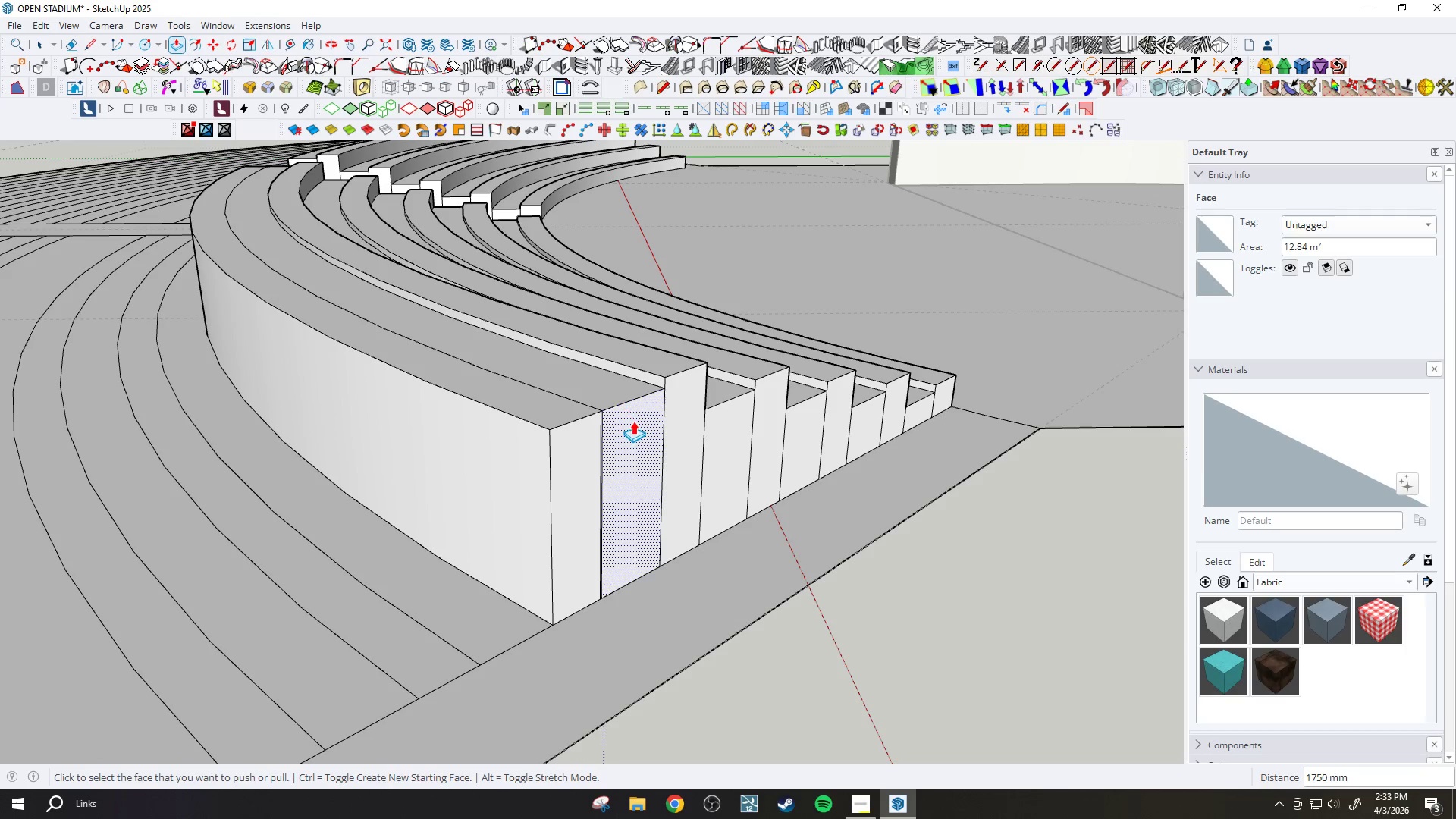 
scroll: coordinate [510, 407], scroll_direction: up, amount: 4.0
 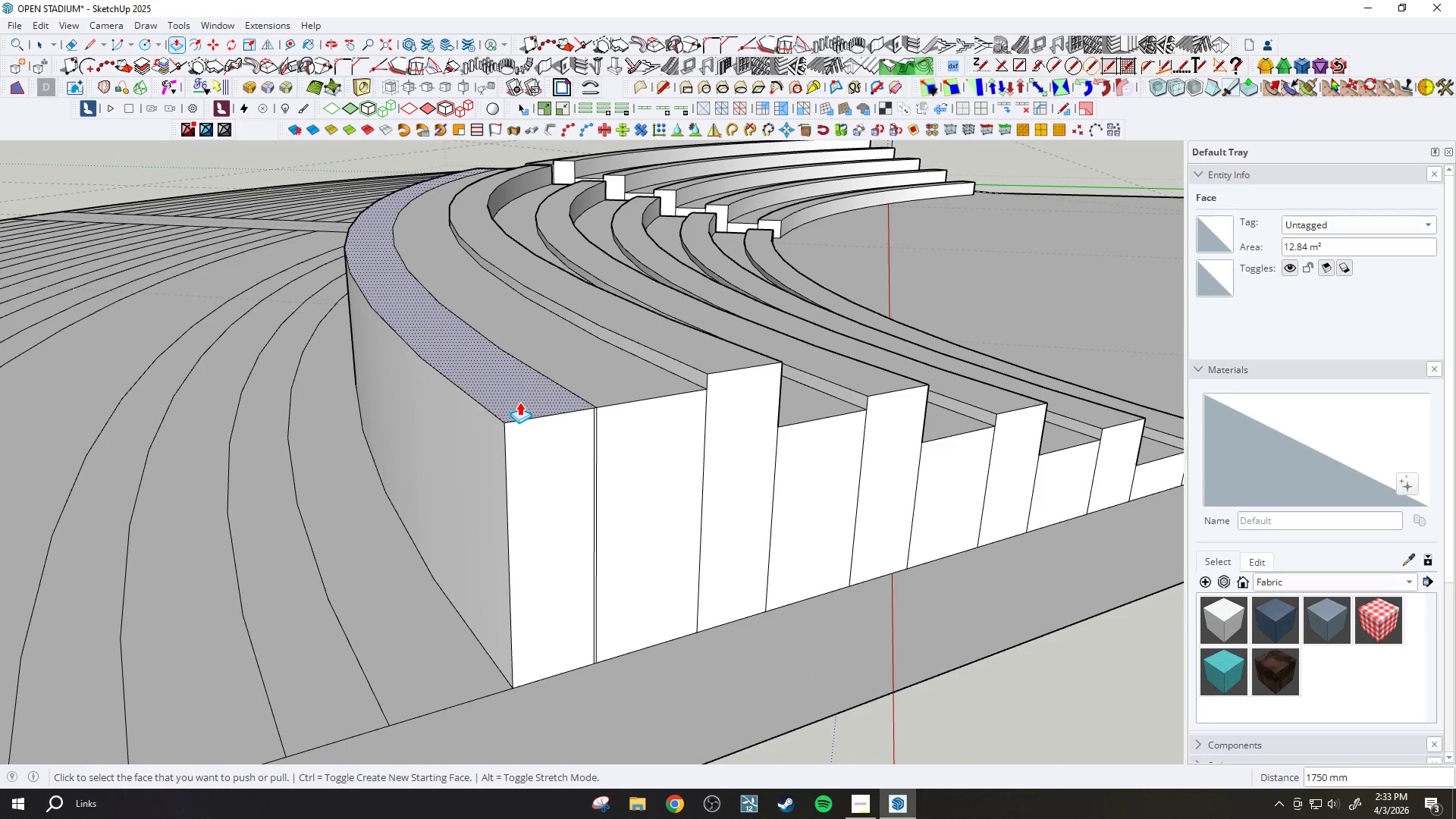 
left_click([519, 402])
 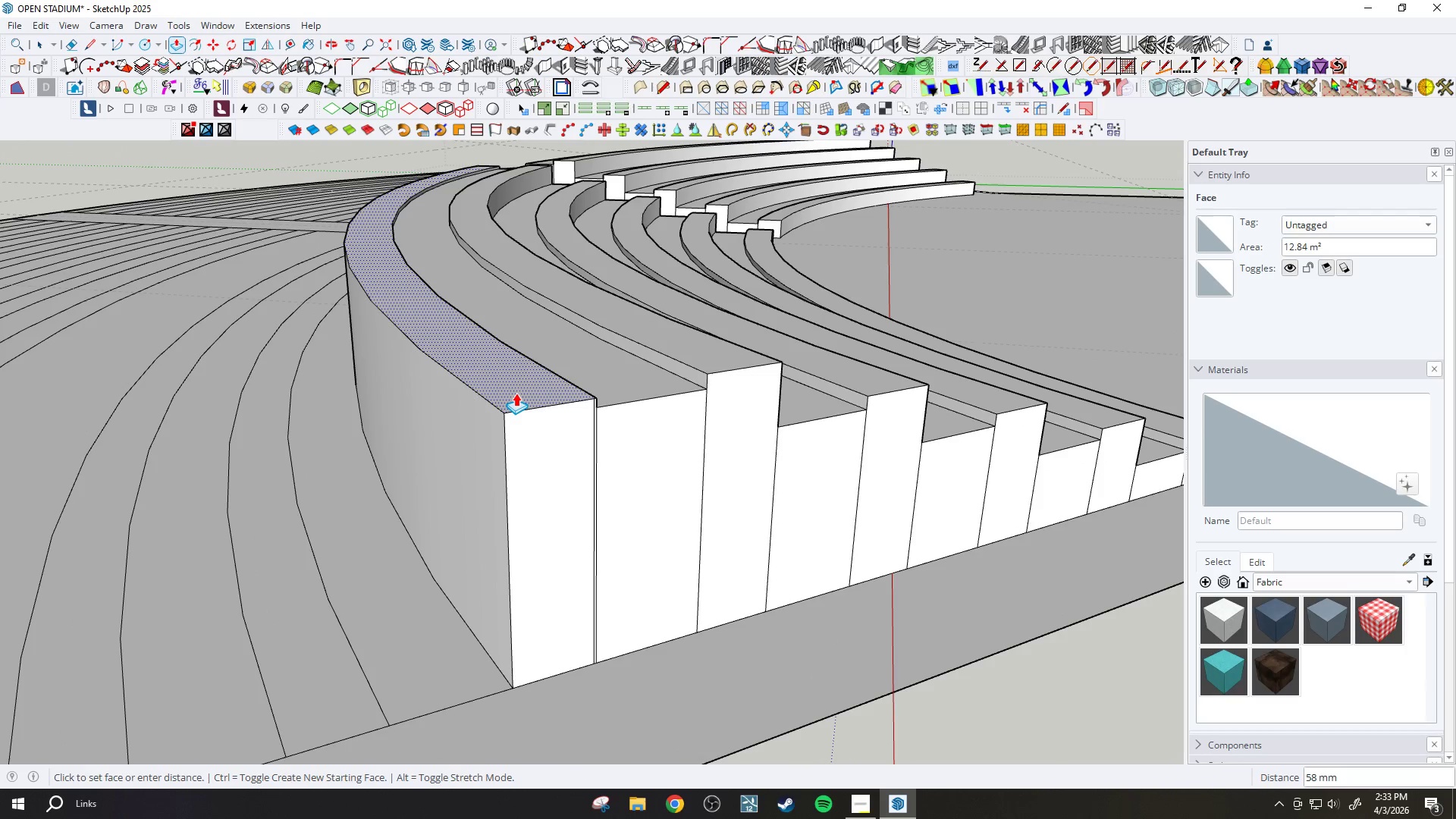 
type(450)
 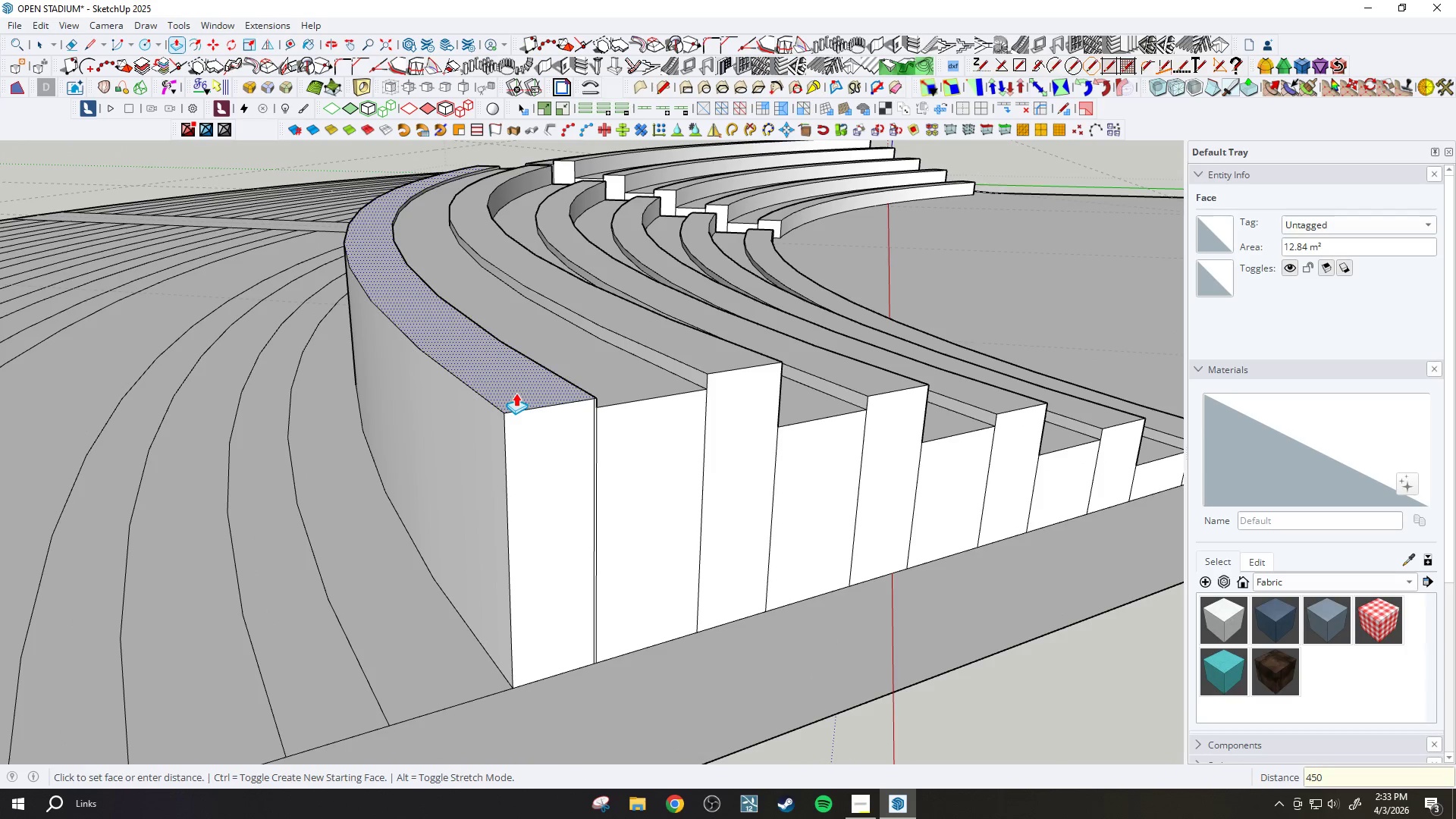 
key(Enter)
 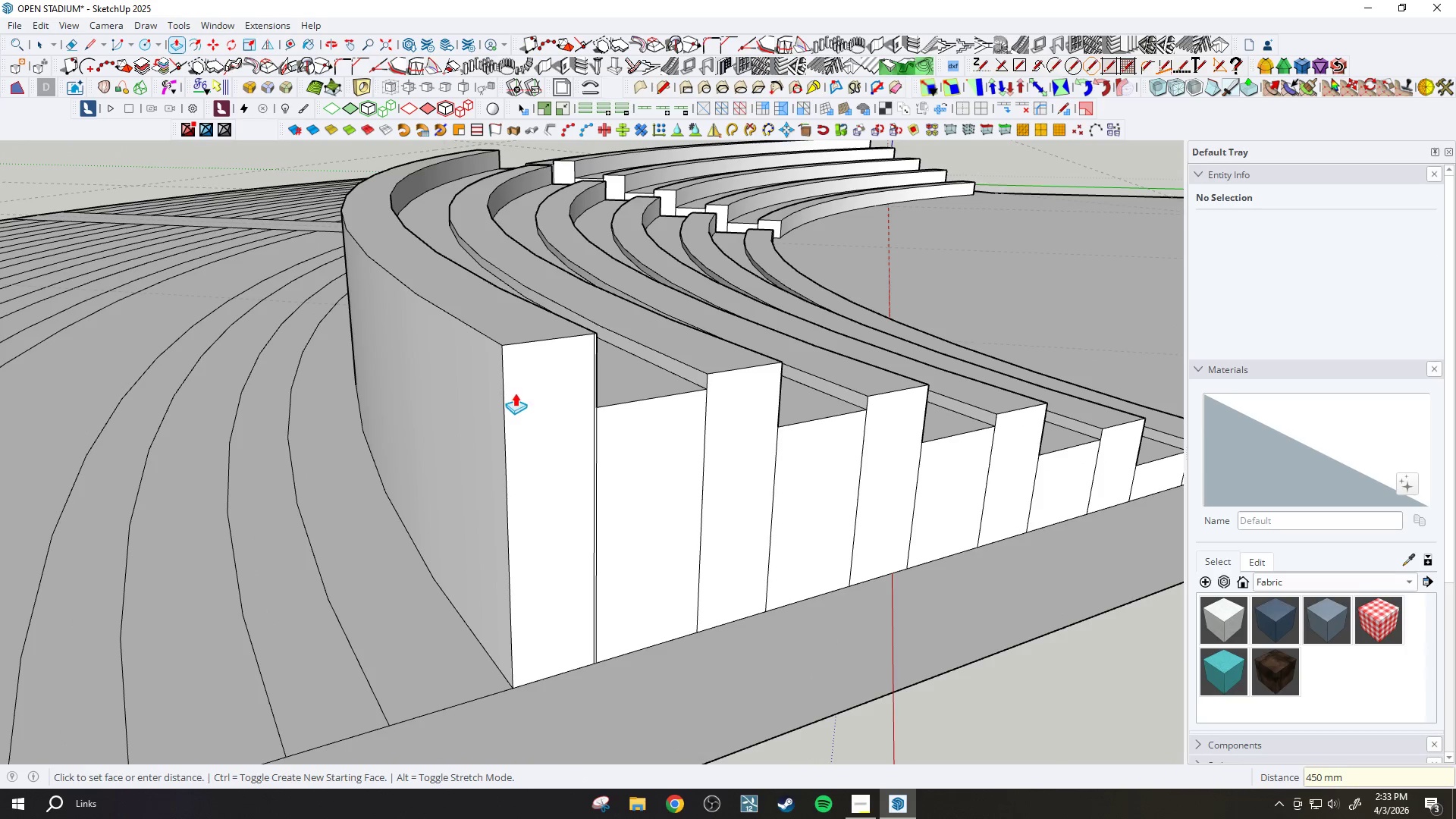 
key(R)
 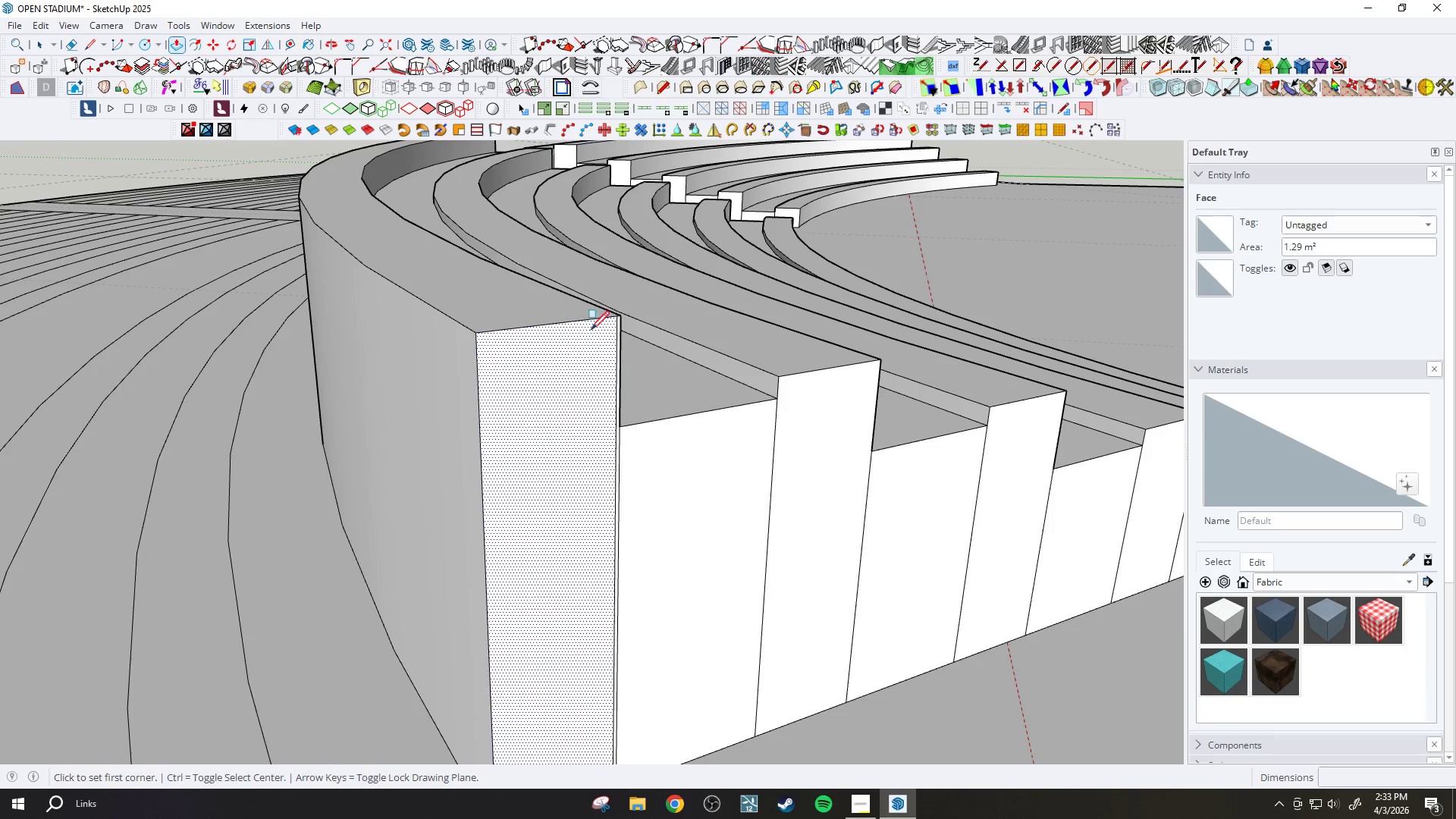 
scroll: coordinate [606, 403], scroll_direction: up, amount: 7.0
 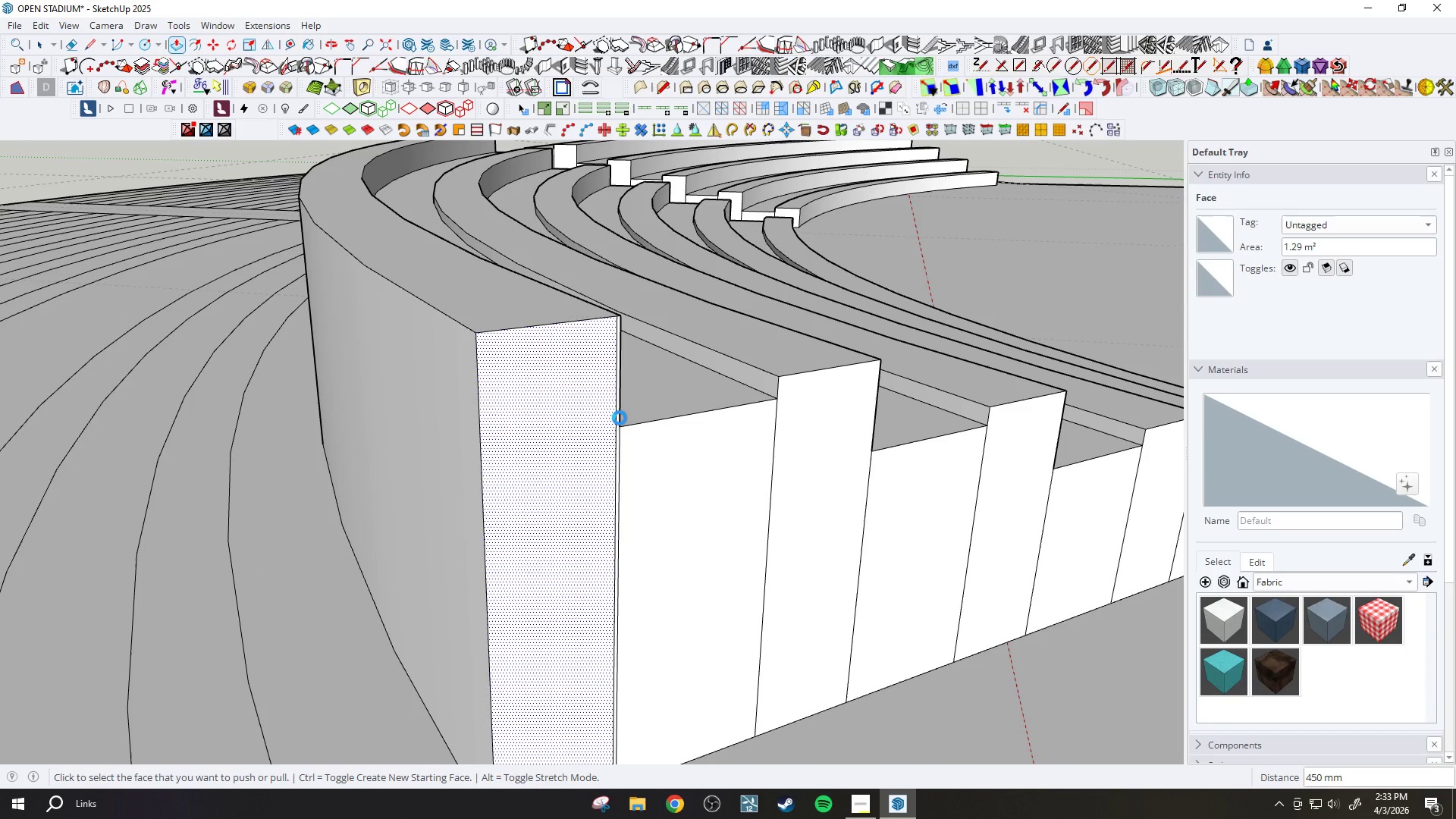 
key(E)
 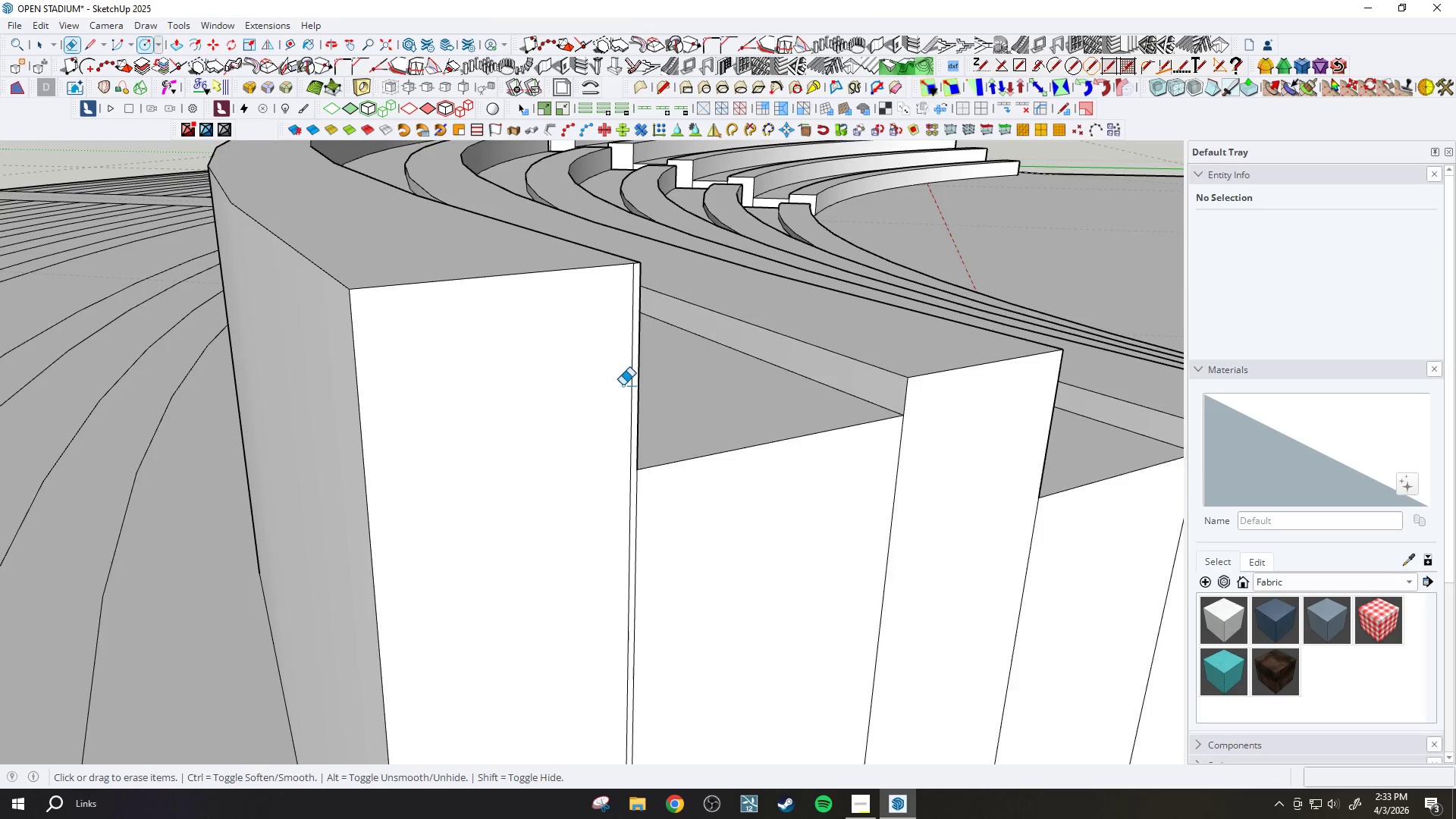 
scroll: coordinate [624, 384], scroll_direction: up, amount: 8.0
 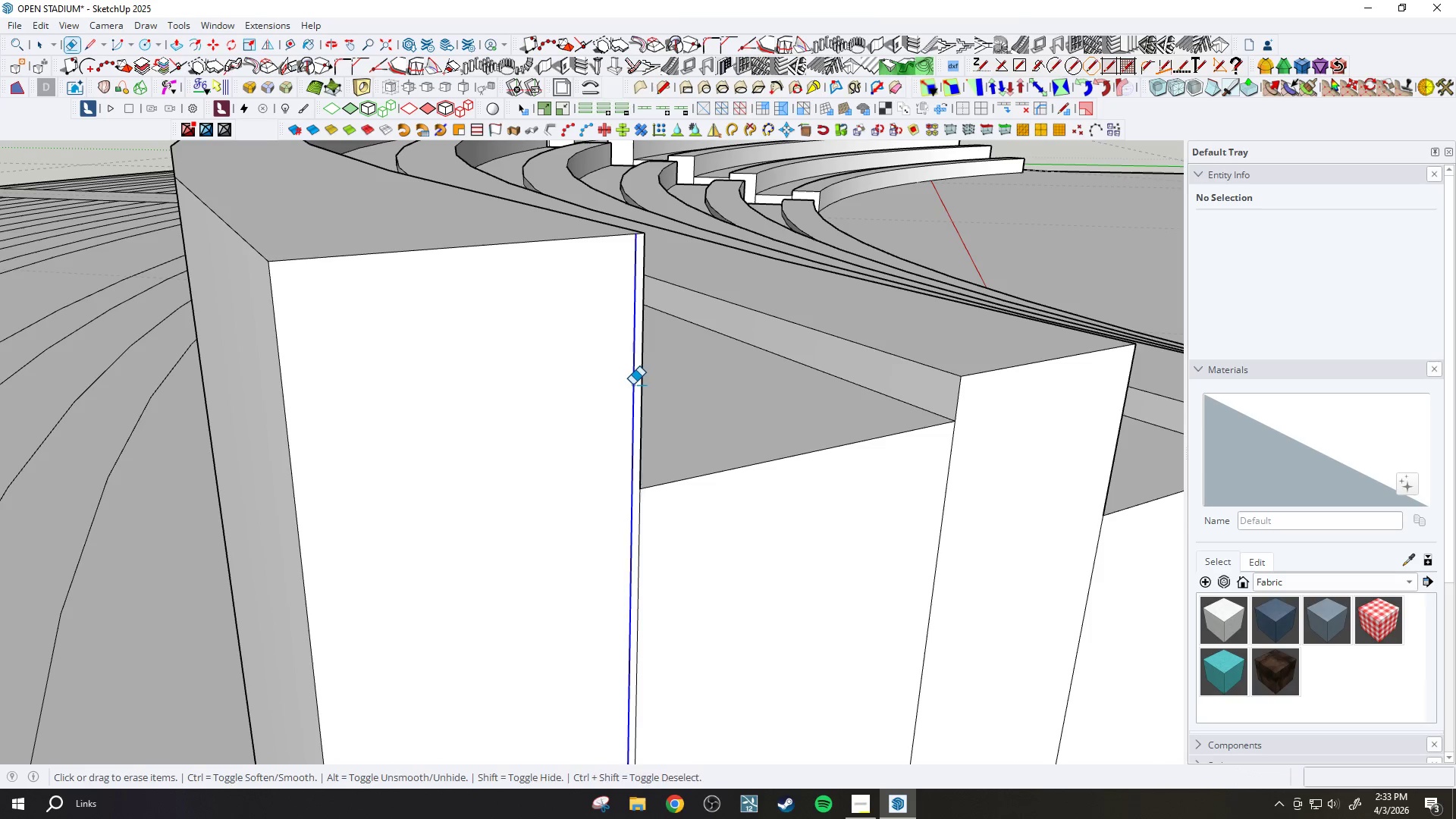 
scroll: coordinate [475, 485], scroll_direction: down, amount: 32.0
 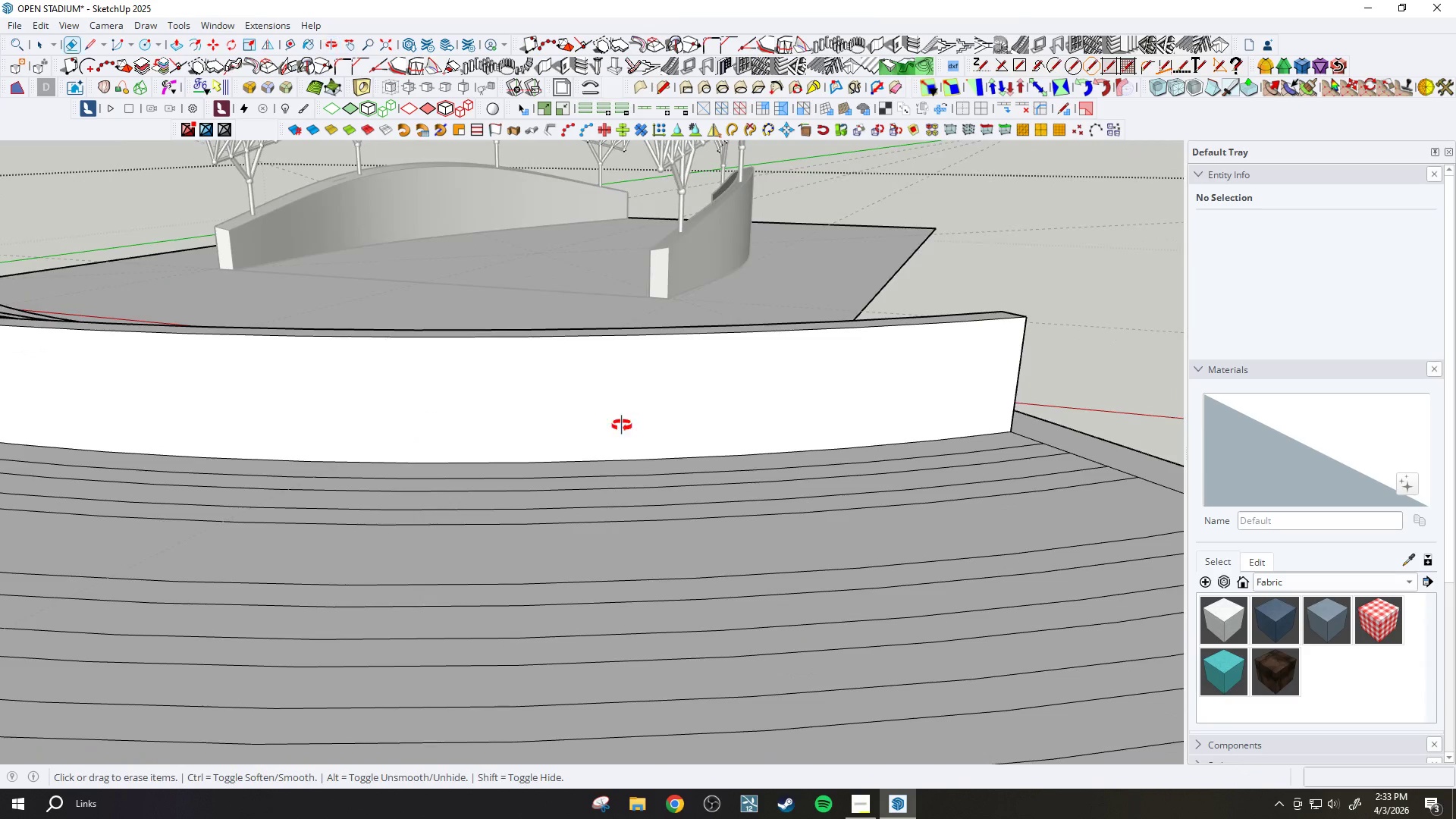 
scroll: coordinate [898, 353], scroll_direction: up, amount: 12.0
 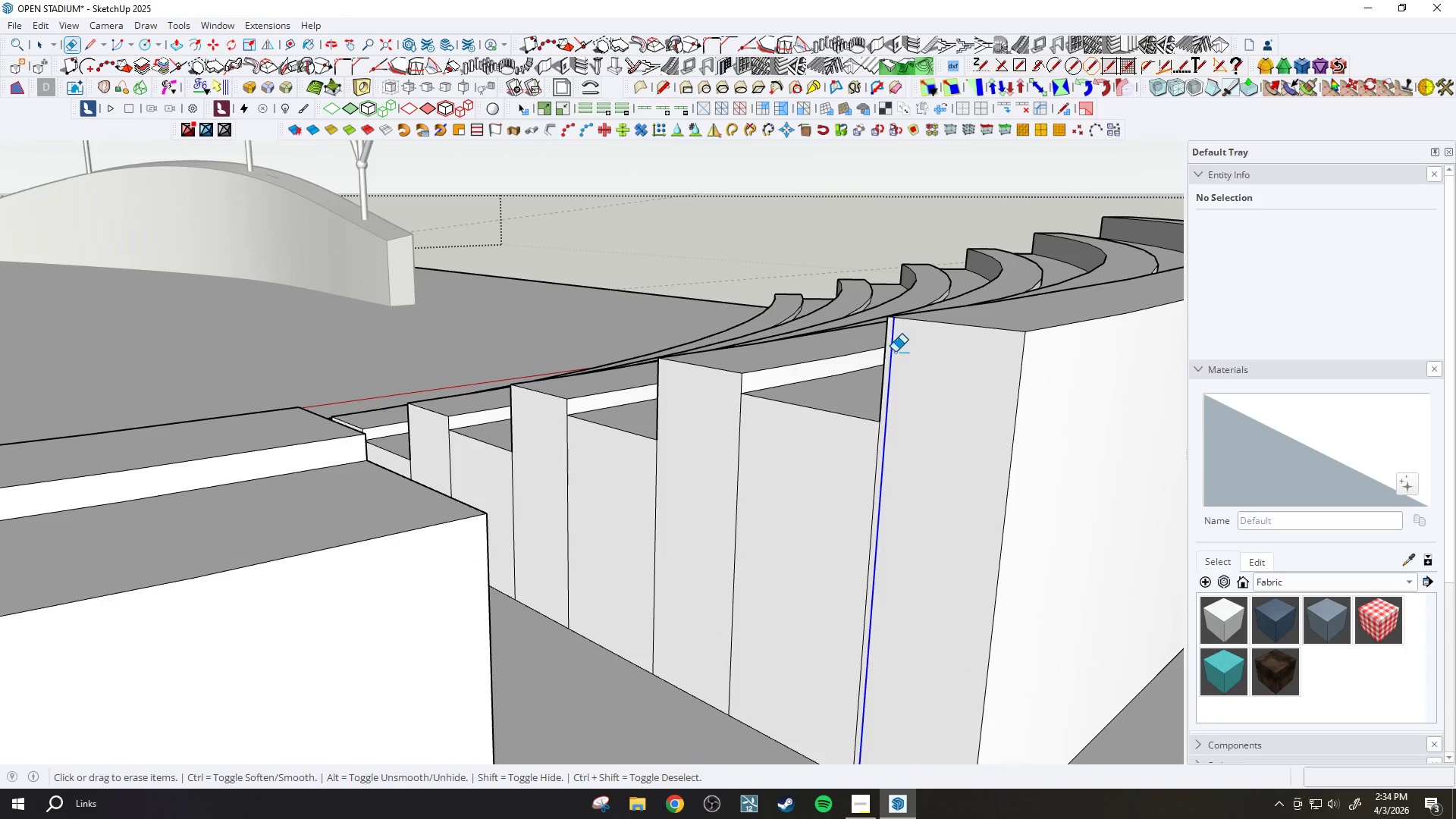 
scroll: coordinate [953, 359], scroll_direction: down, amount: 11.0
 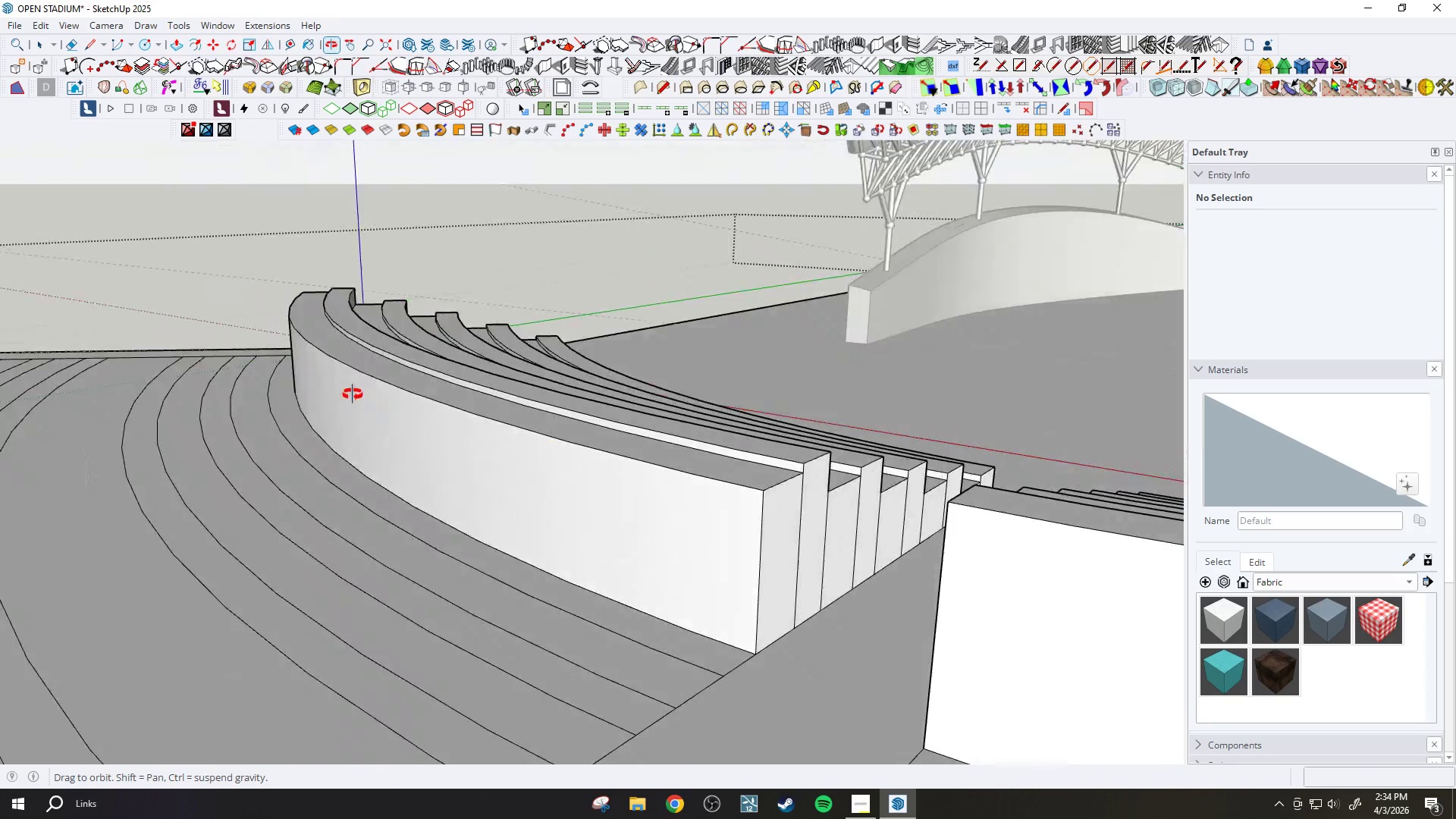 
scroll: coordinate [689, 501], scroll_direction: up, amount: 4.0
 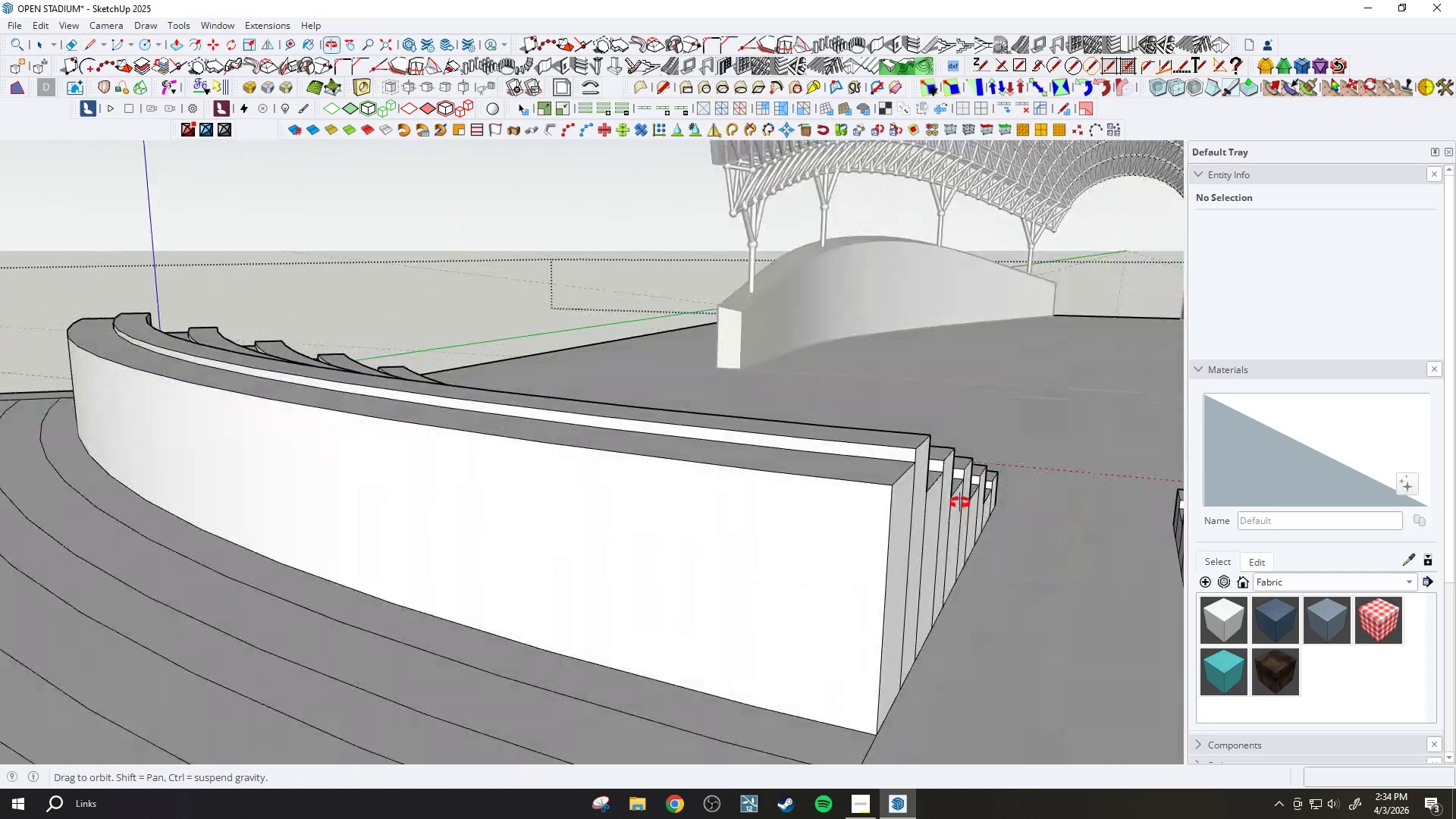 
scroll: coordinate [600, 485], scroll_direction: down, amount: 11.0
 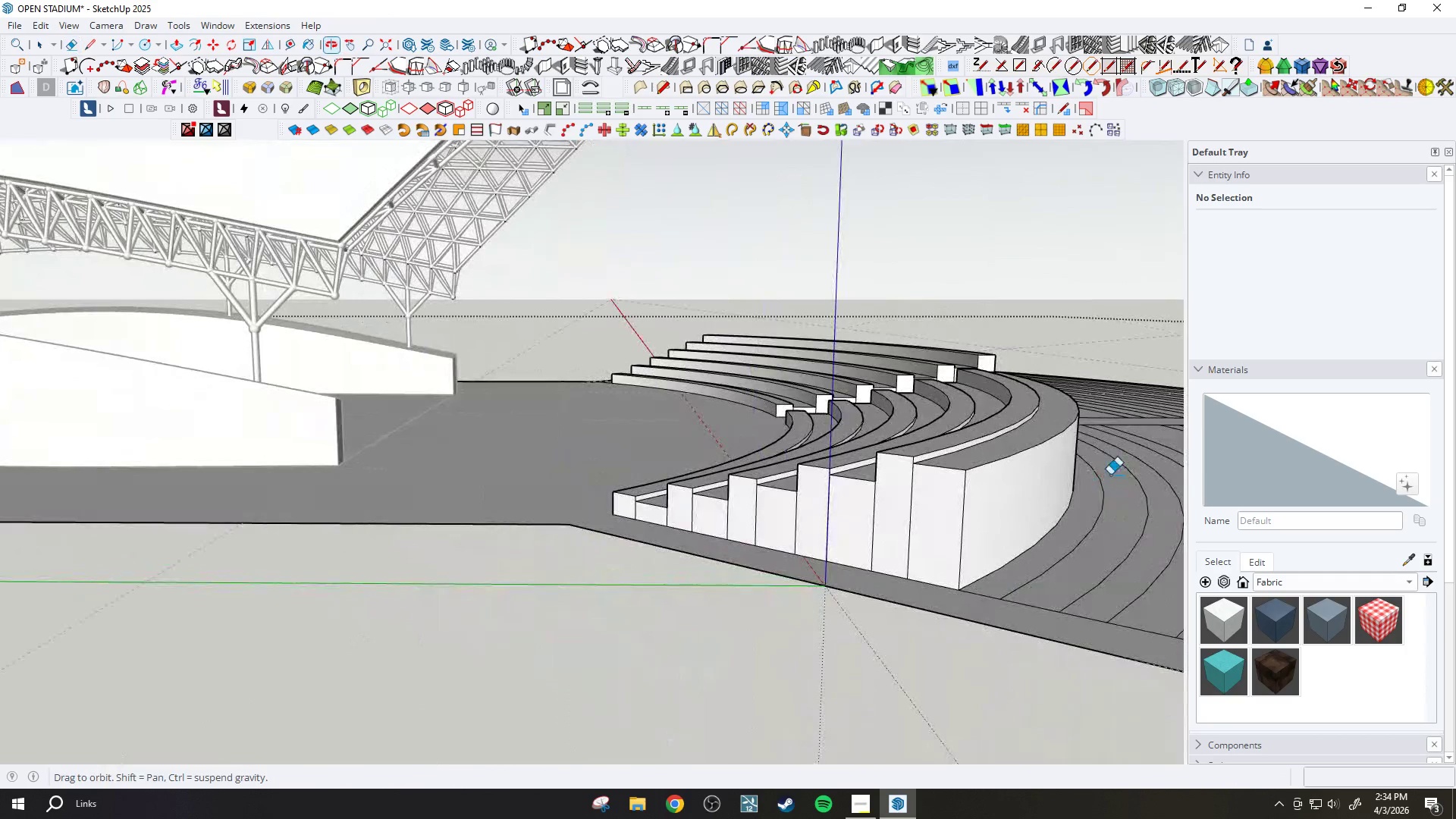 
scroll: coordinate [990, 476], scroll_direction: up, amount: 5.0
 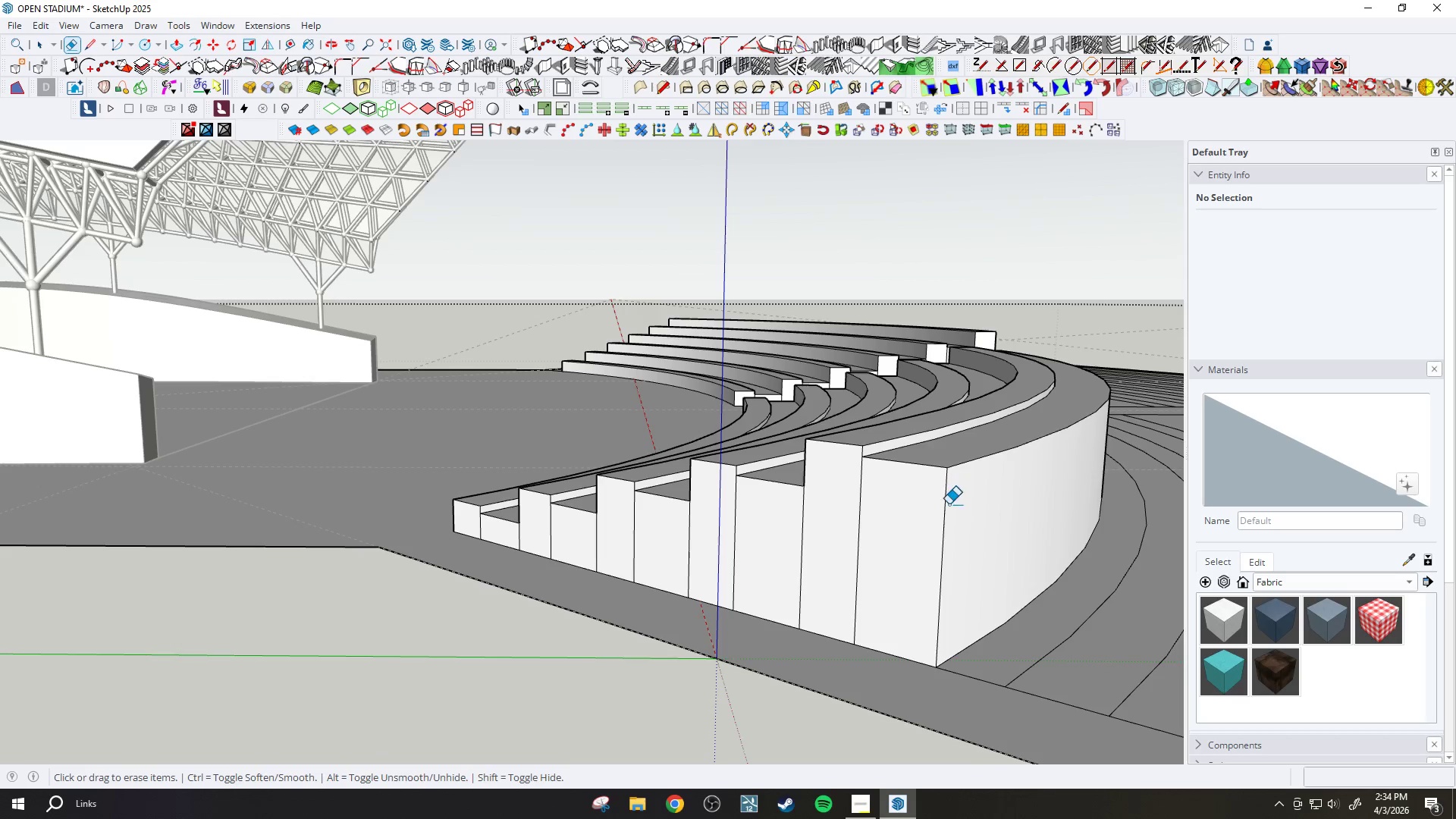 
key(P)
 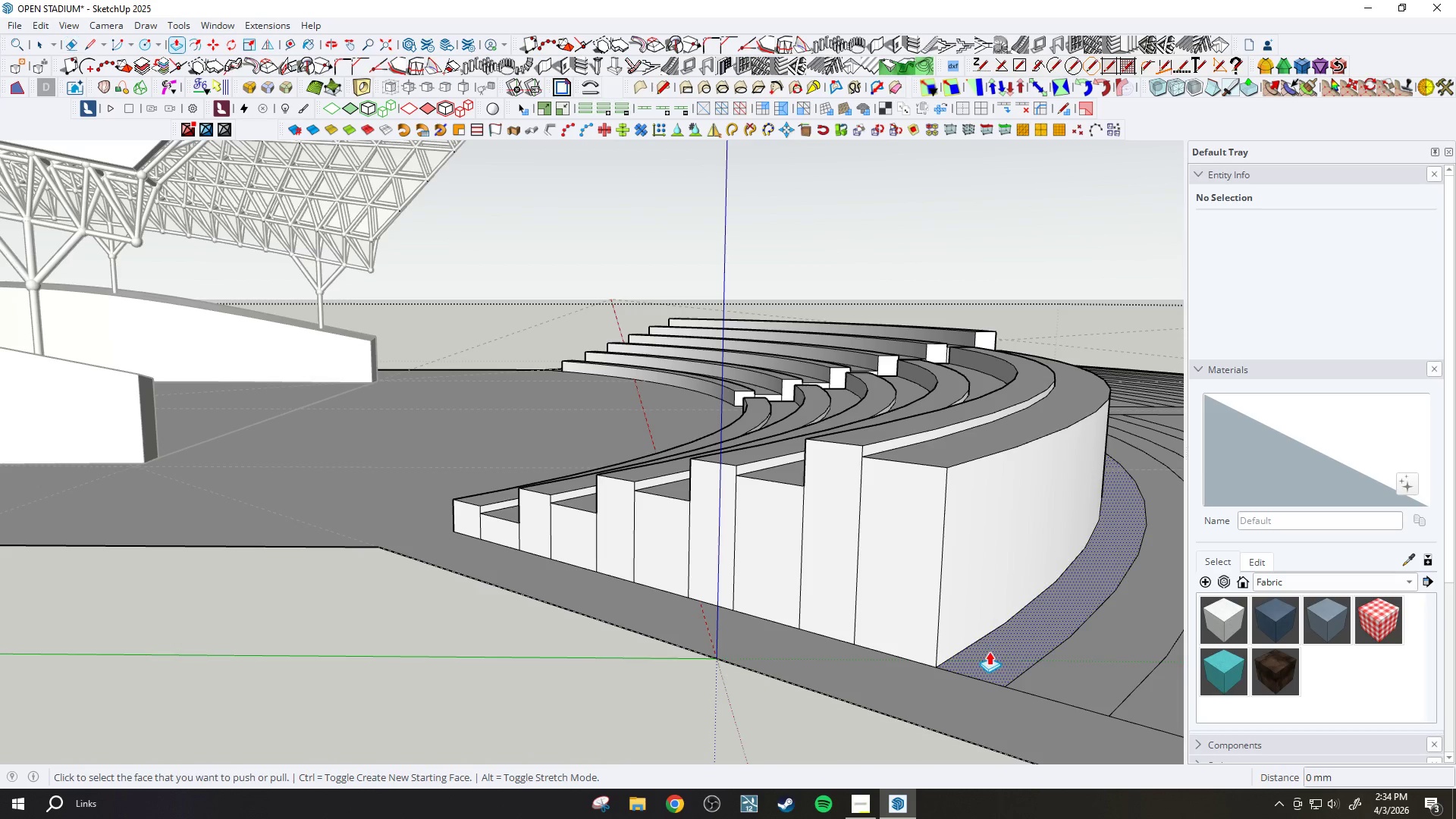 
left_click([989, 651])
 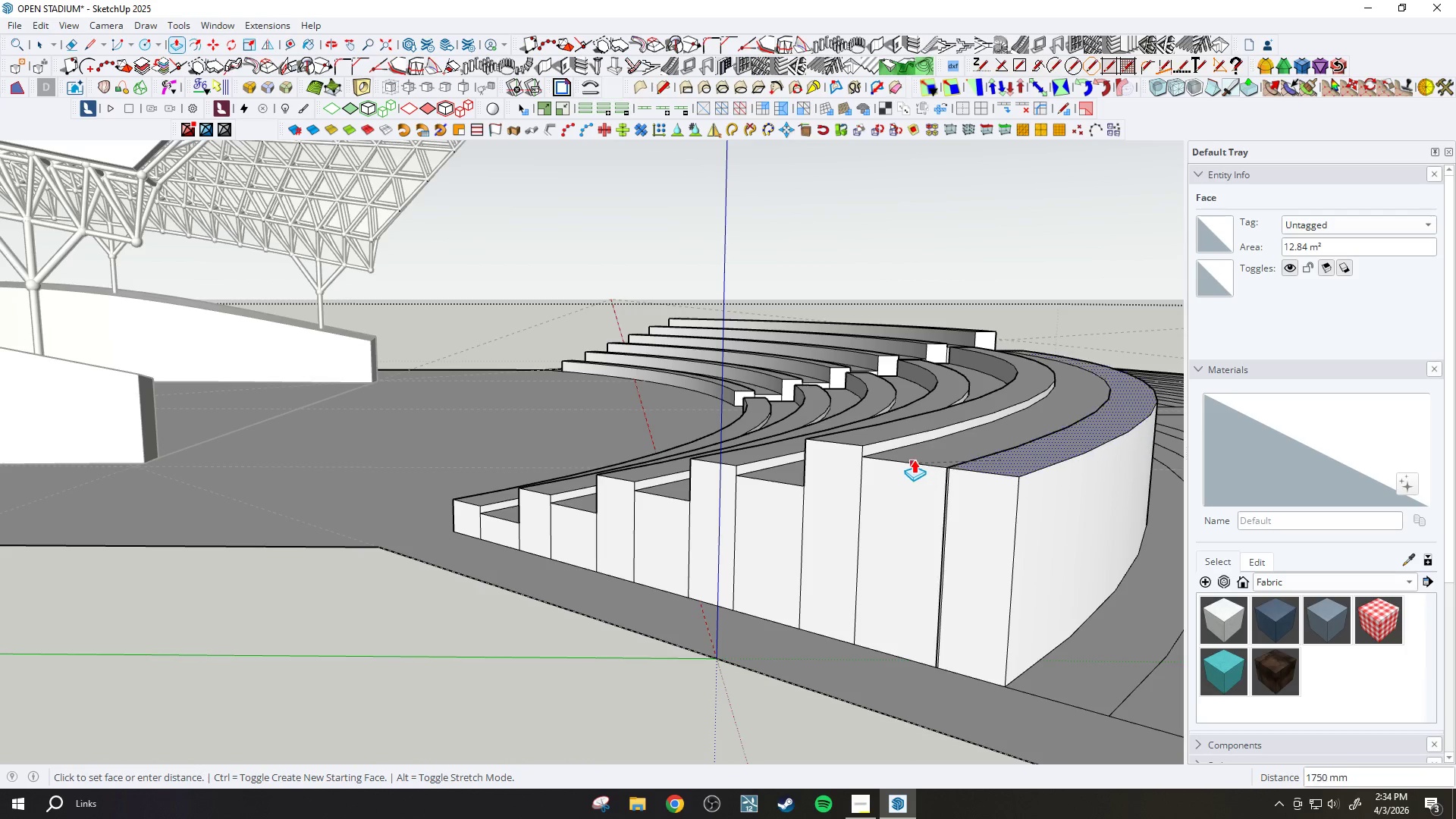 
left_click([914, 460])
 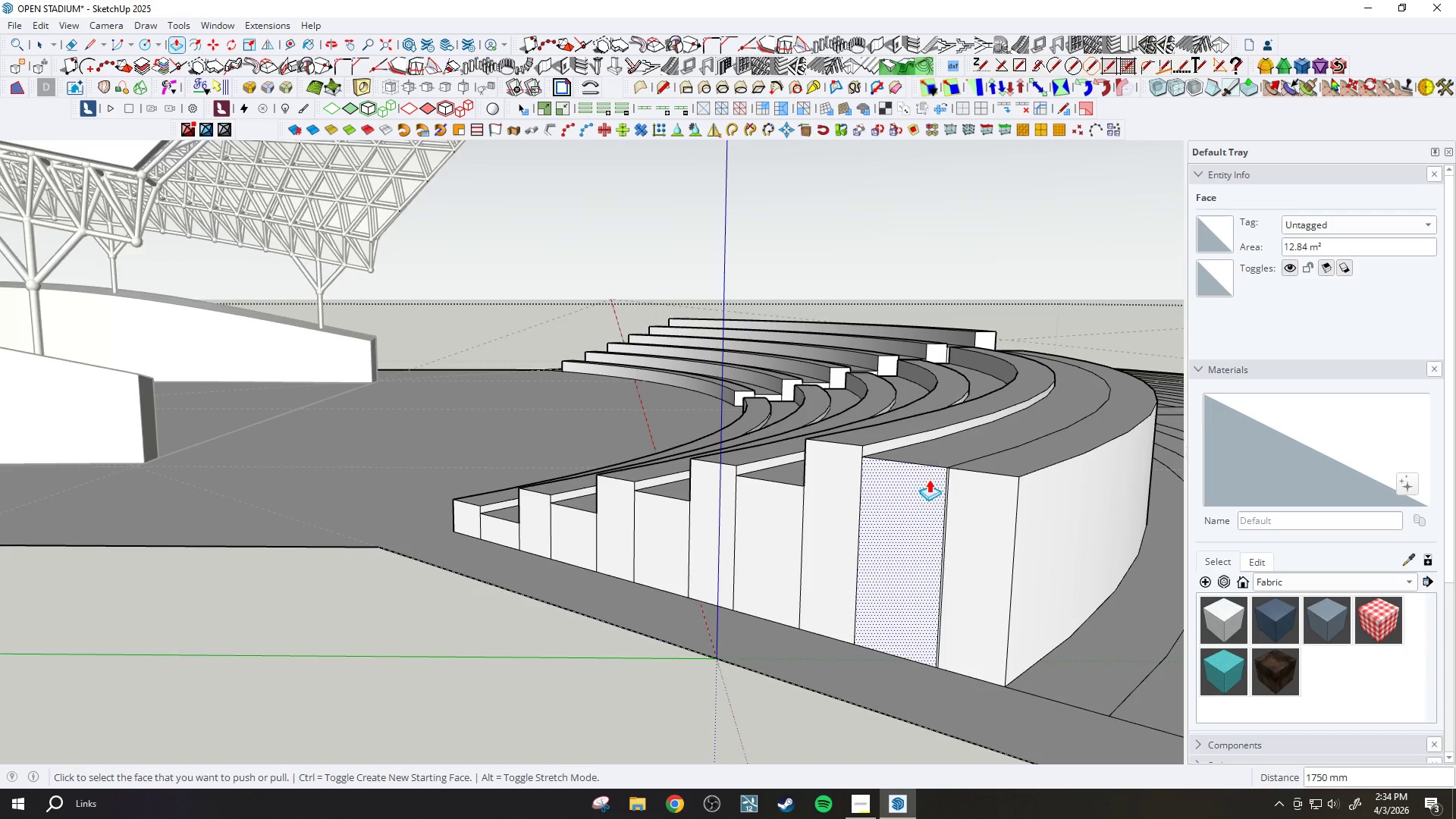 
key(E)
 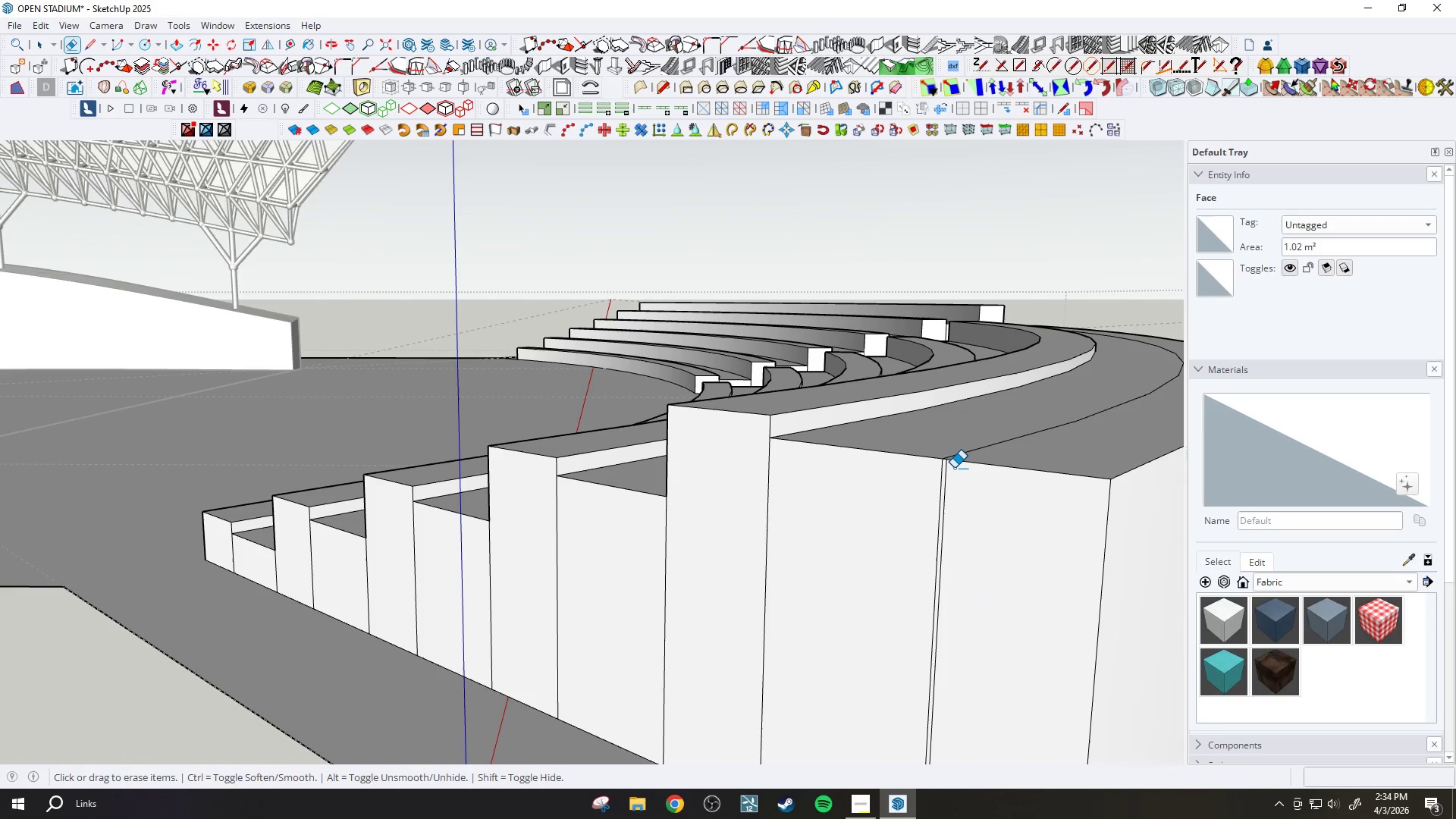 
left_click_drag(start_coordinate=[954, 468], to_coordinate=[949, 469])
 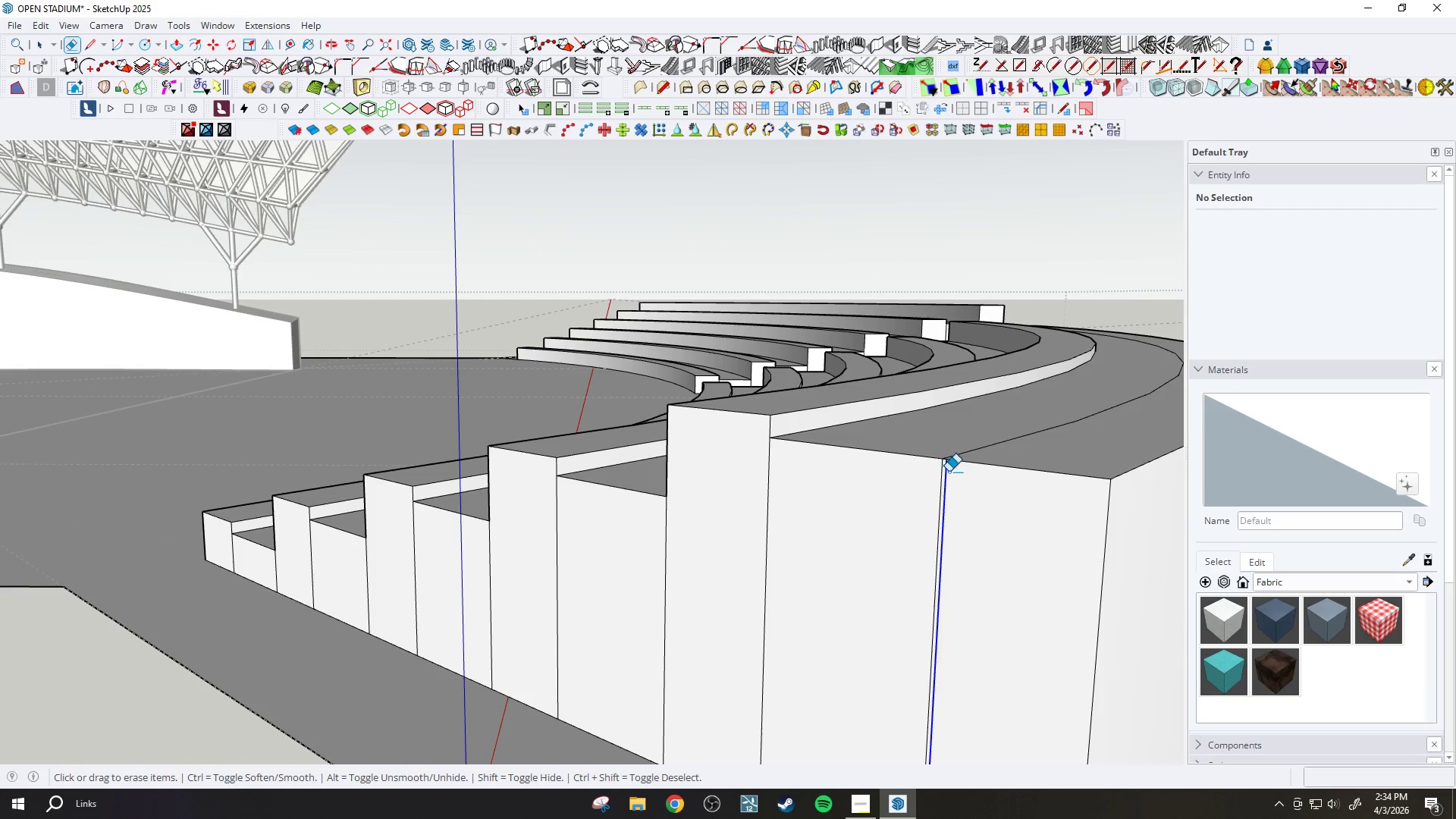 
scroll: coordinate [956, 469], scroll_direction: up, amount: 16.0
 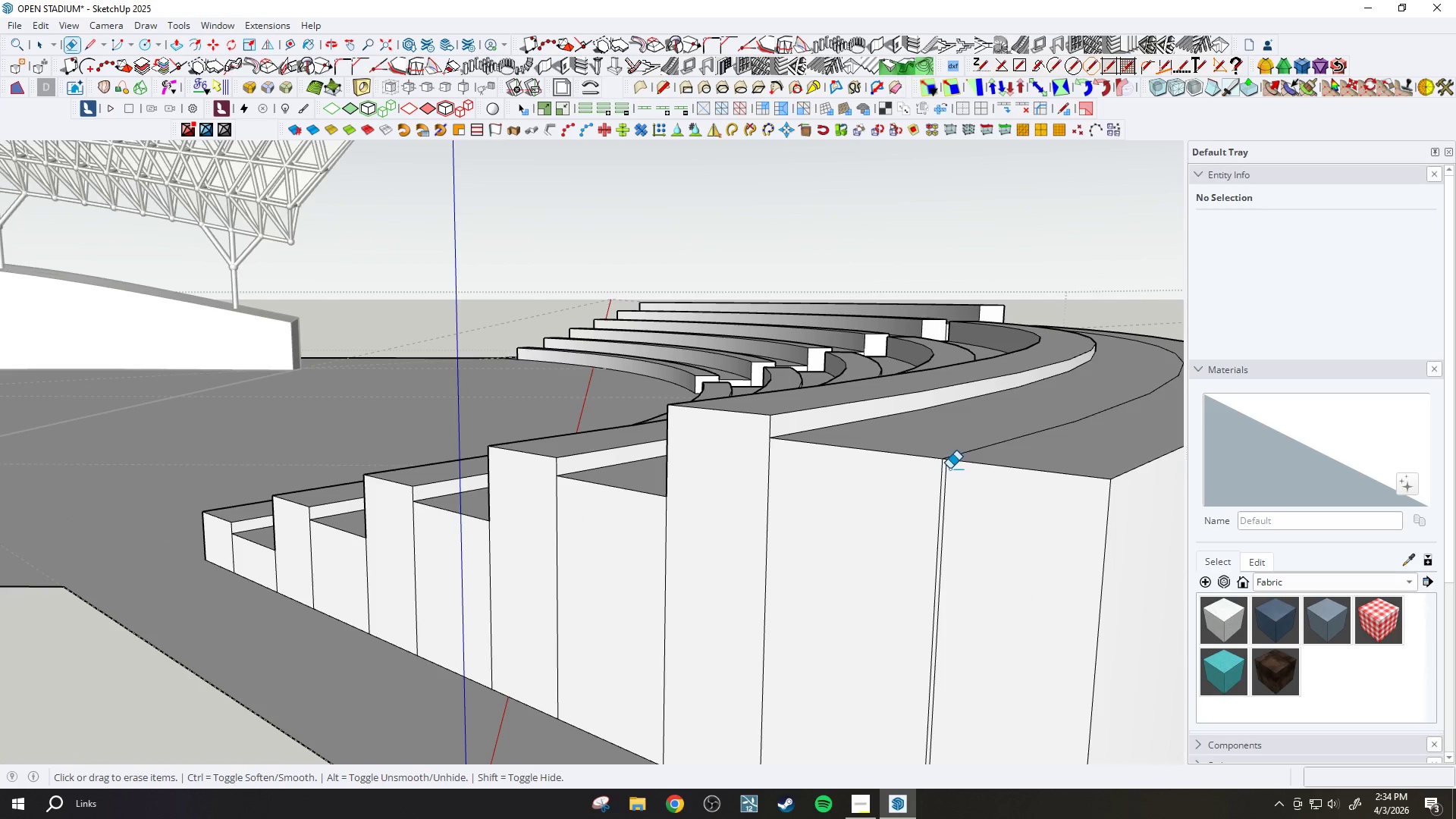 
scroll: coordinate [585, 512], scroll_direction: down, amount: 14.0
 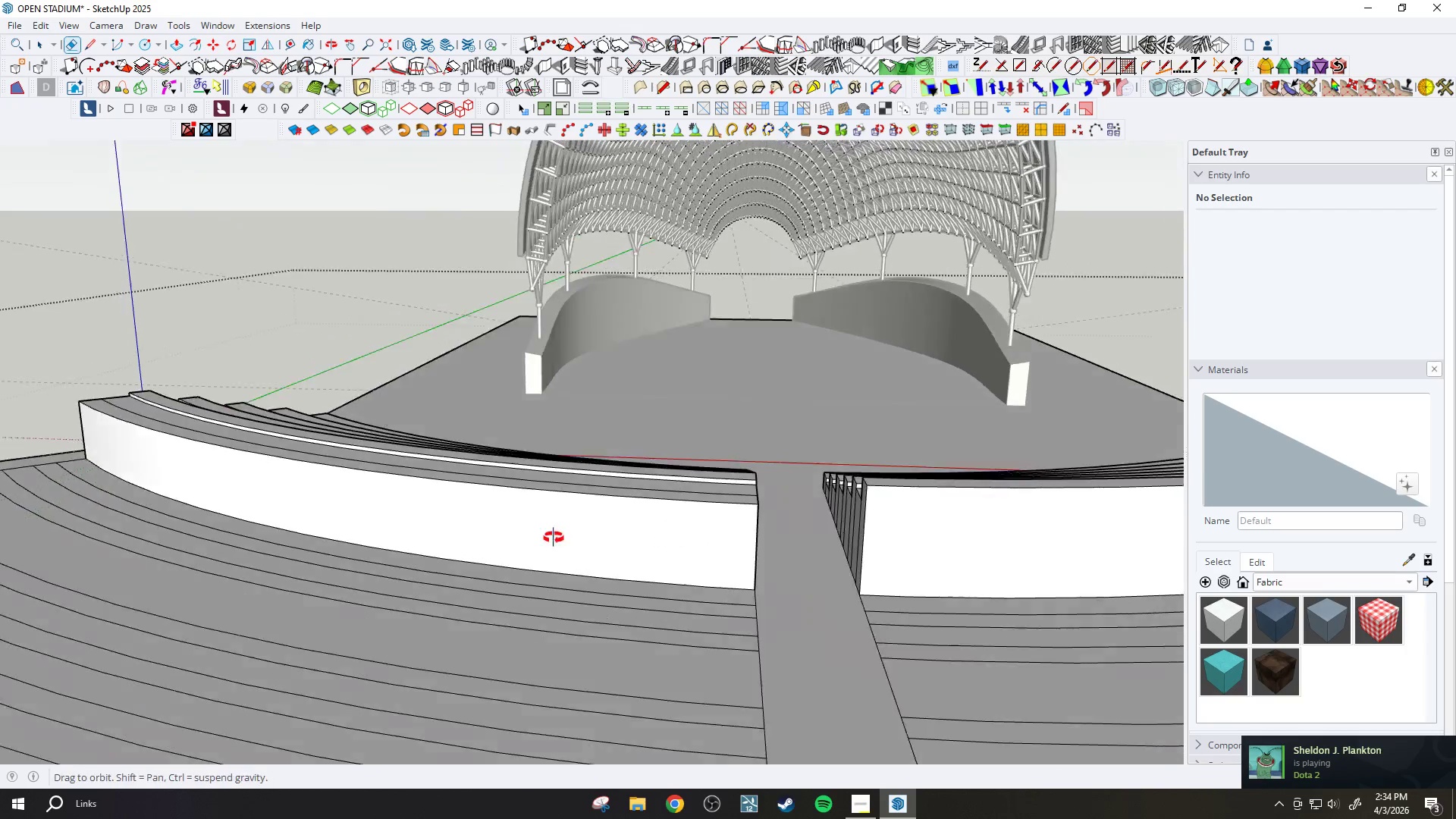 
left_click_drag(start_coordinate=[239, 378], to_coordinate=[253, 375])
 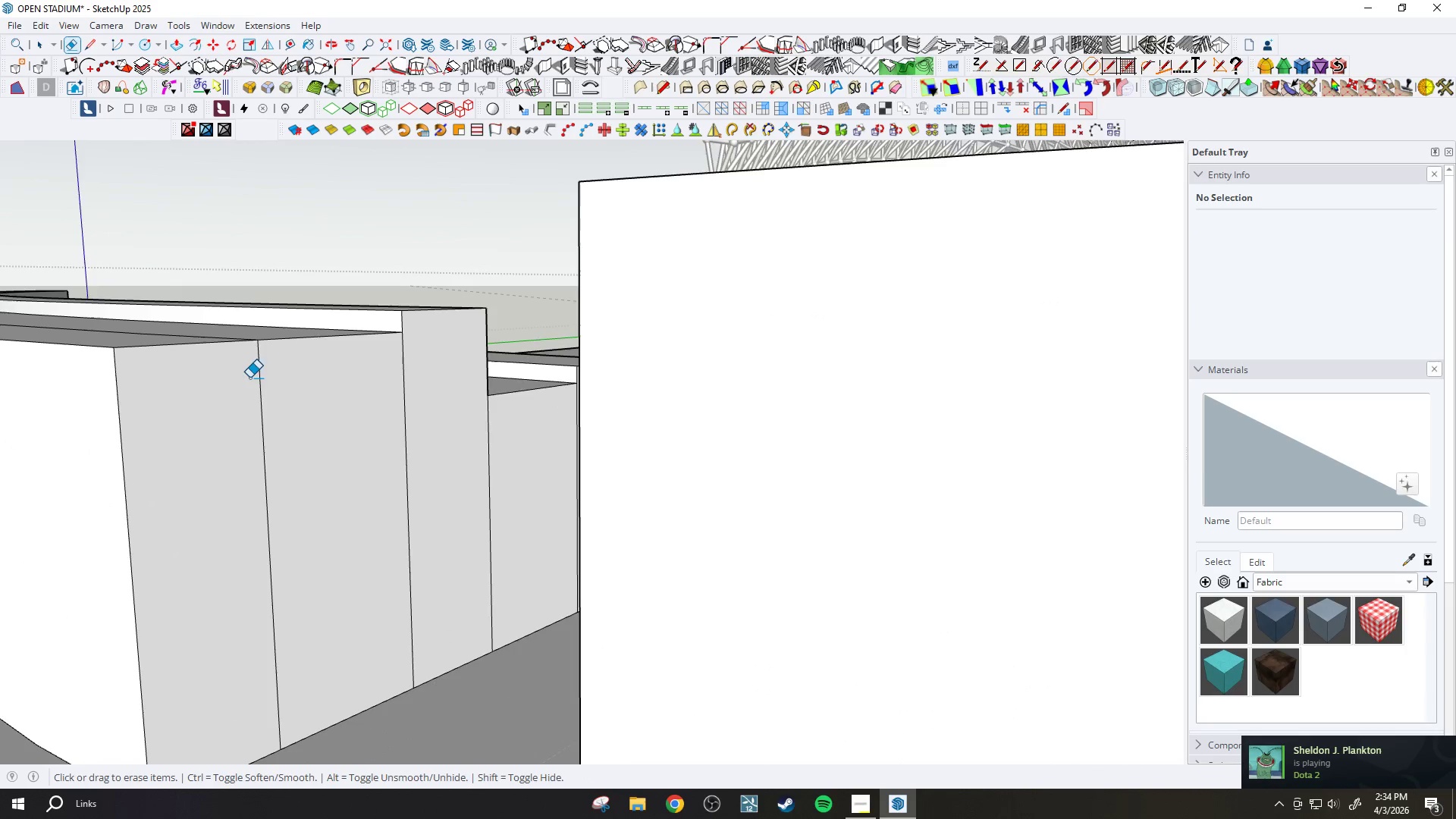 
scroll: coordinate [221, 384], scroll_direction: up, amount: 21.0
 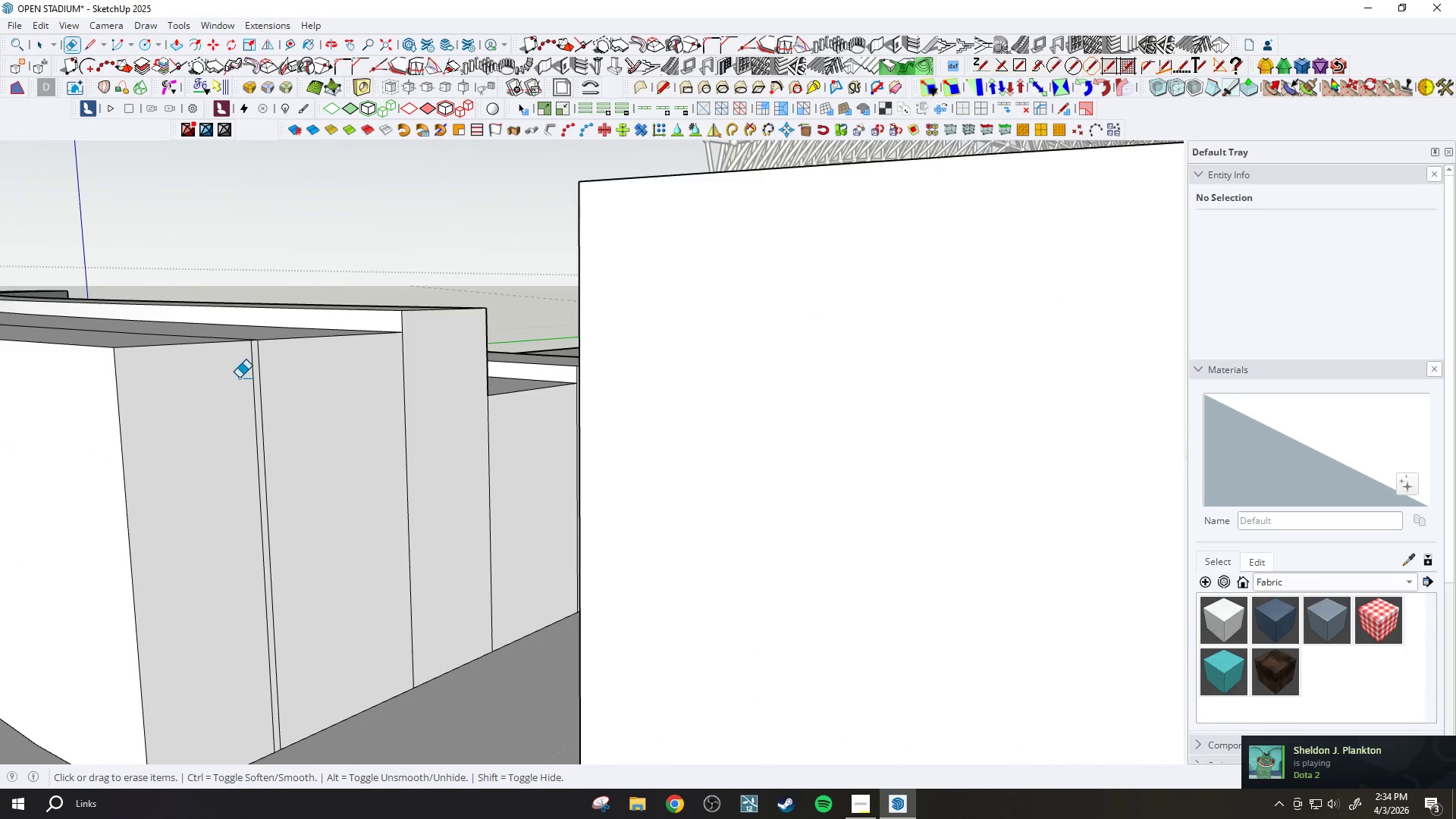 
scroll: coordinate [249, 384], scroll_direction: down, amount: 2.0
 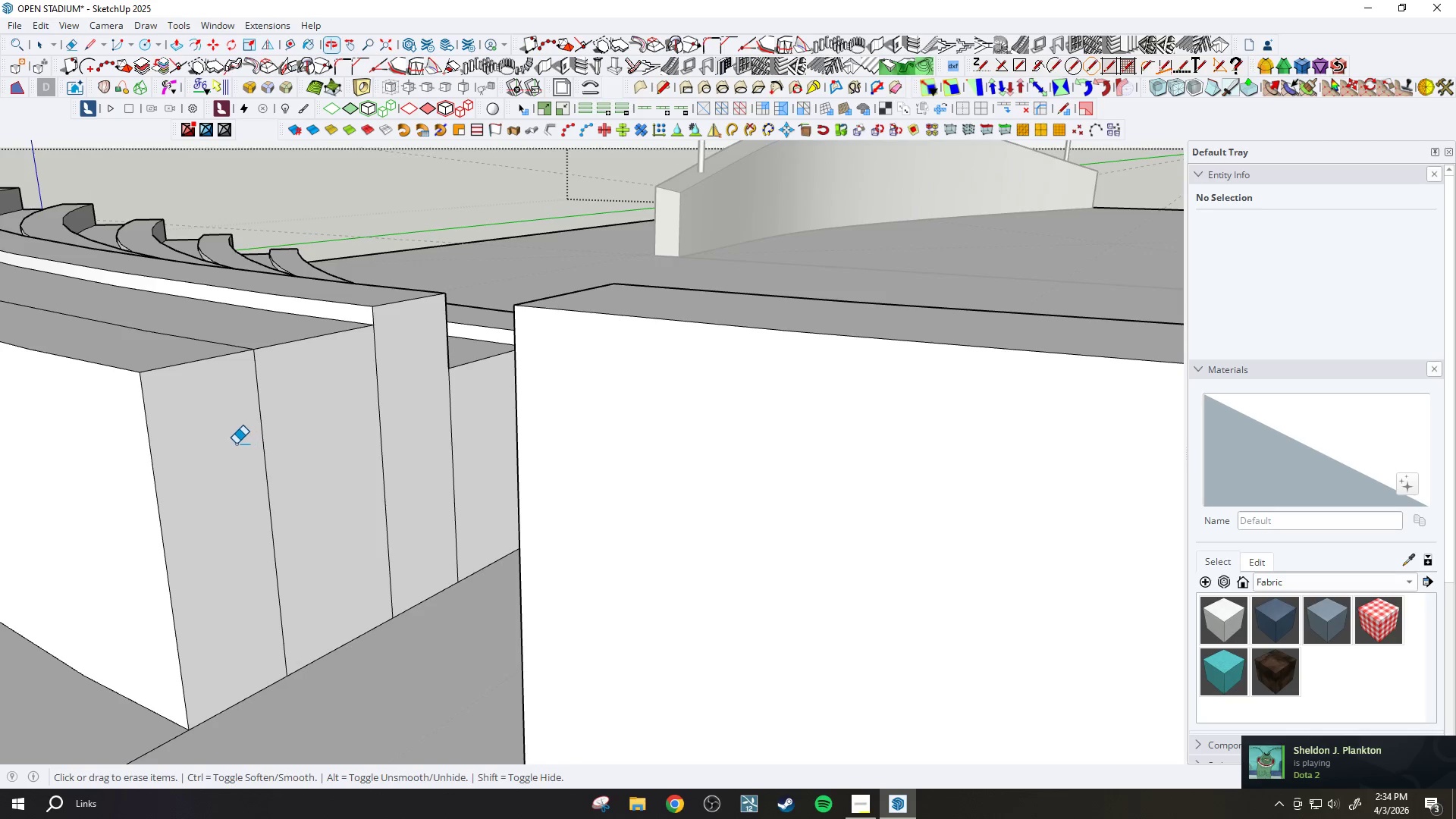 
key(P)
 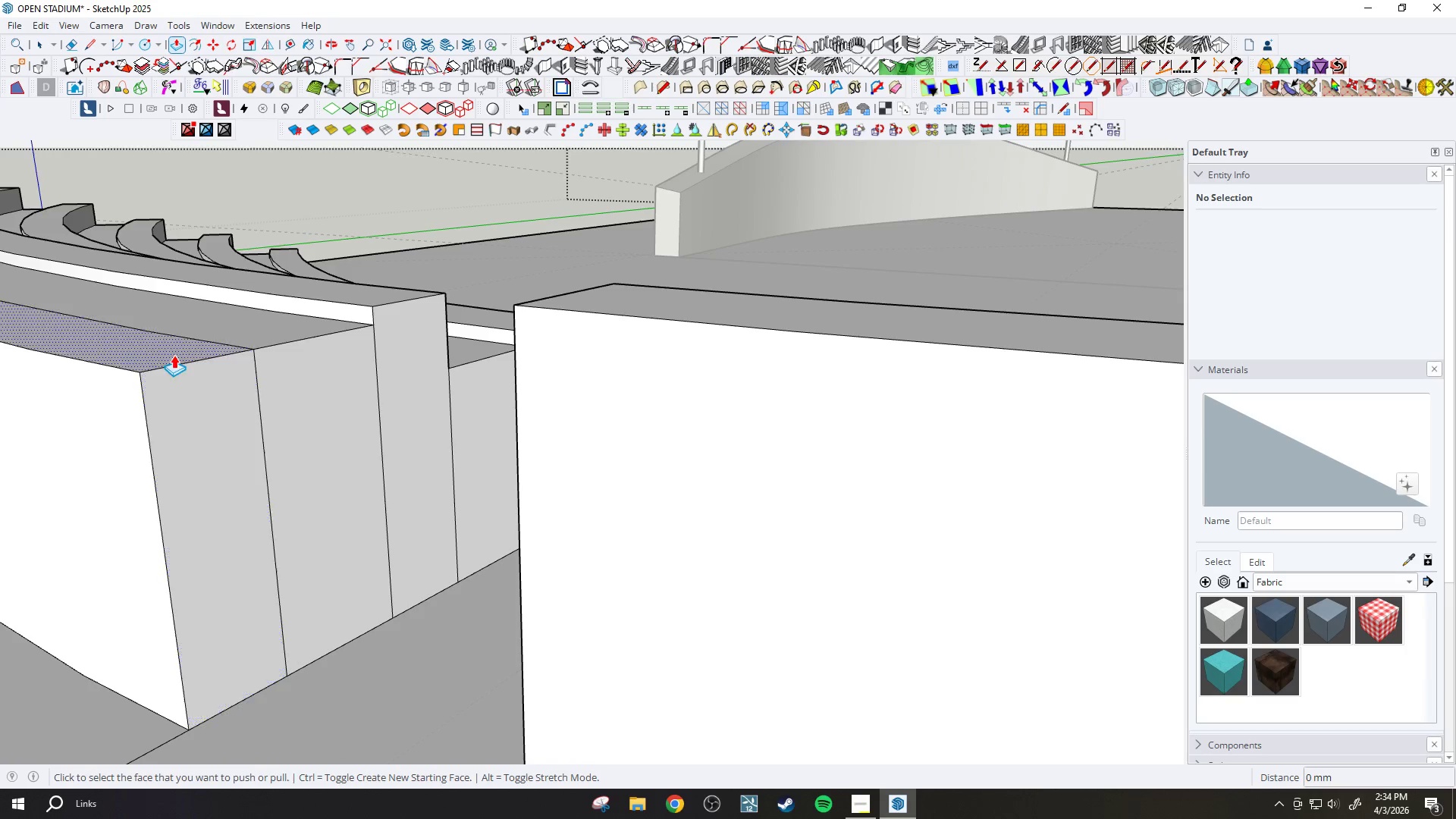 
left_click([173, 354])
 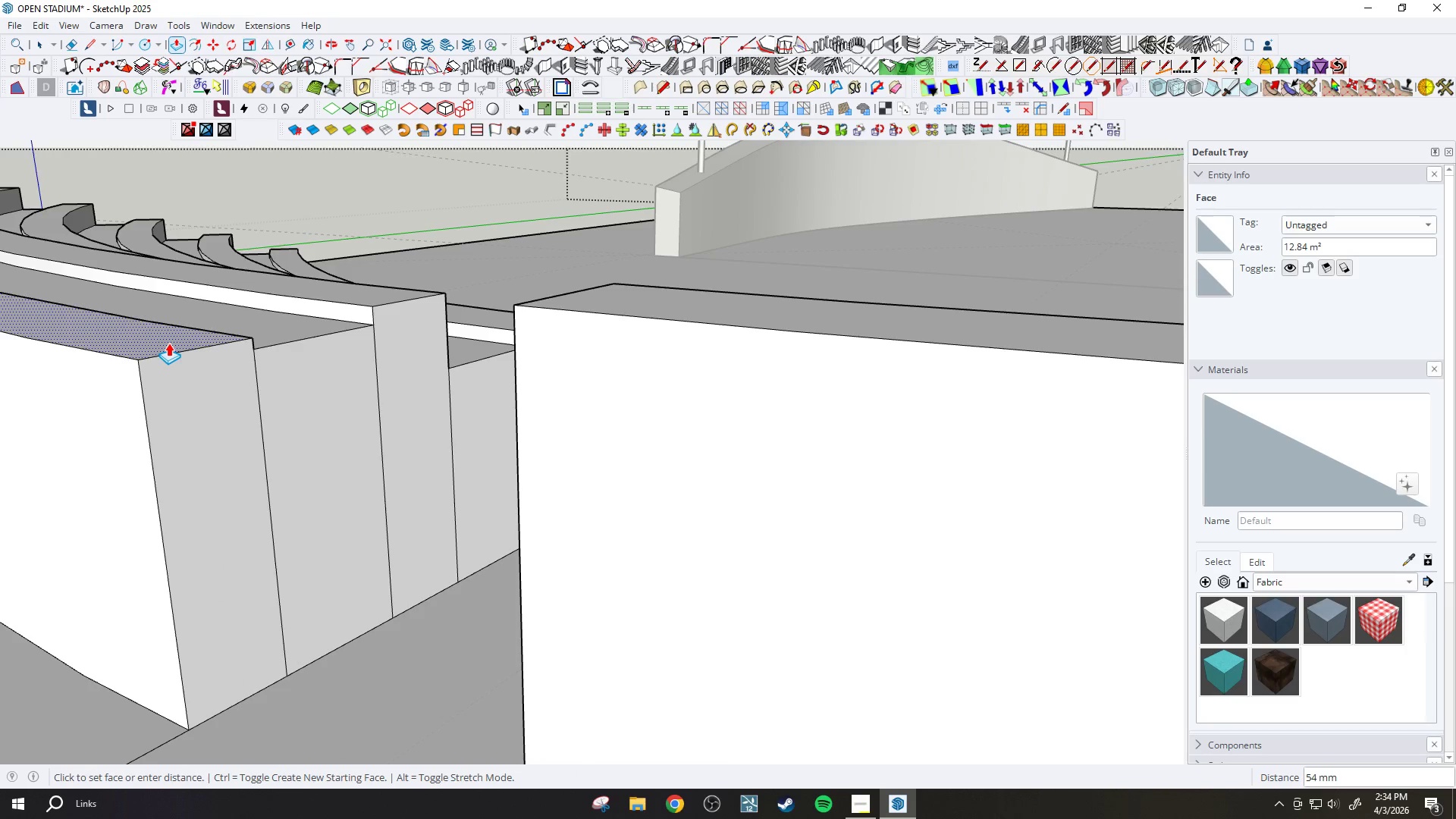 
type(450)
 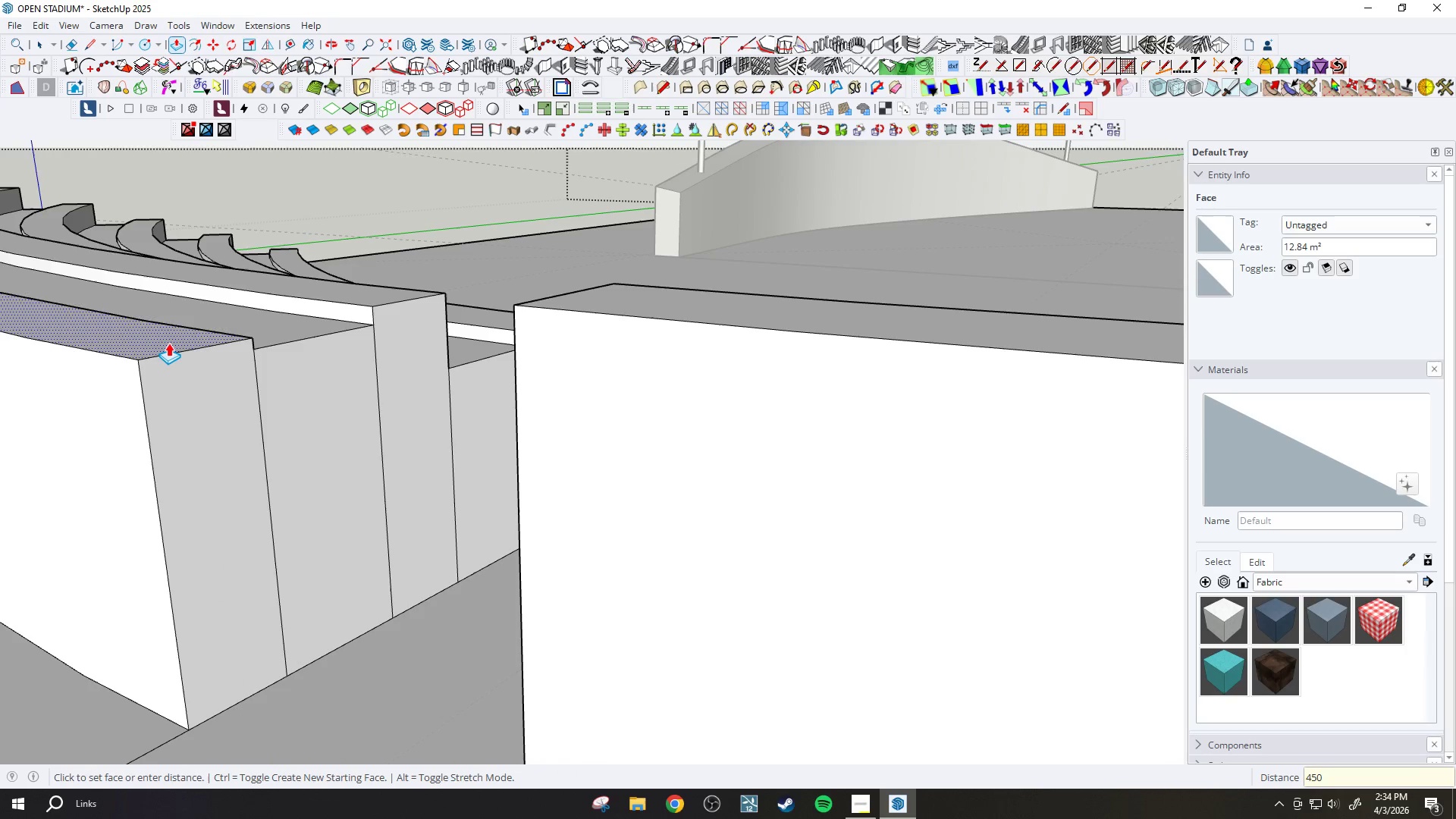 
key(Enter)
 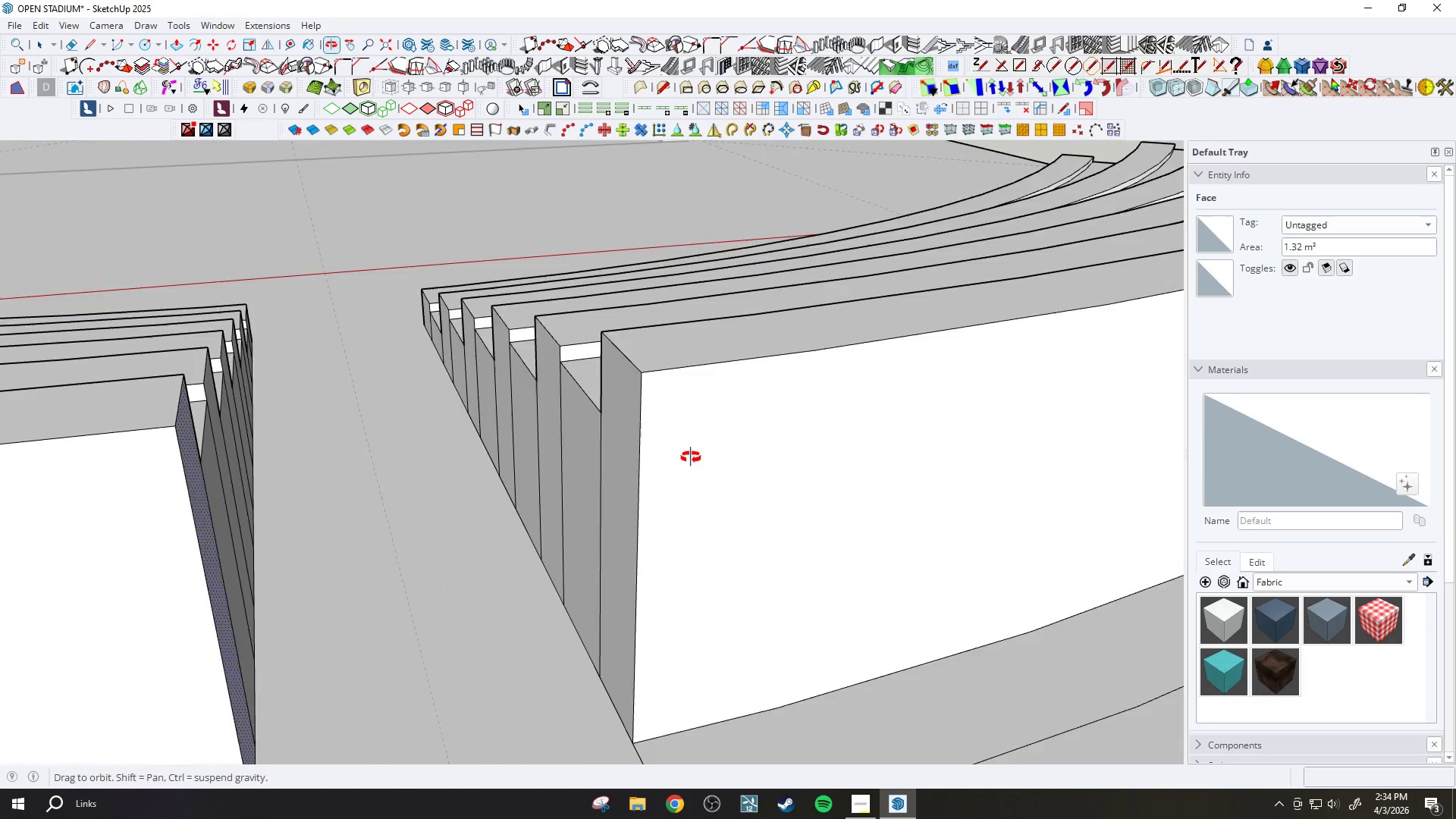 
scroll: coordinate [860, 425], scroll_direction: down, amount: 23.0
 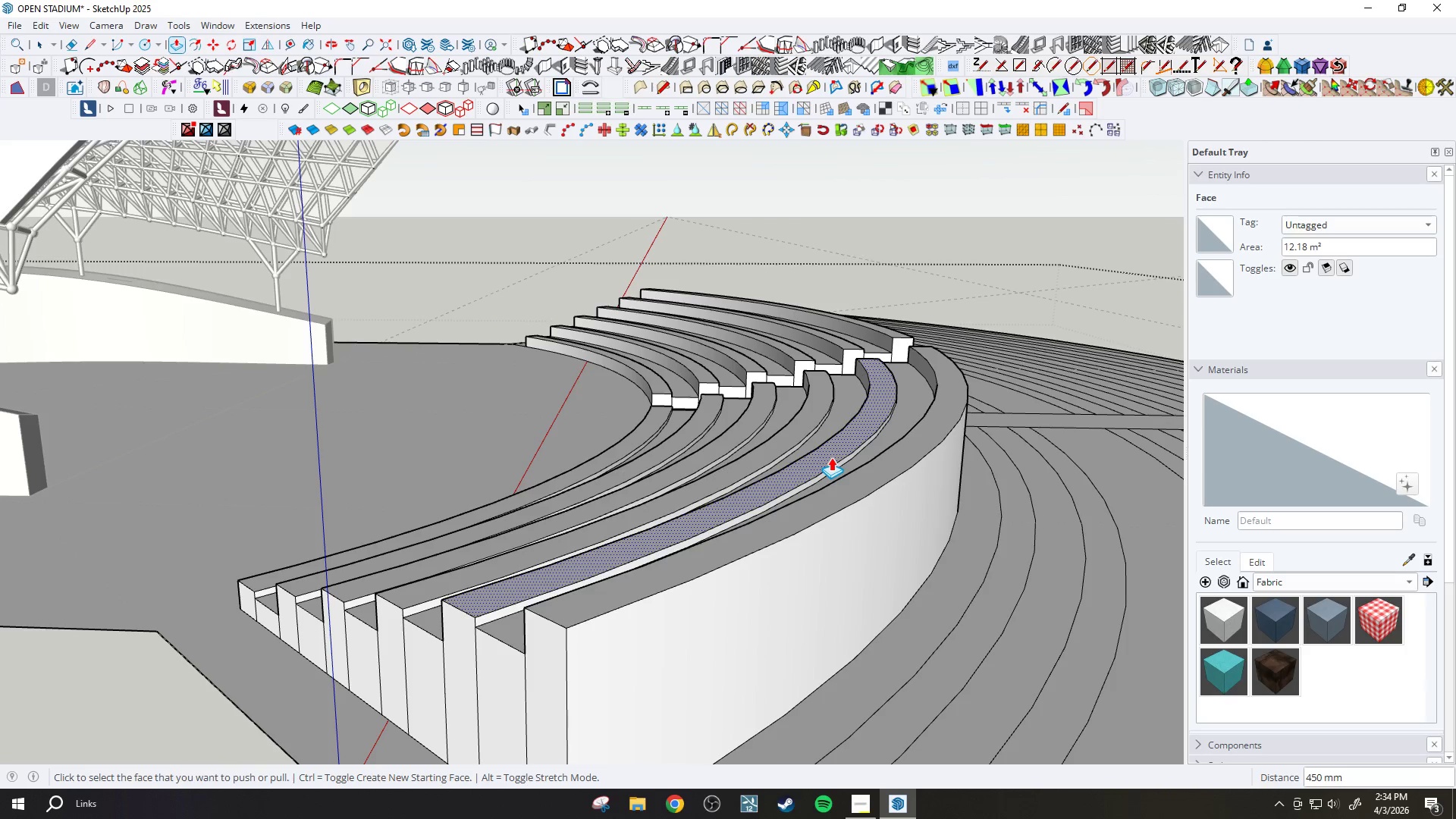 
wait(33.36)
 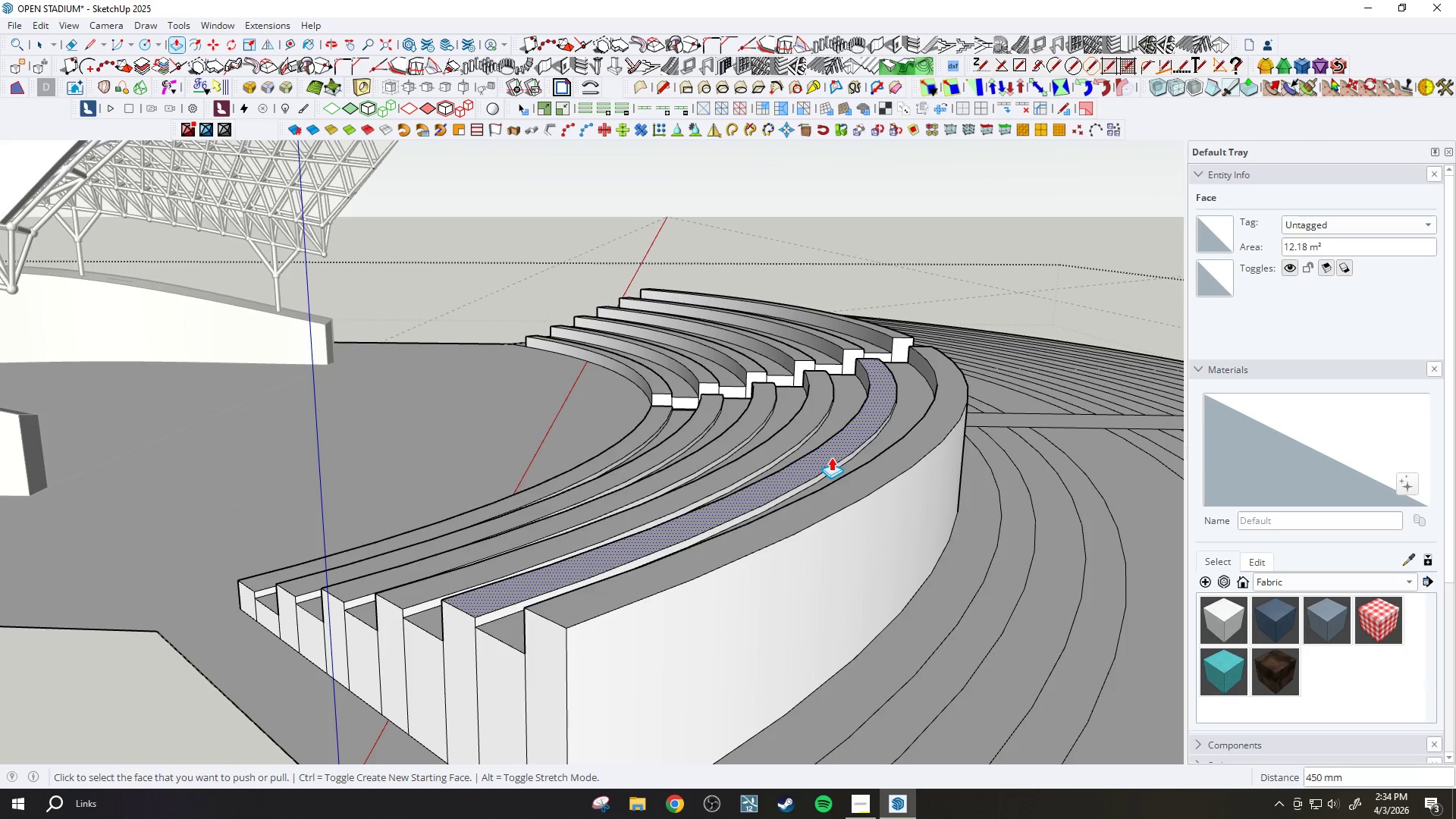 
scroll: coordinate [786, 469], scroll_direction: down, amount: 4.0
 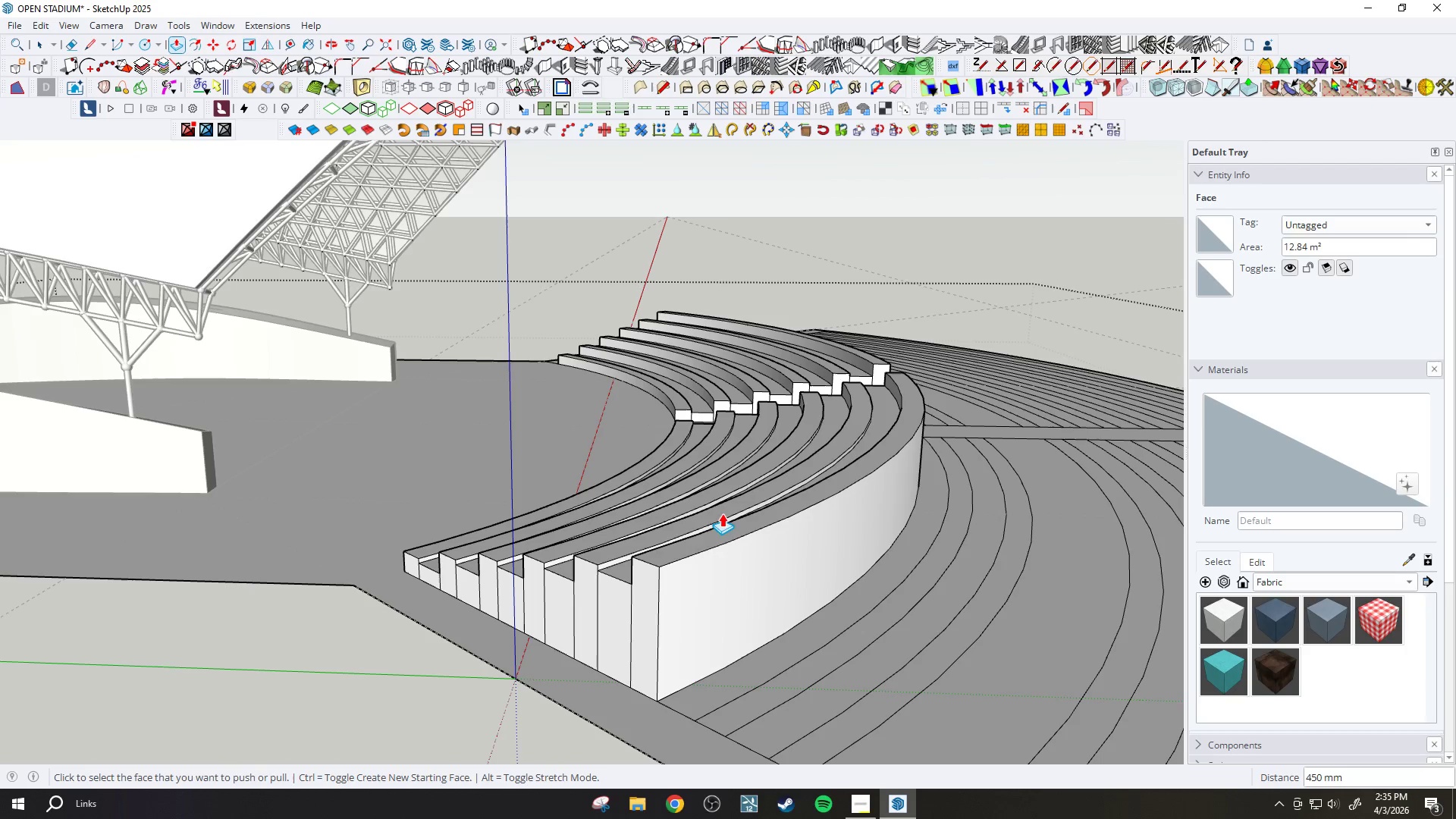 
scroll: coordinate [726, 657], scroll_direction: up, amount: 8.0
 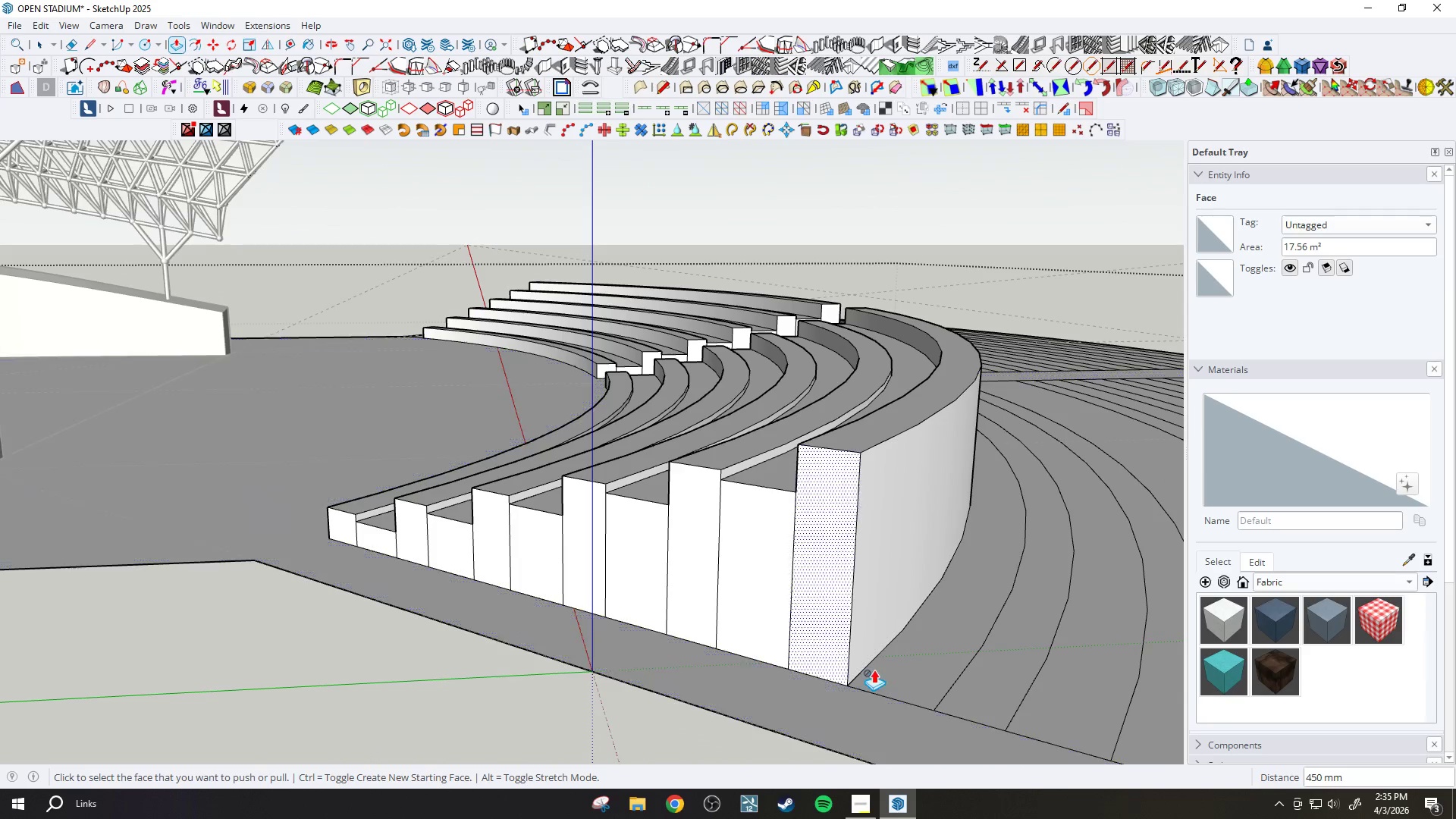 
left_click([903, 674])
 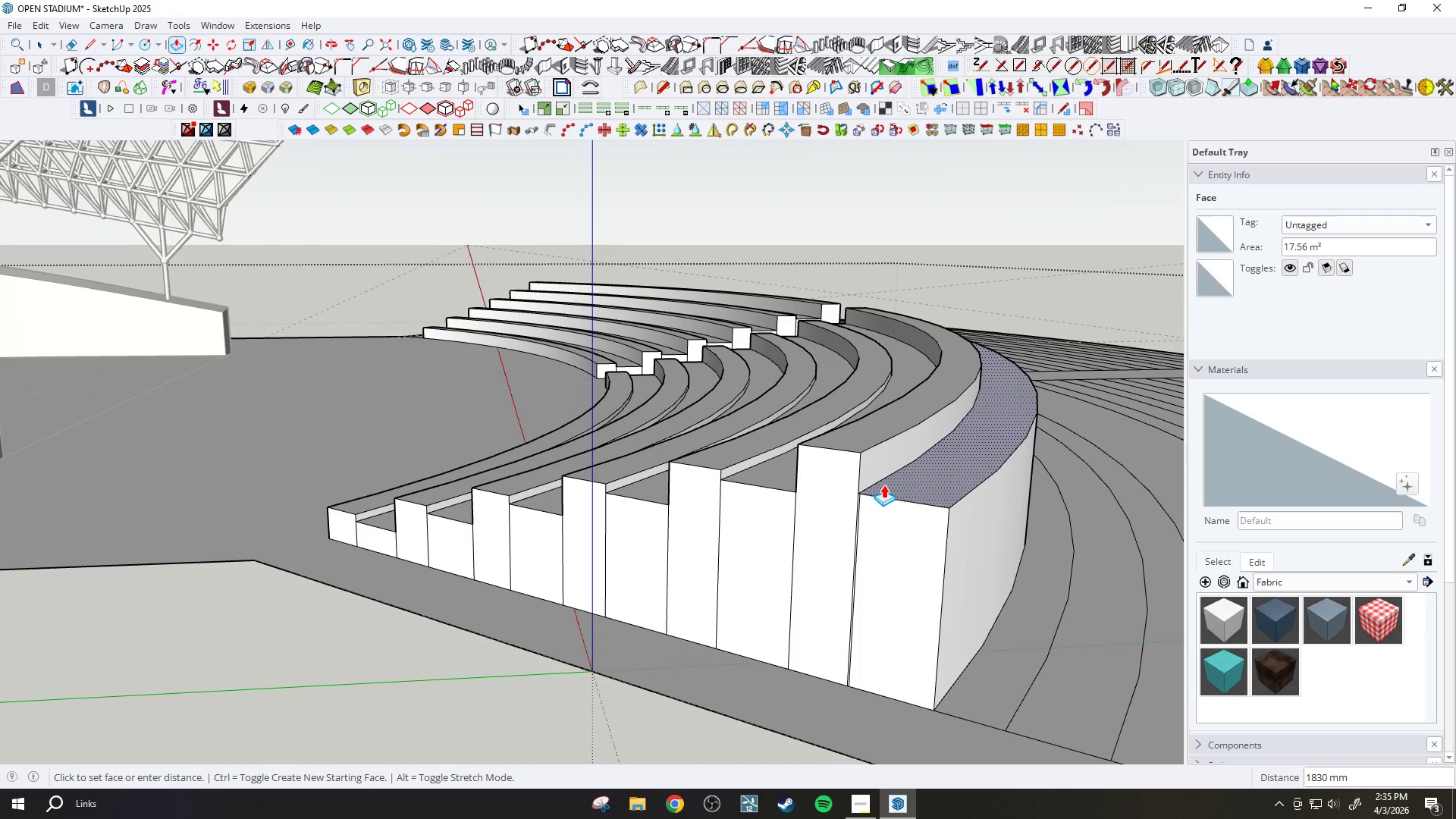 
key(Escape)
 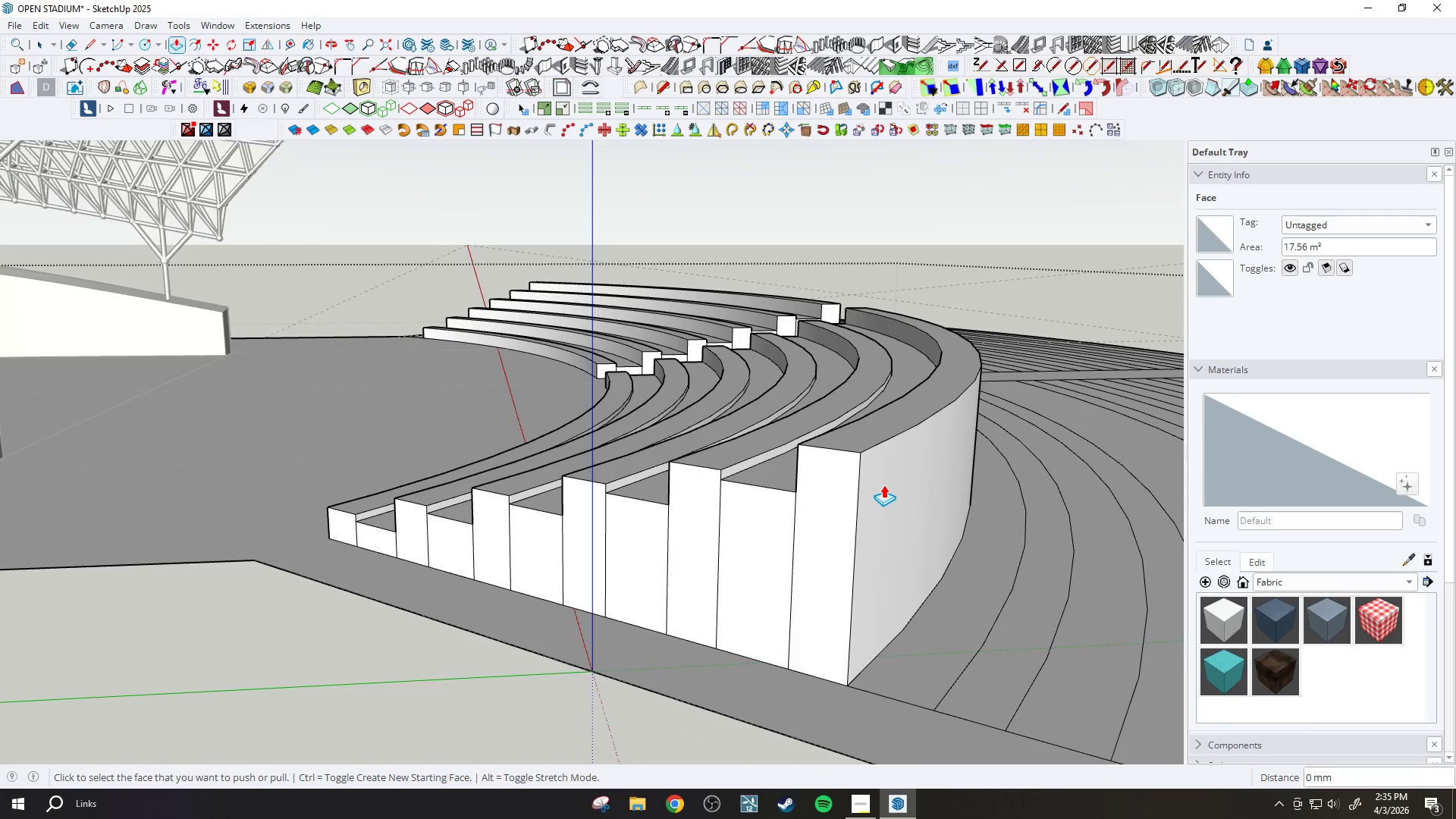 
key(T)
 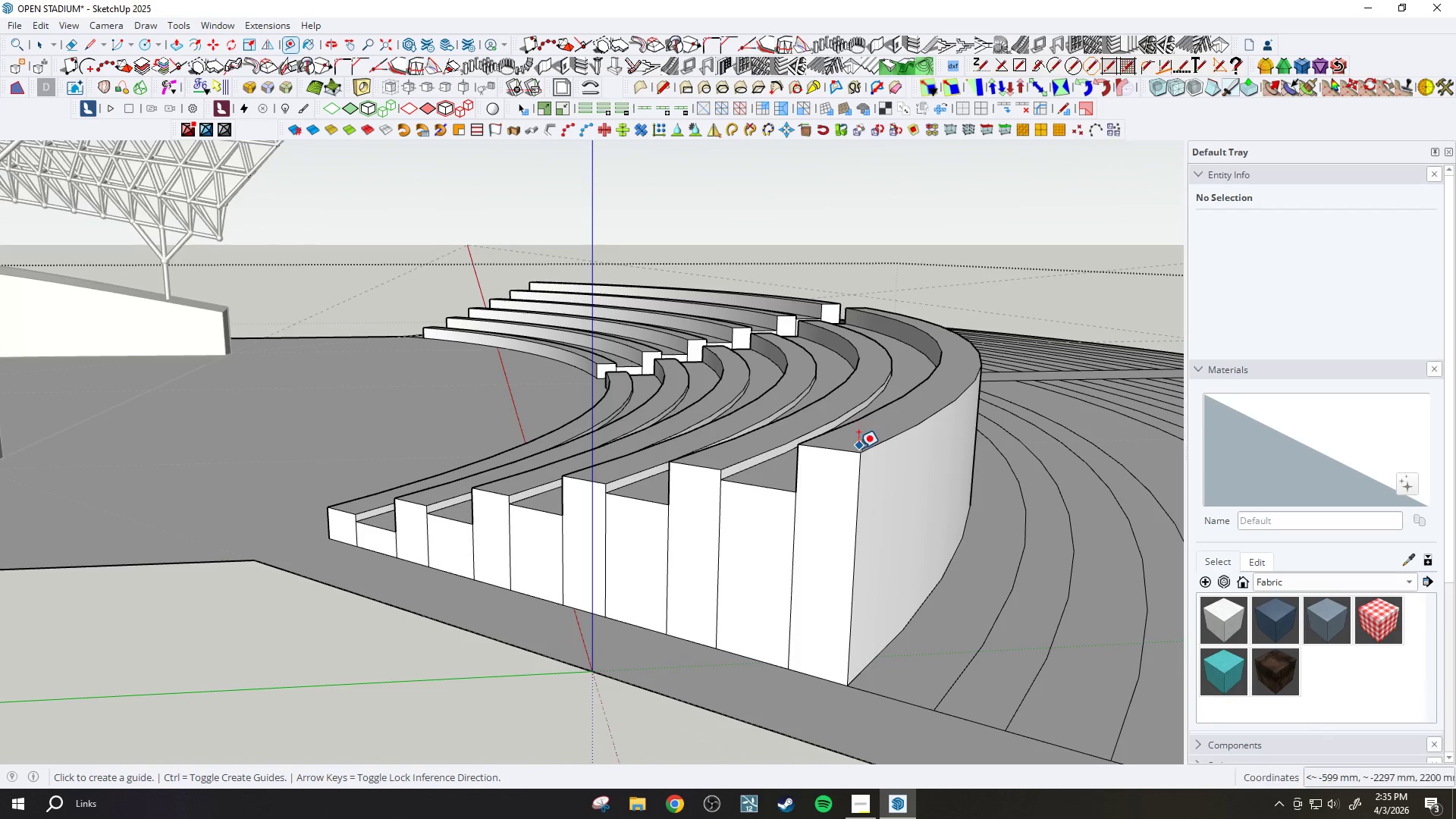 
left_click([858, 455])
 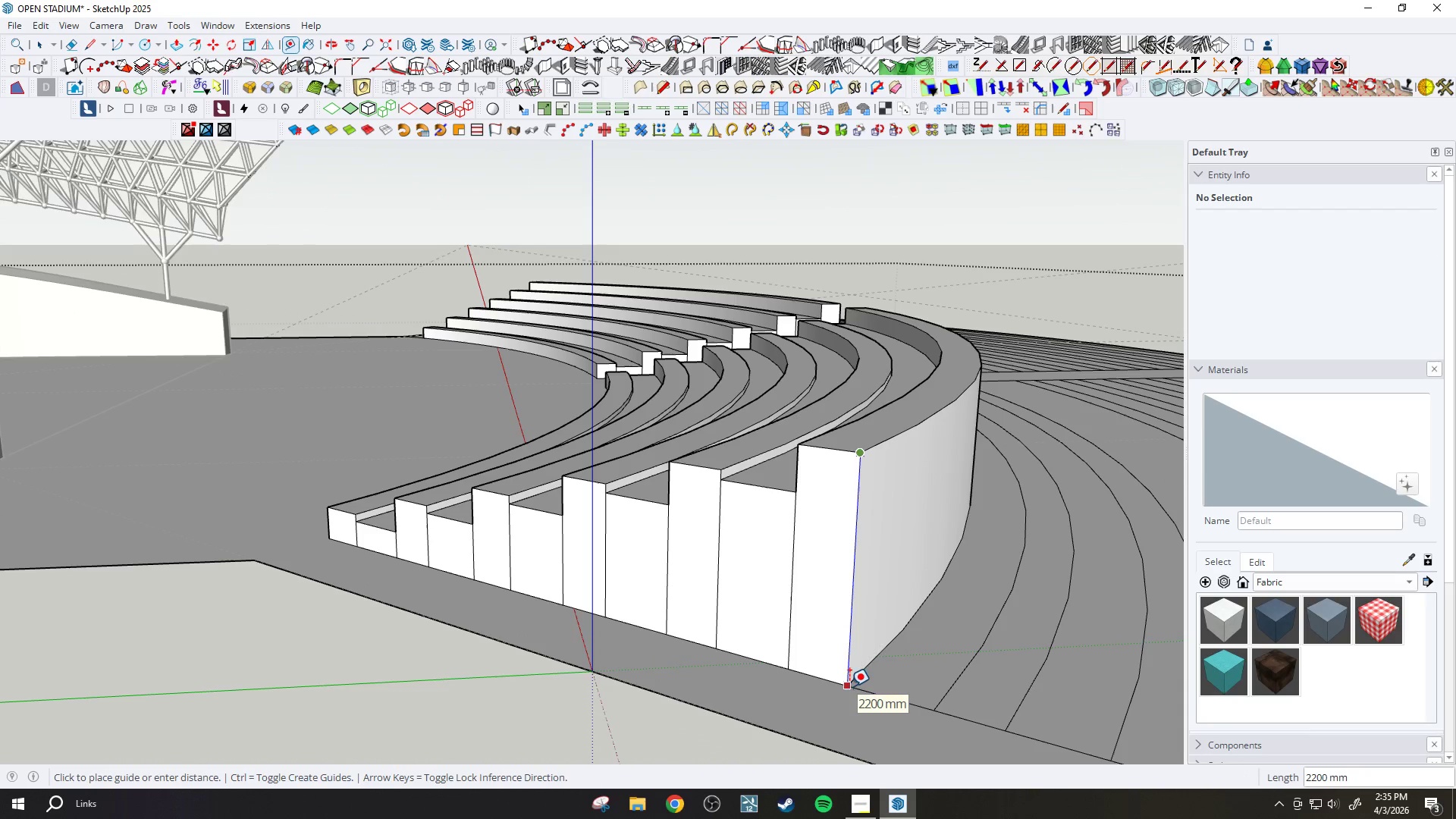 
key(P)
 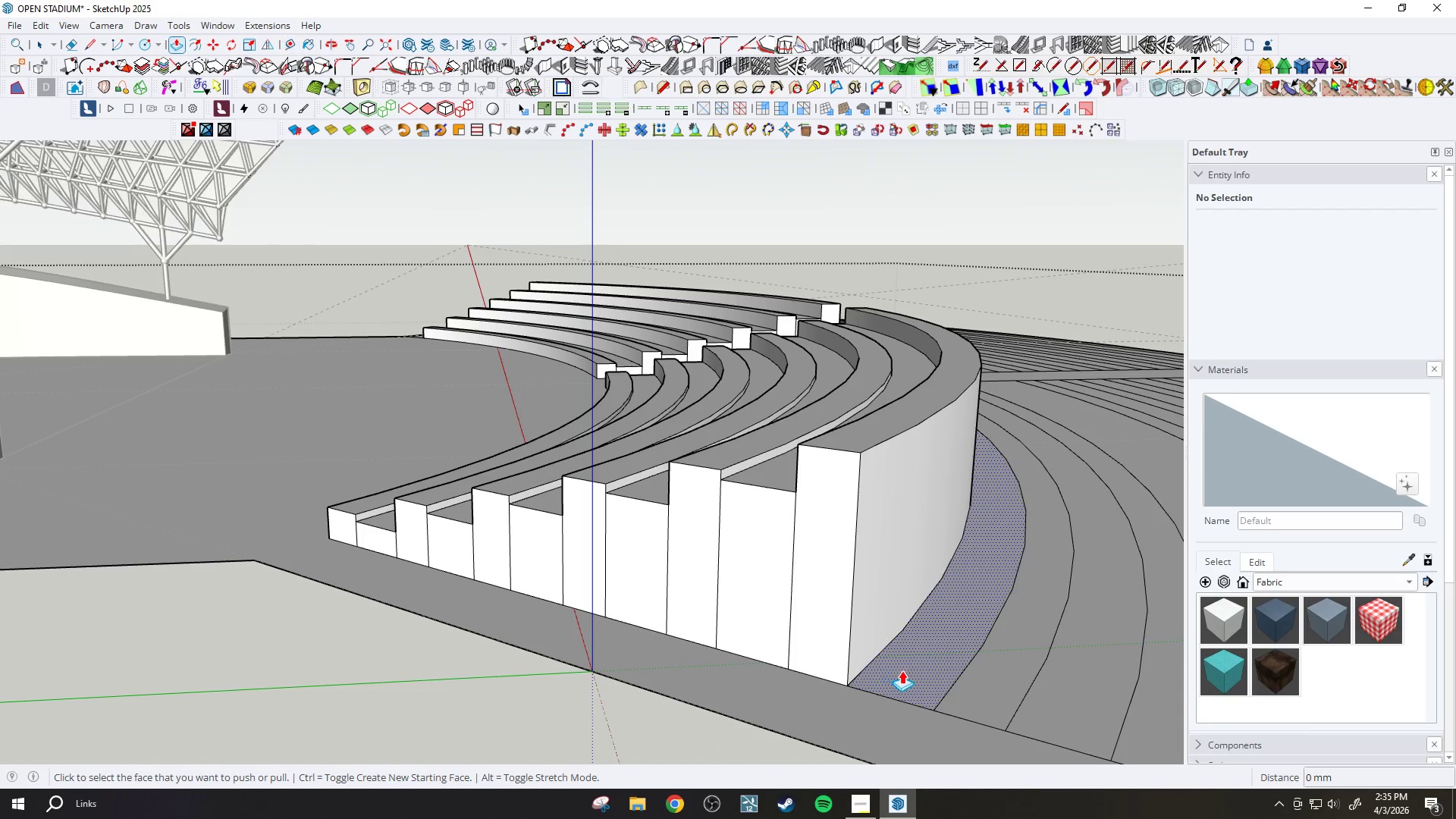 
left_click([902, 670])
 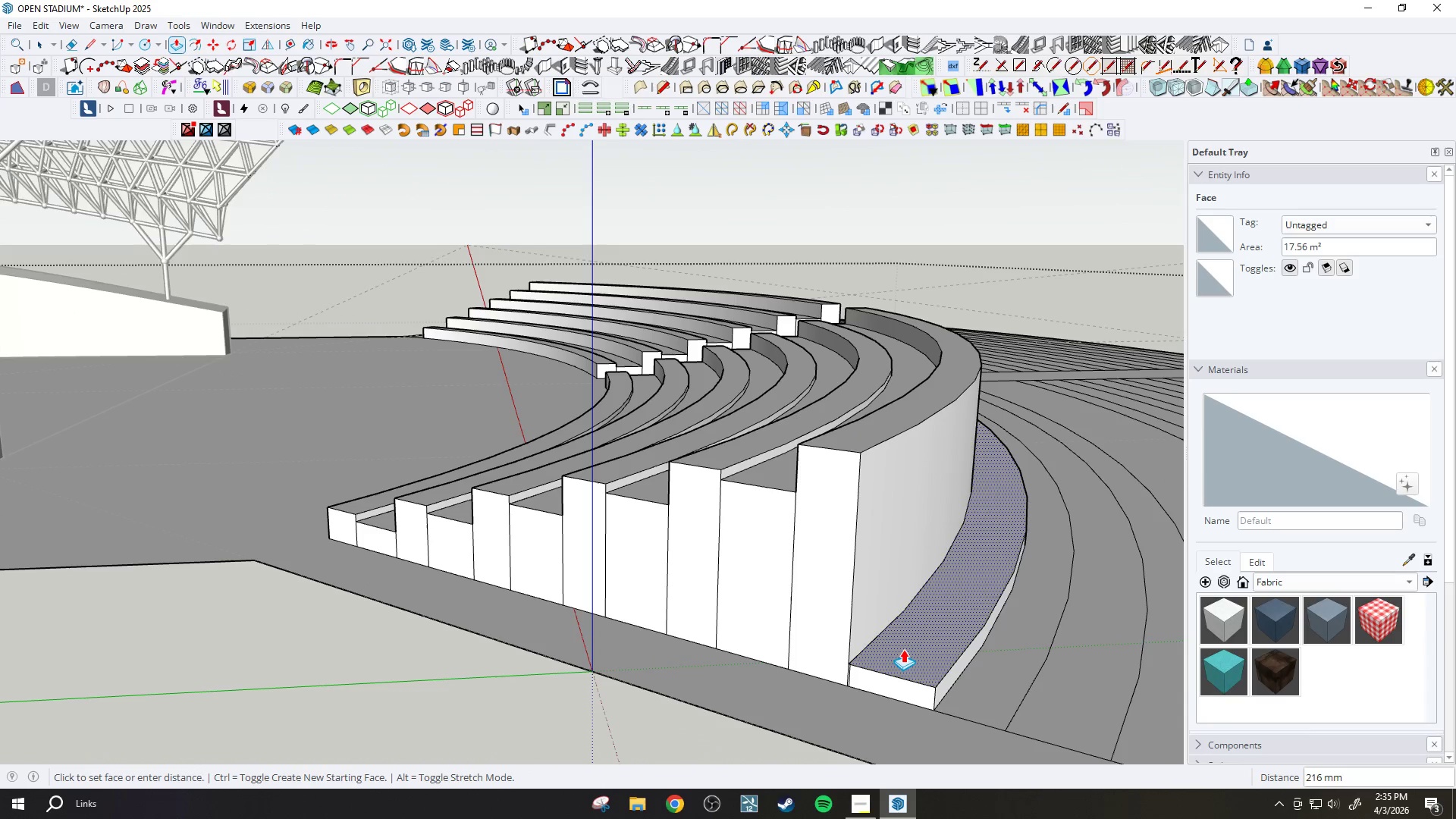 
type(2100)
 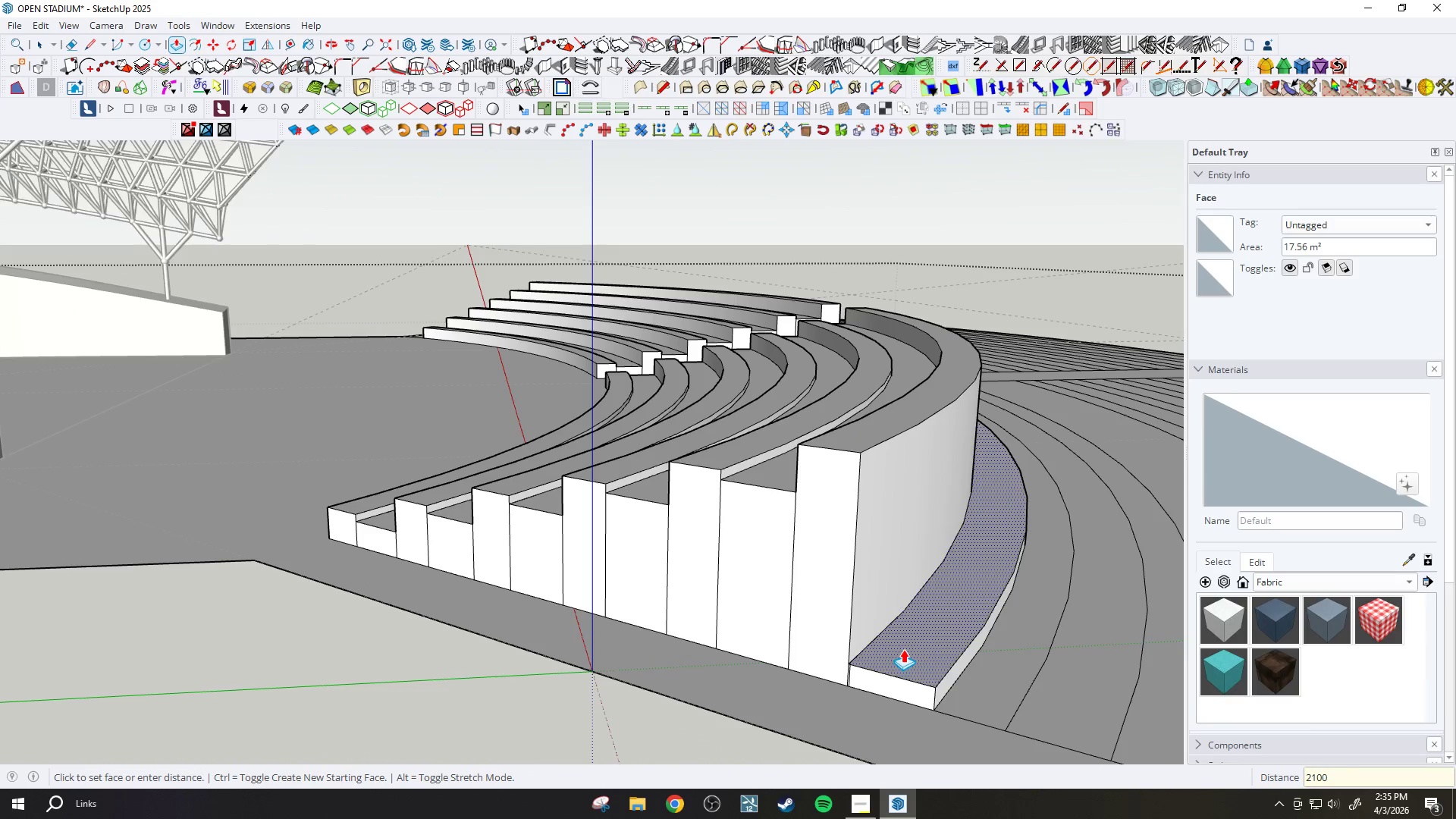 
key(Enter)
 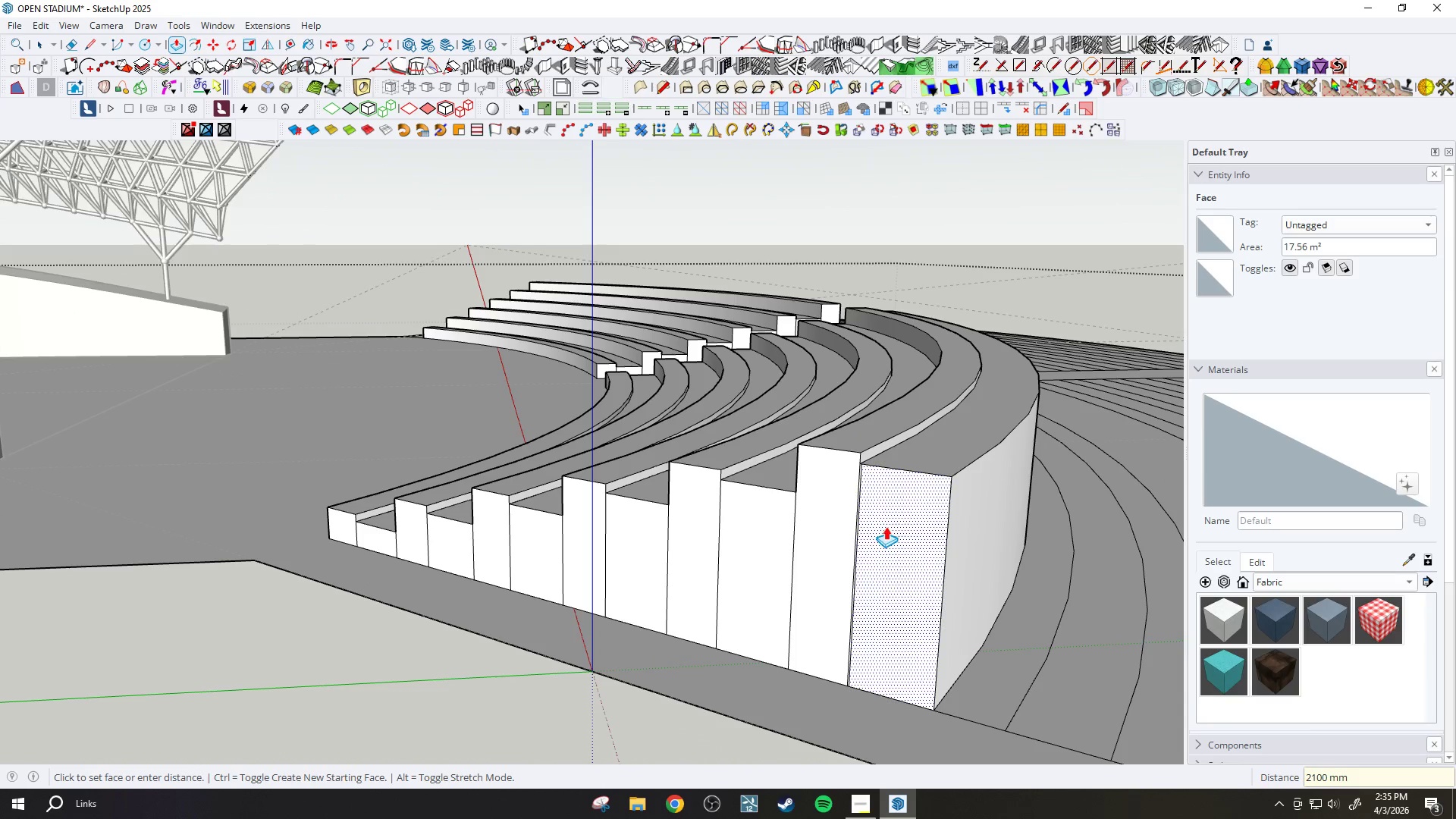 
key(E)
 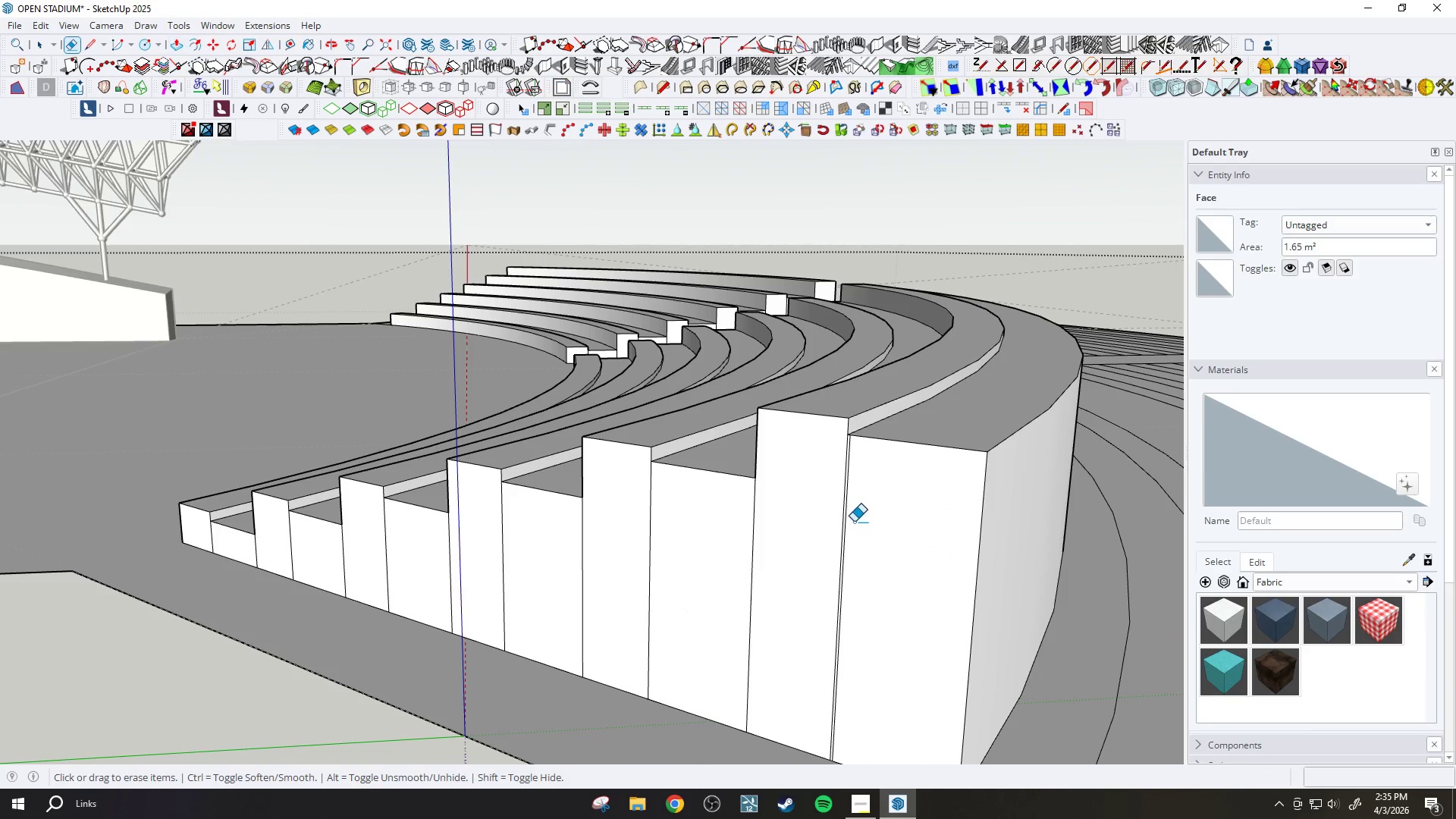 
left_click_drag(start_coordinate=[854, 522], to_coordinate=[847, 518])
 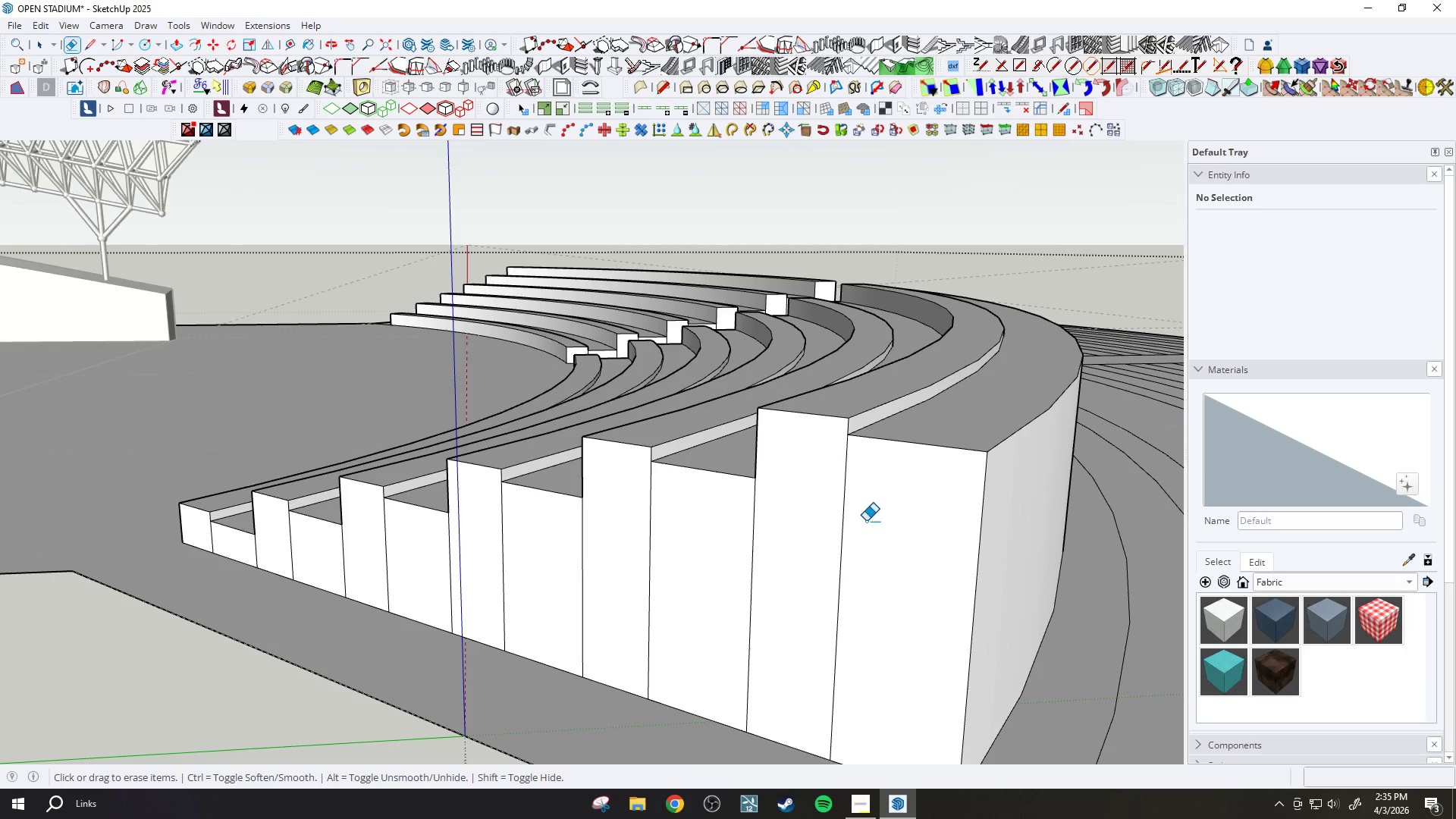 
scroll: coordinate [885, 523], scroll_direction: up, amount: 7.0
 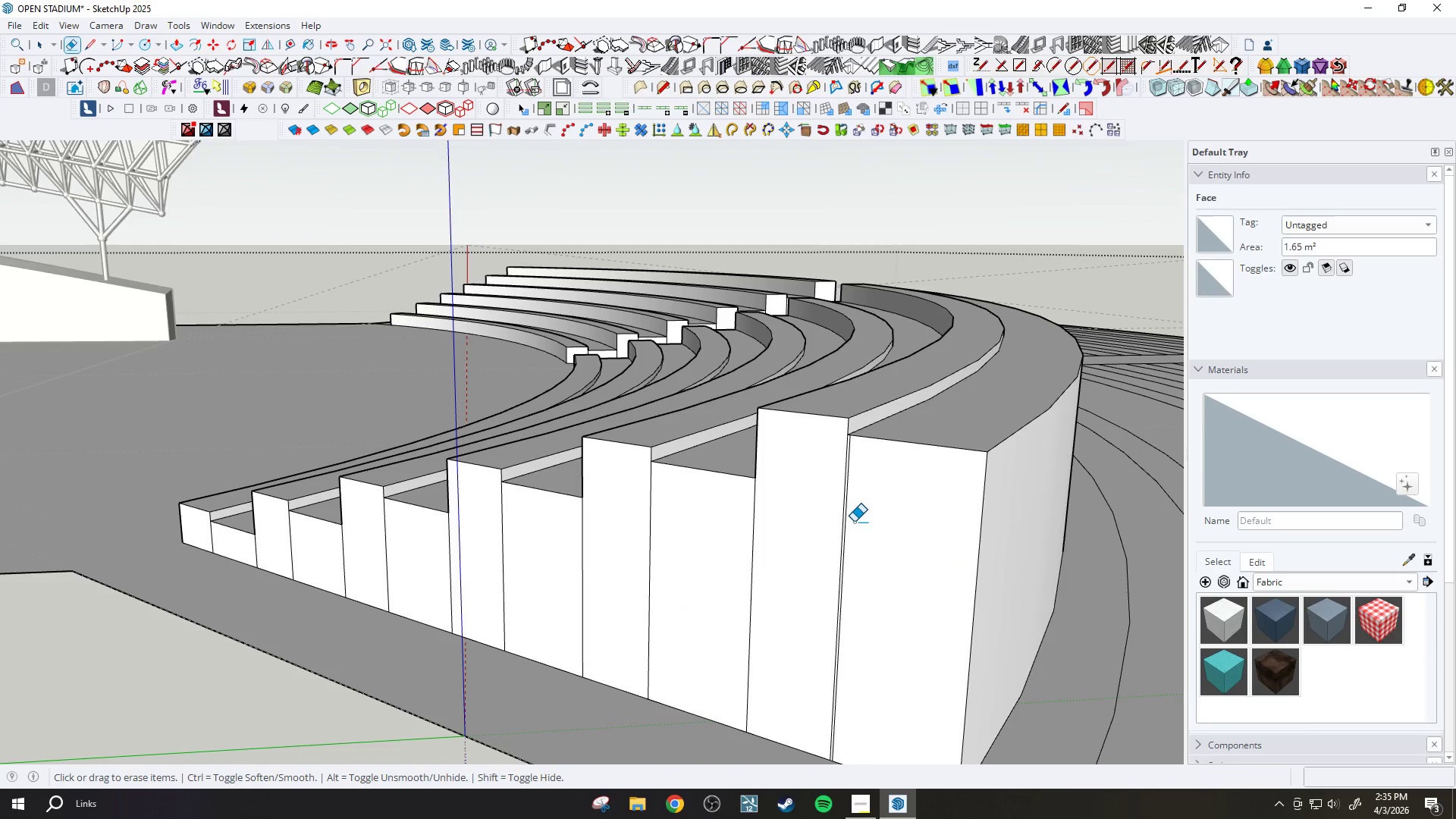 
scroll: coordinate [968, 526], scroll_direction: down, amount: 9.0
 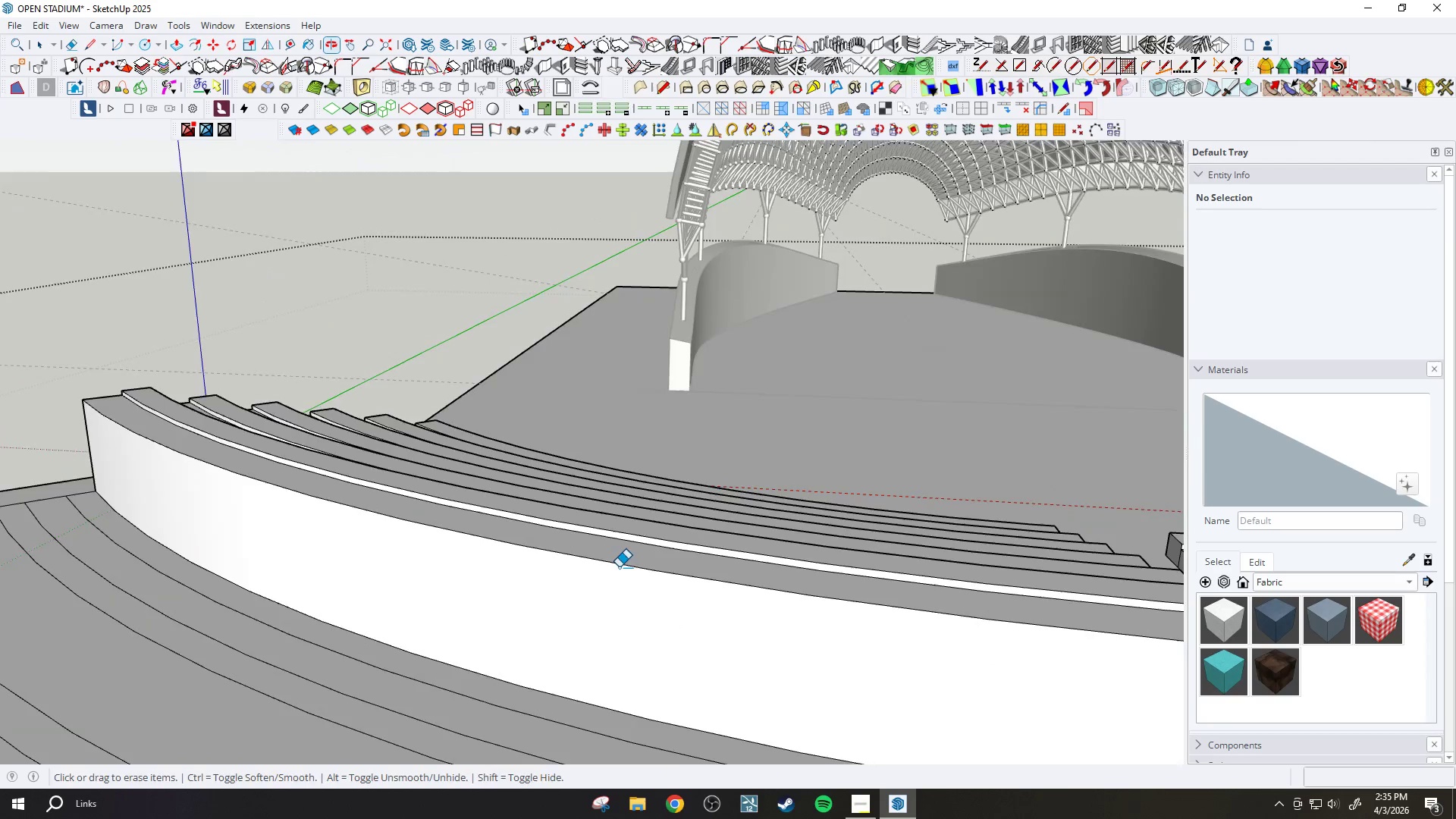 
type(er)
 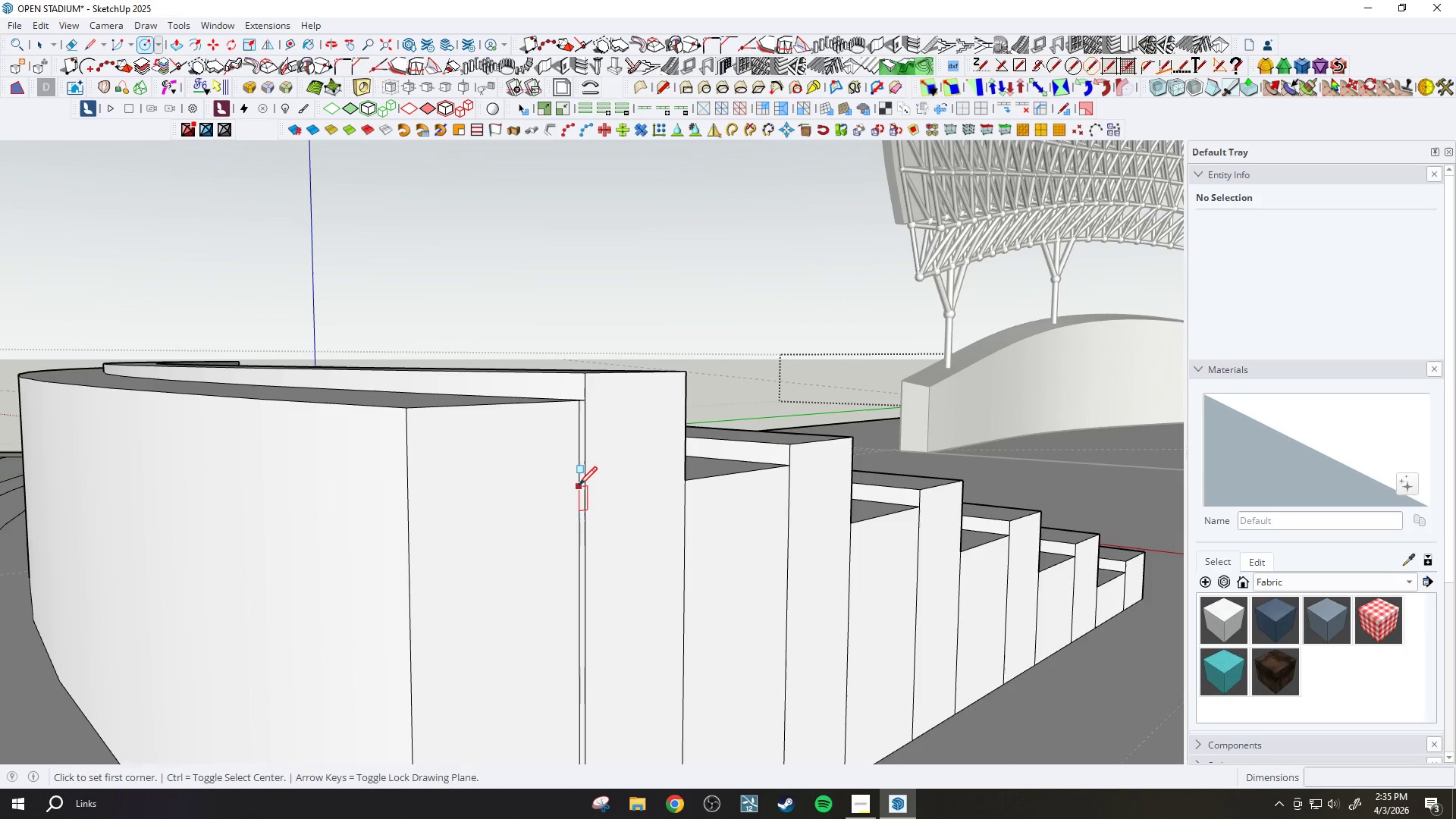 
scroll: coordinate [583, 493], scroll_direction: up, amount: 9.0
 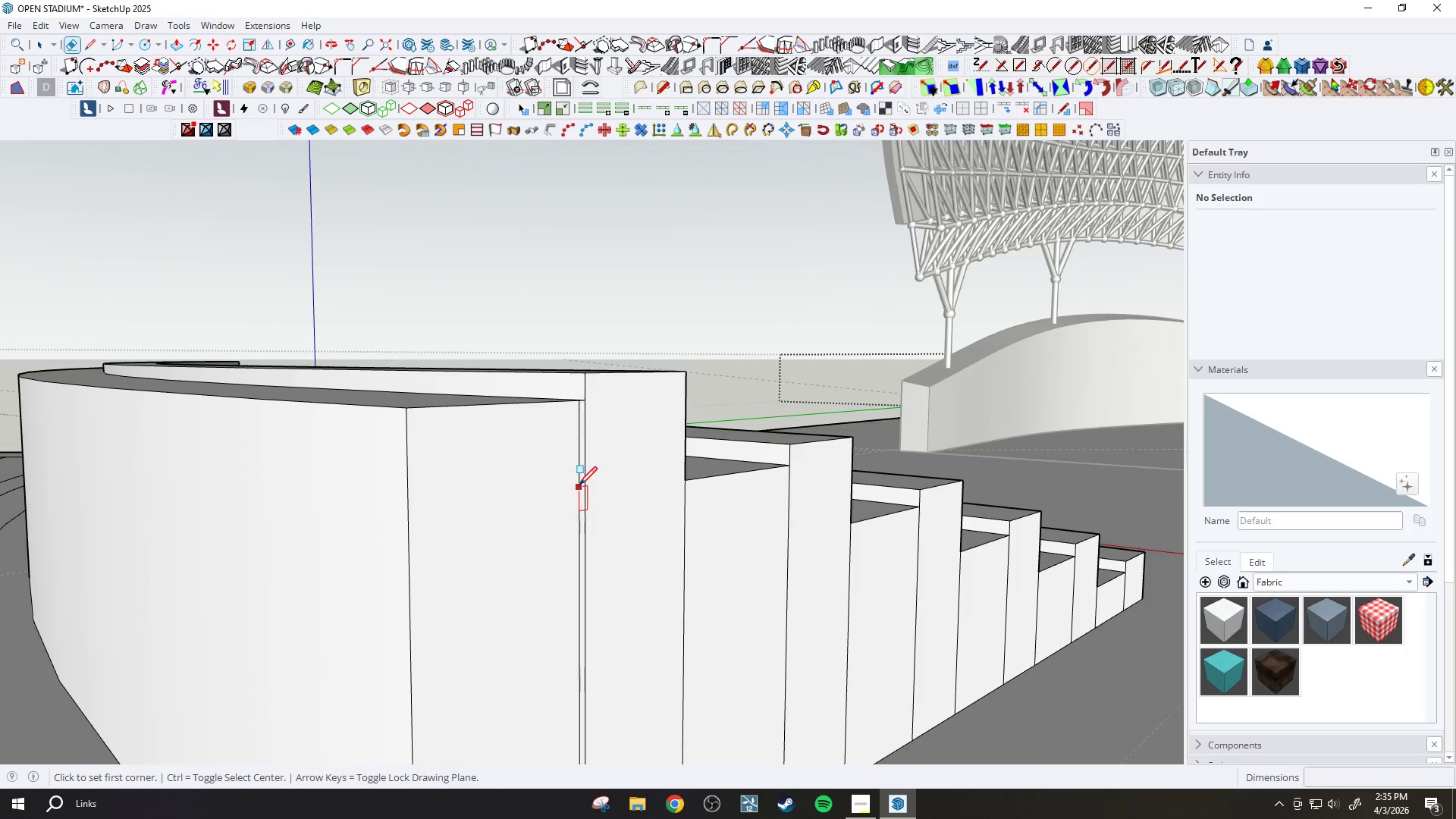 
type(ep)
 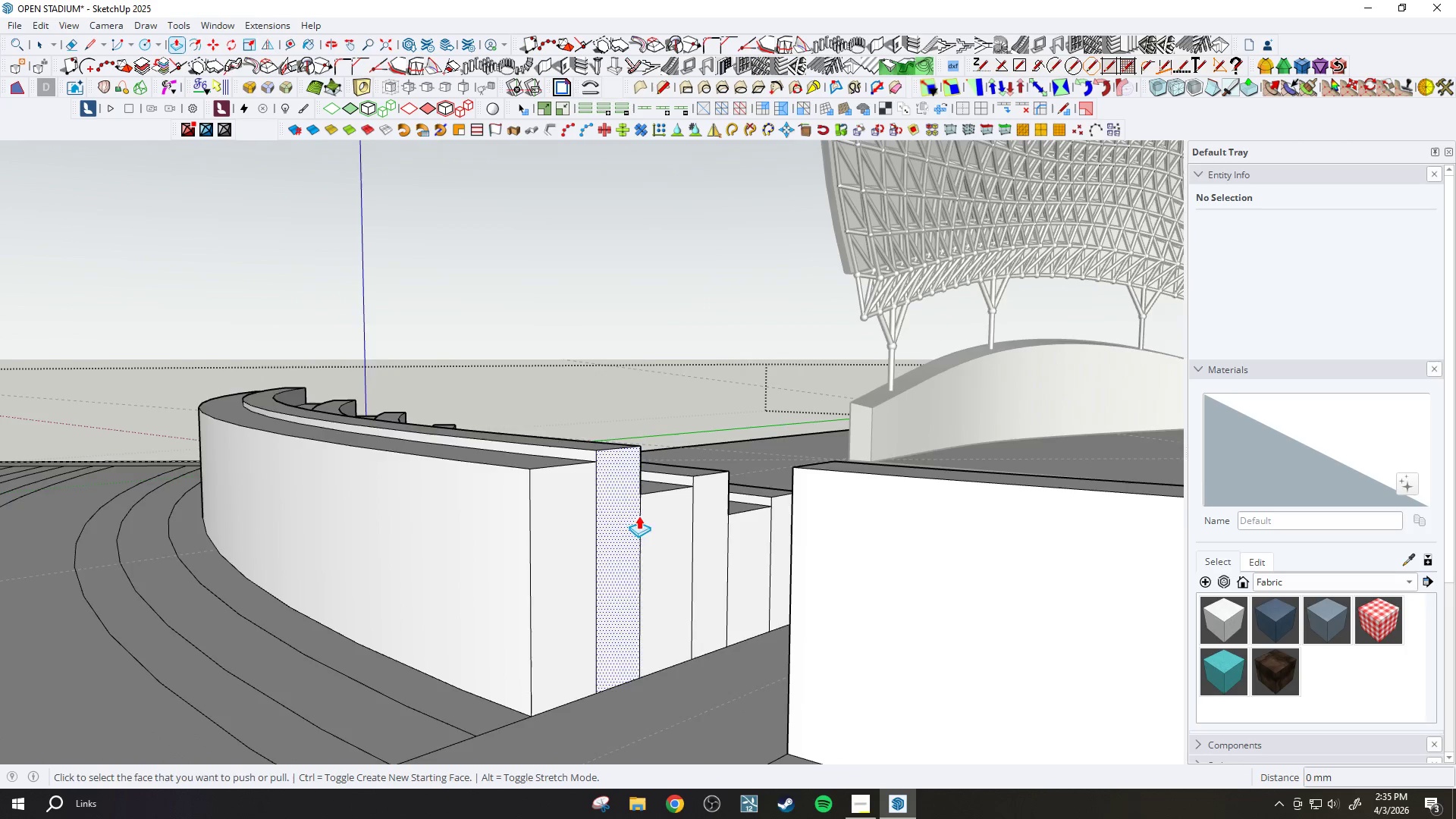 
scroll: coordinate [599, 470], scroll_direction: down, amount: 22.0
 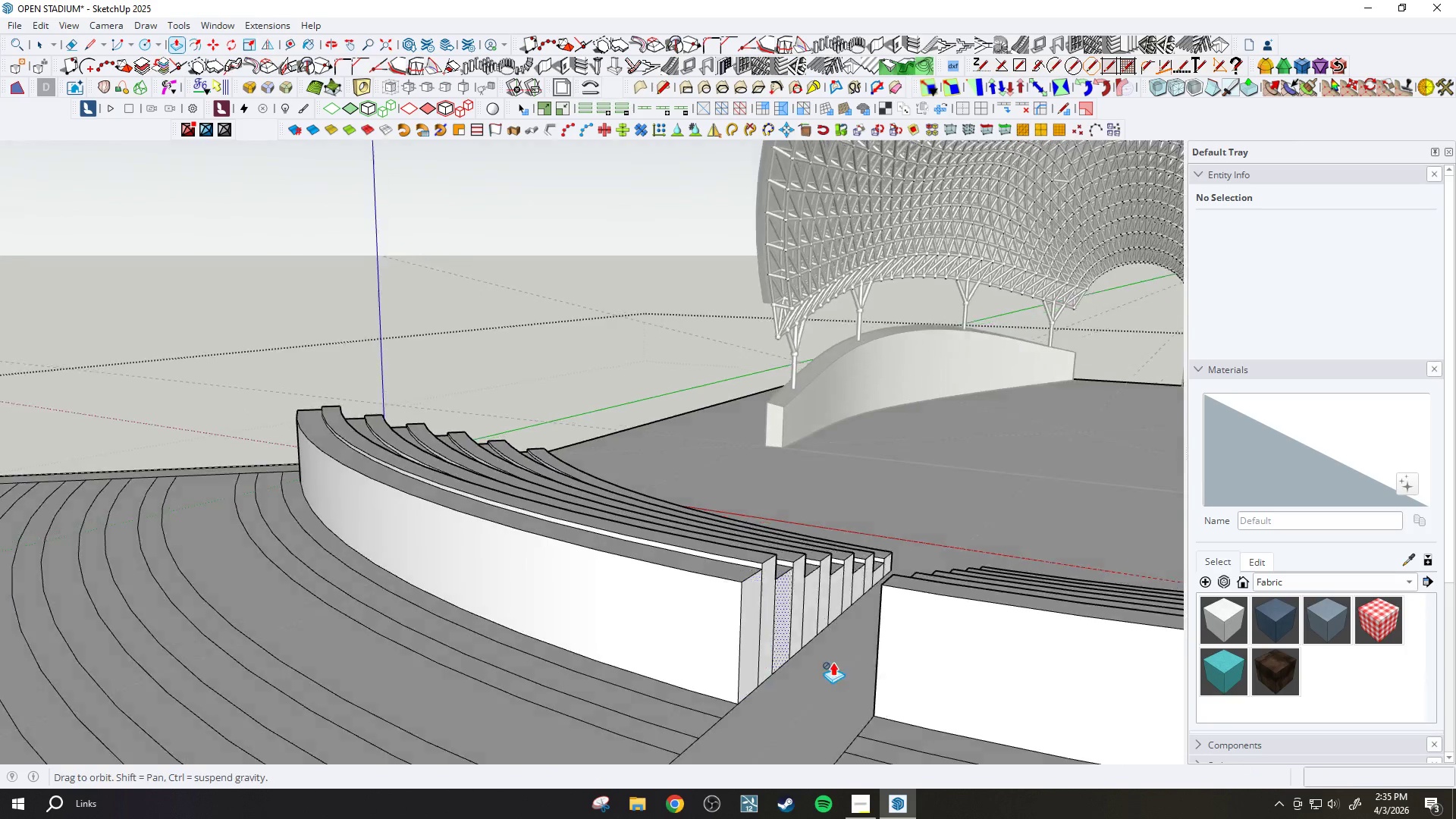 
double_click([937, 708])
 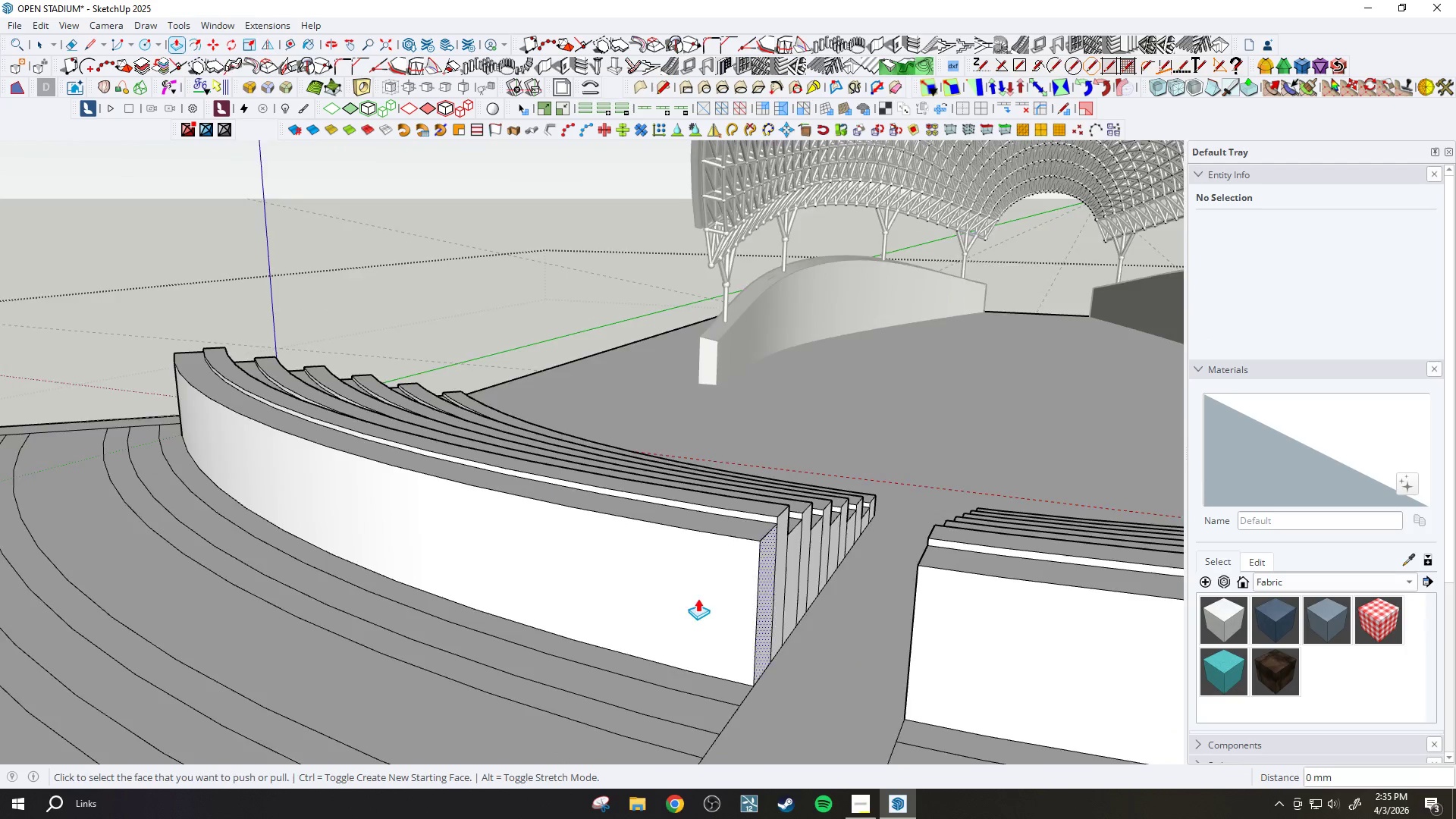 
scroll: coordinate [921, 711], scroll_direction: up, amount: 2.0
 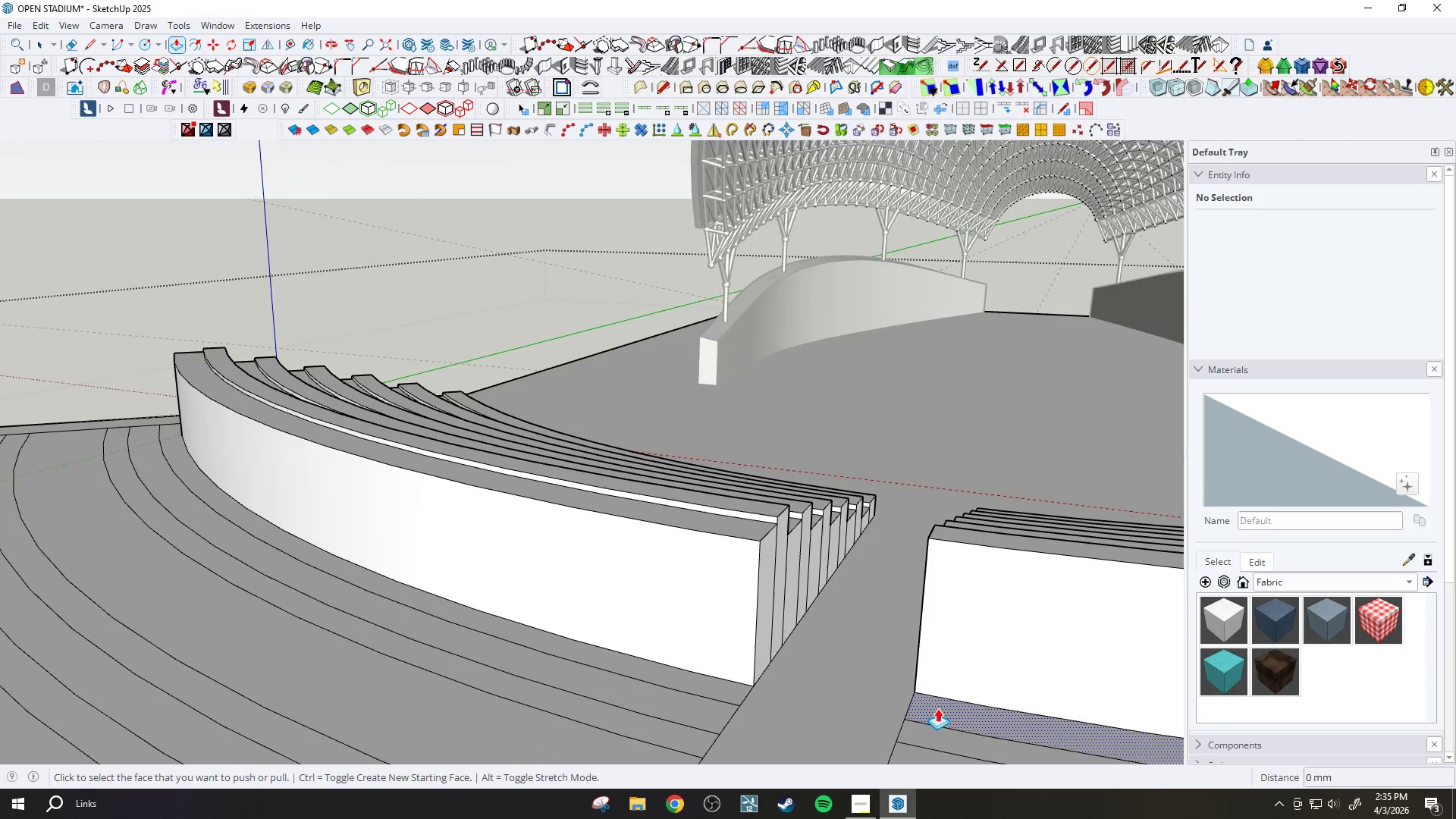 
scroll: coordinate [658, 593], scroll_direction: down, amount: 3.0
 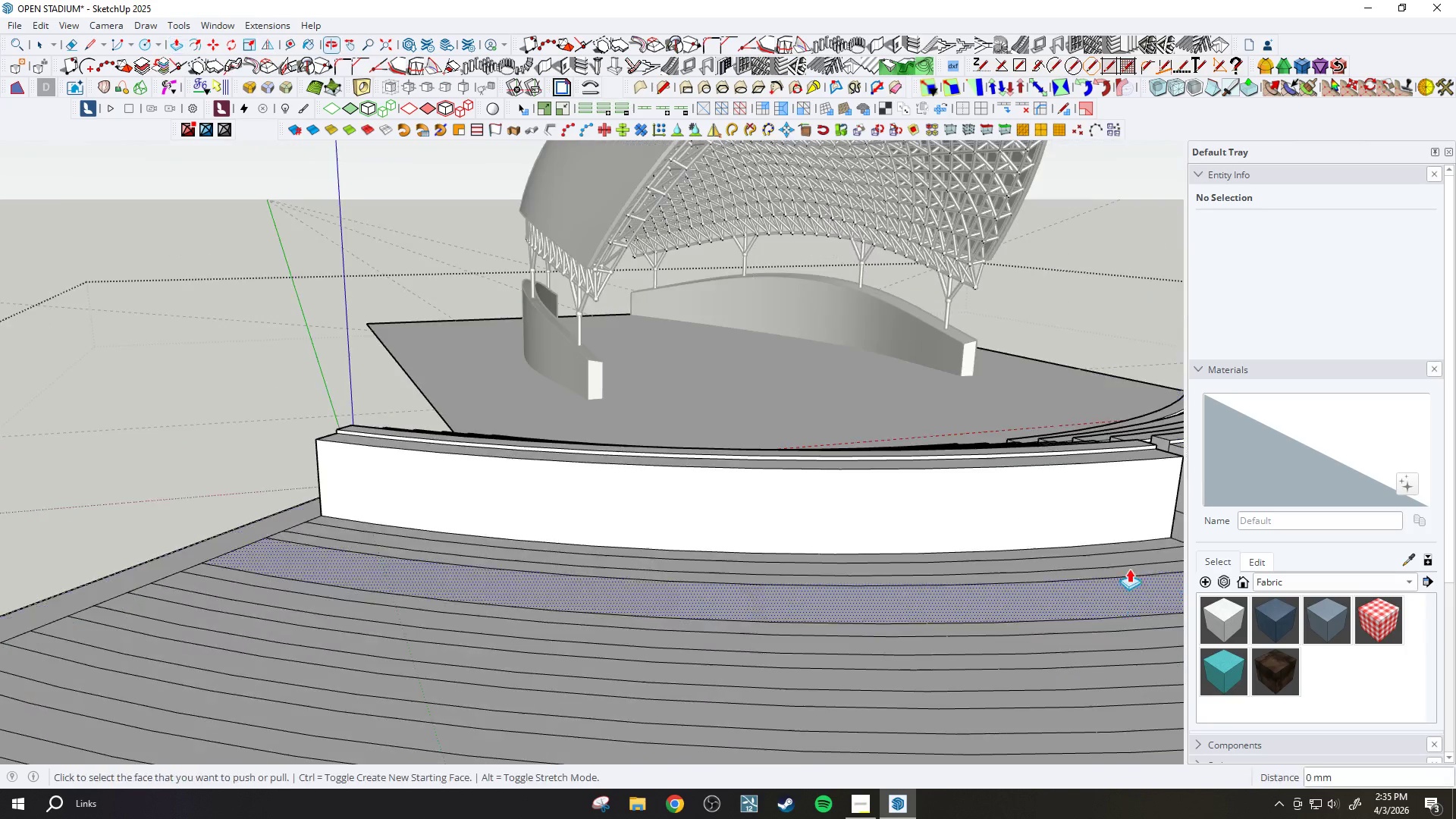 
key(E)
 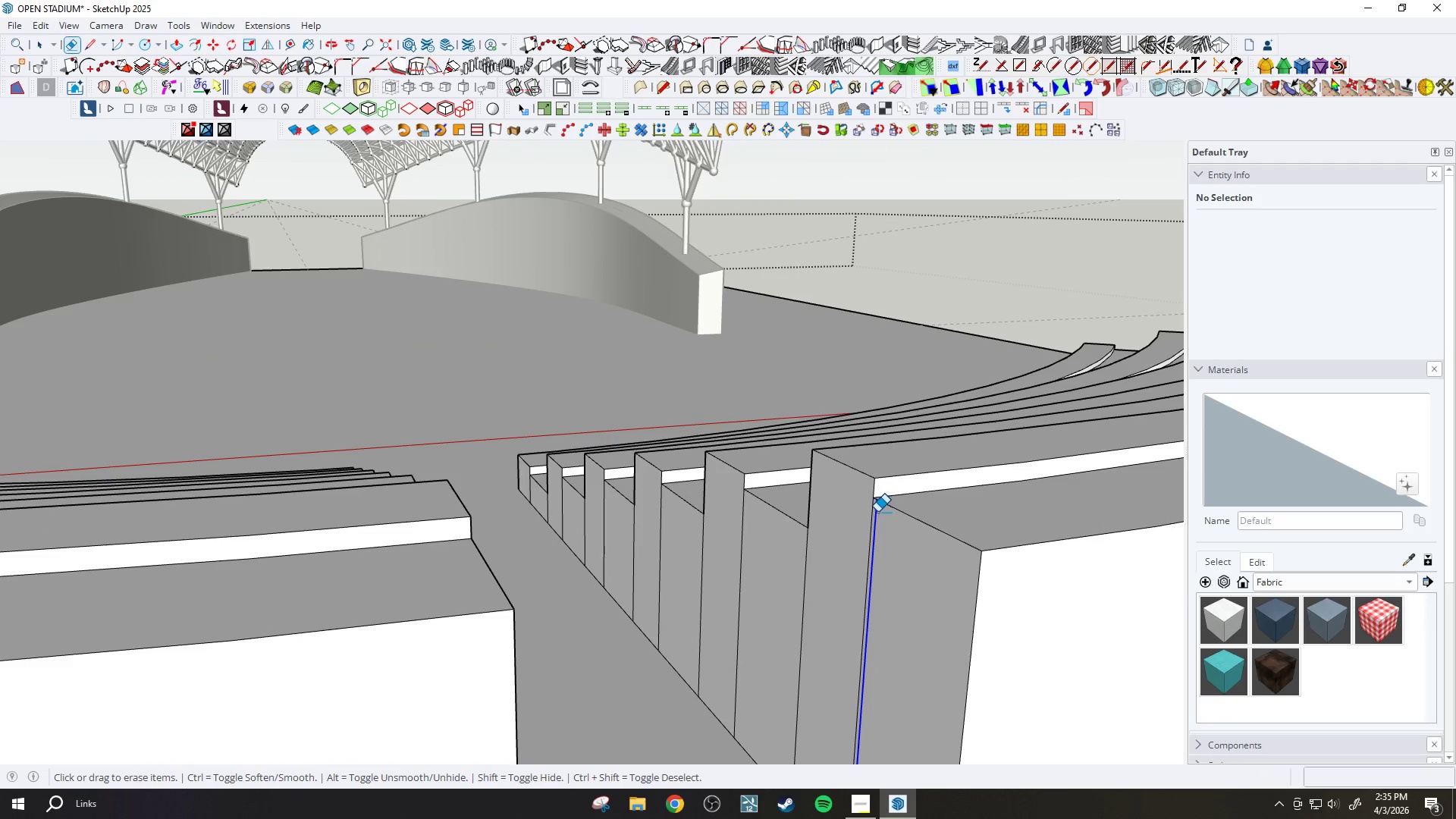 
scroll: coordinate [891, 512], scroll_direction: up, amount: 27.0
 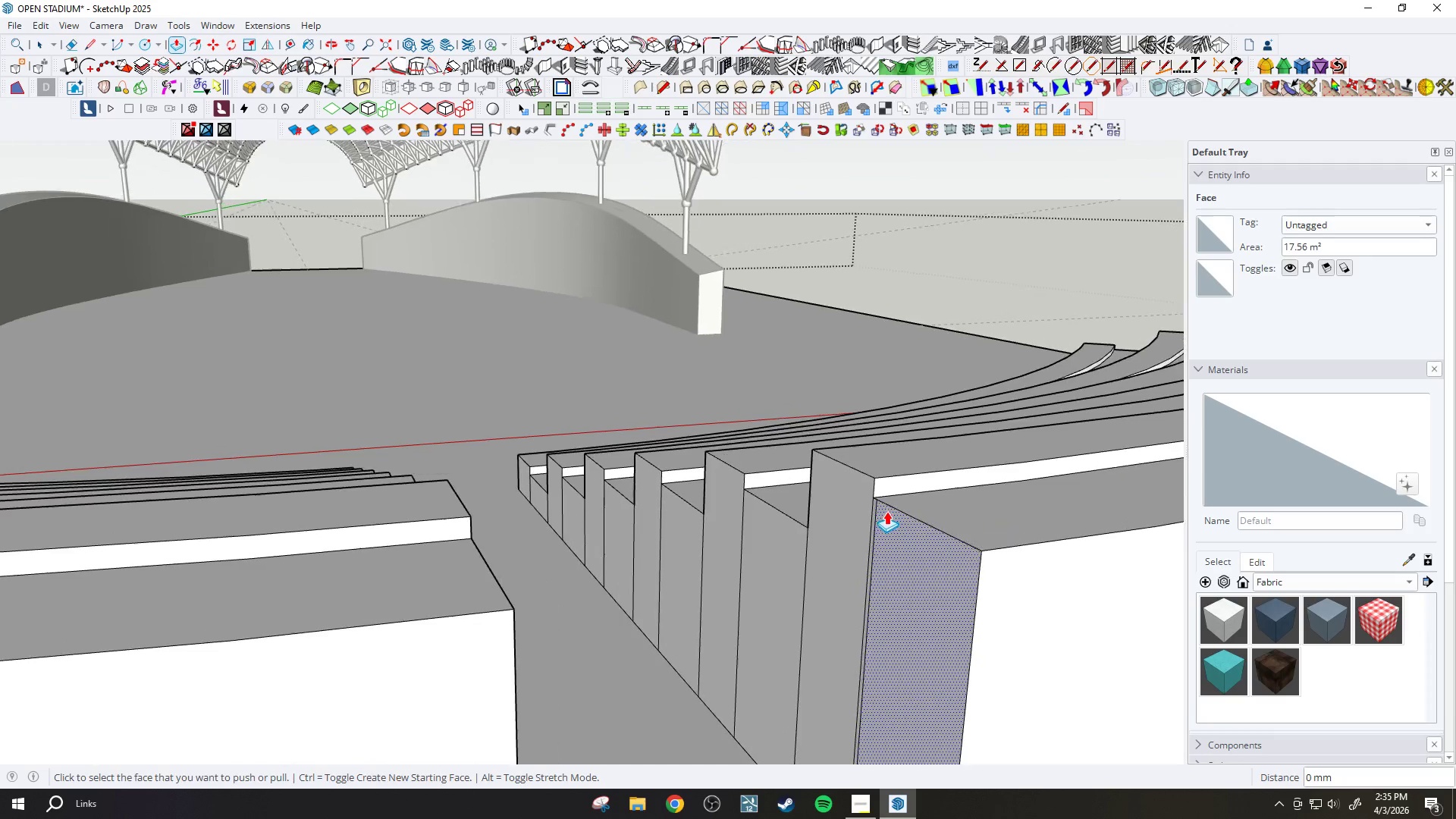 
key(H)
 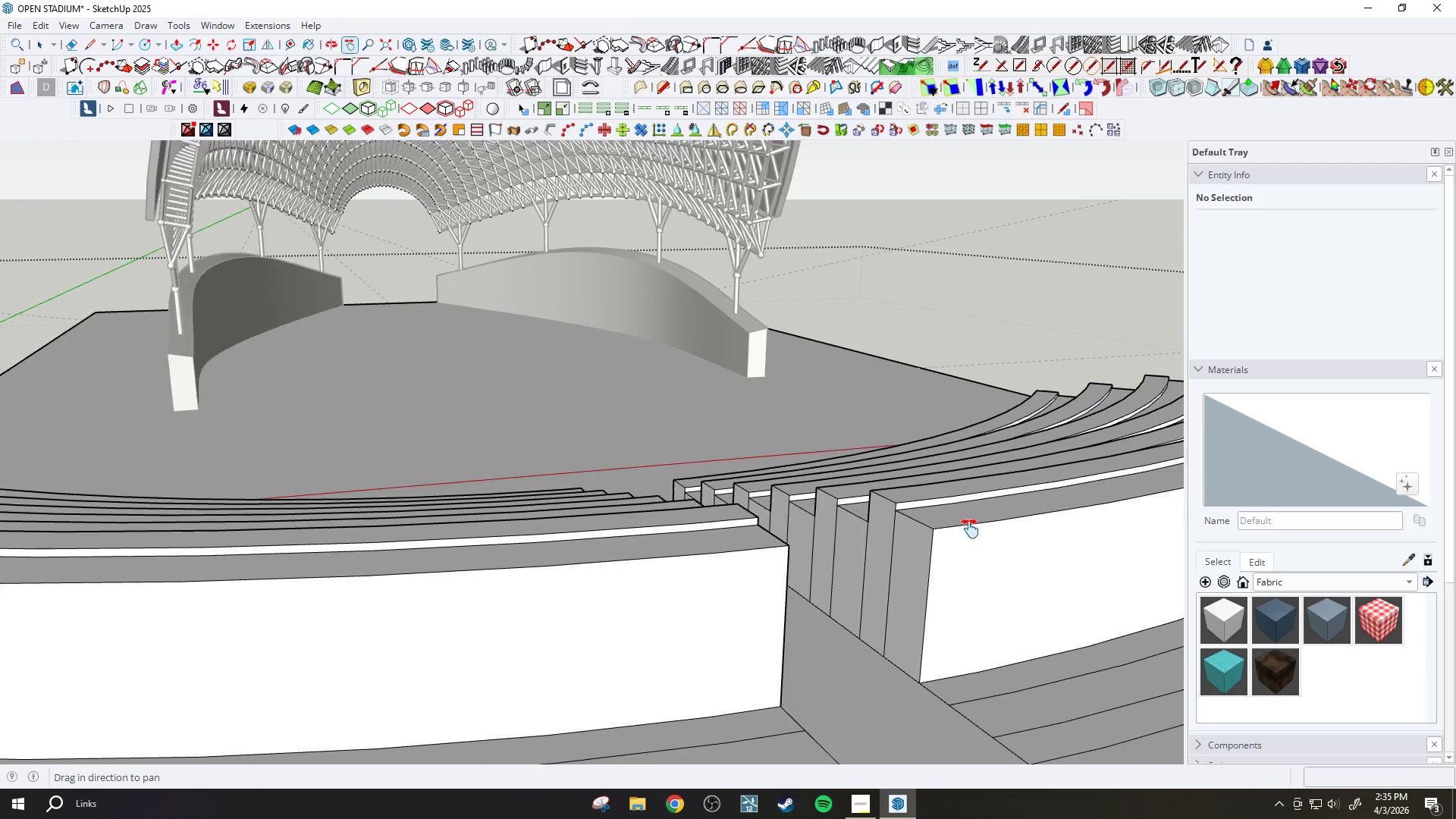 
left_click_drag(start_coordinate=[1008, 539], to_coordinate=[515, 566])
 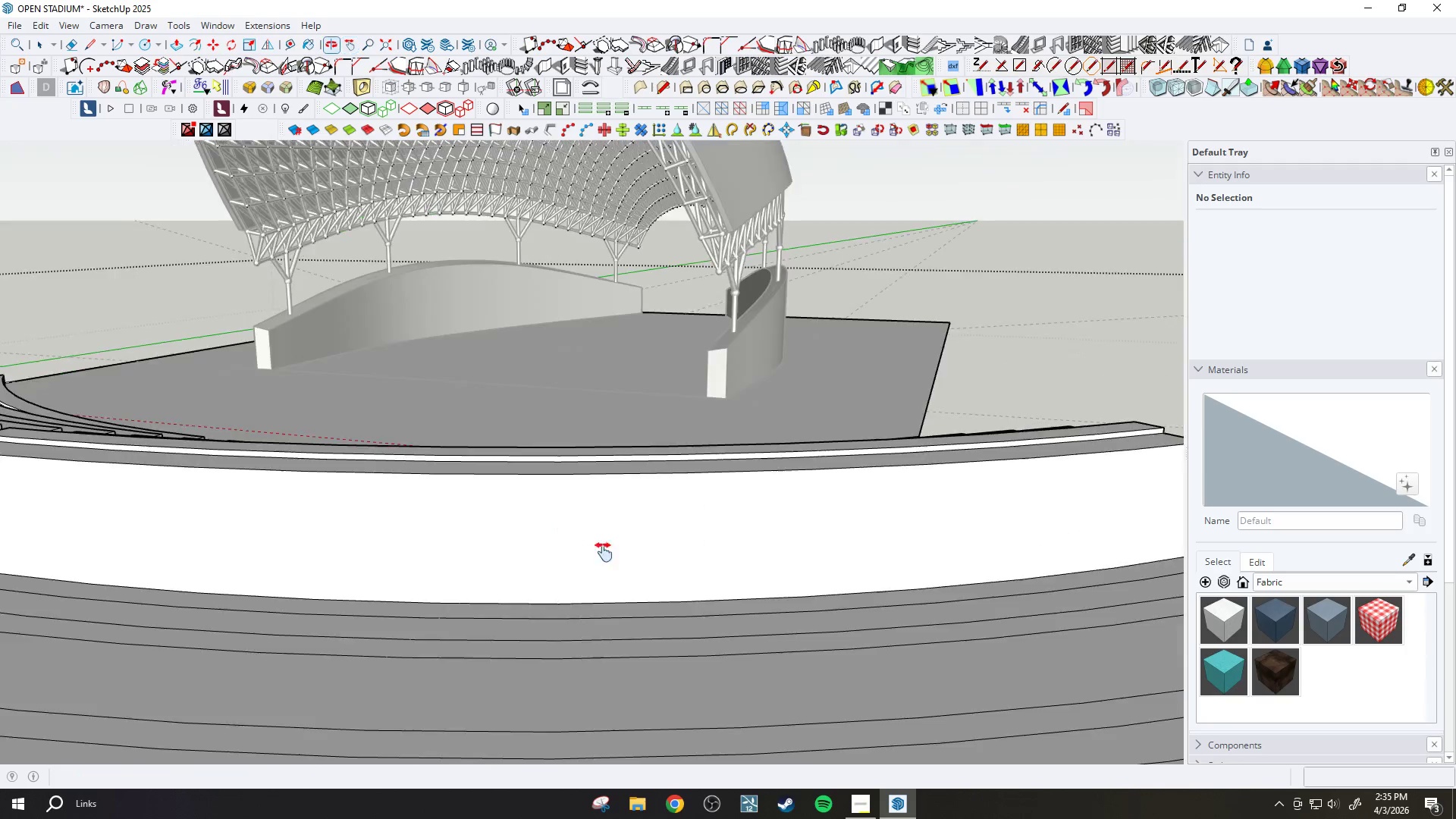 
scroll: coordinate [962, 529], scroll_direction: down, amount: 13.0
 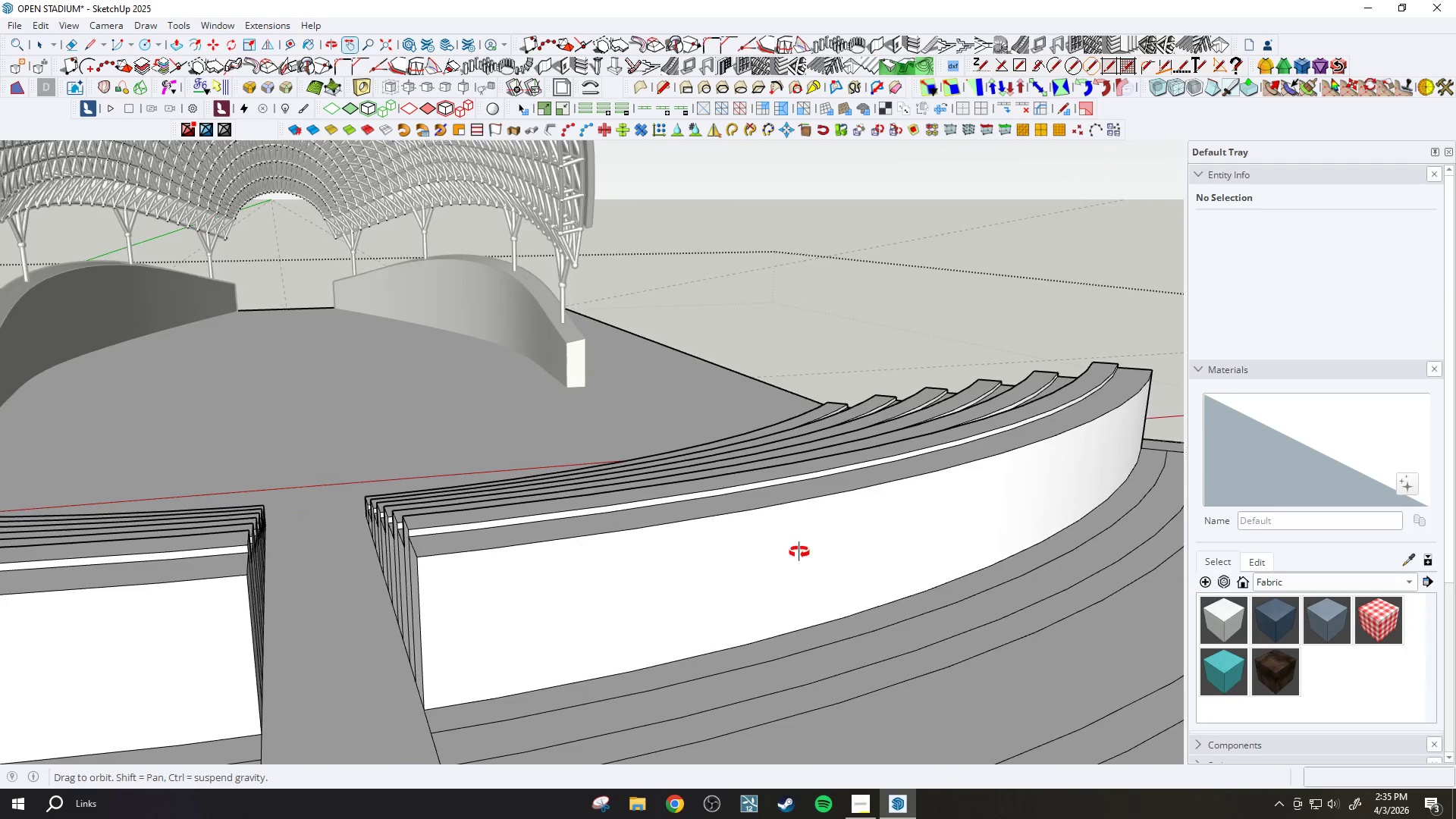 
left_click_drag(start_coordinate=[843, 559], to_coordinate=[491, 573])
 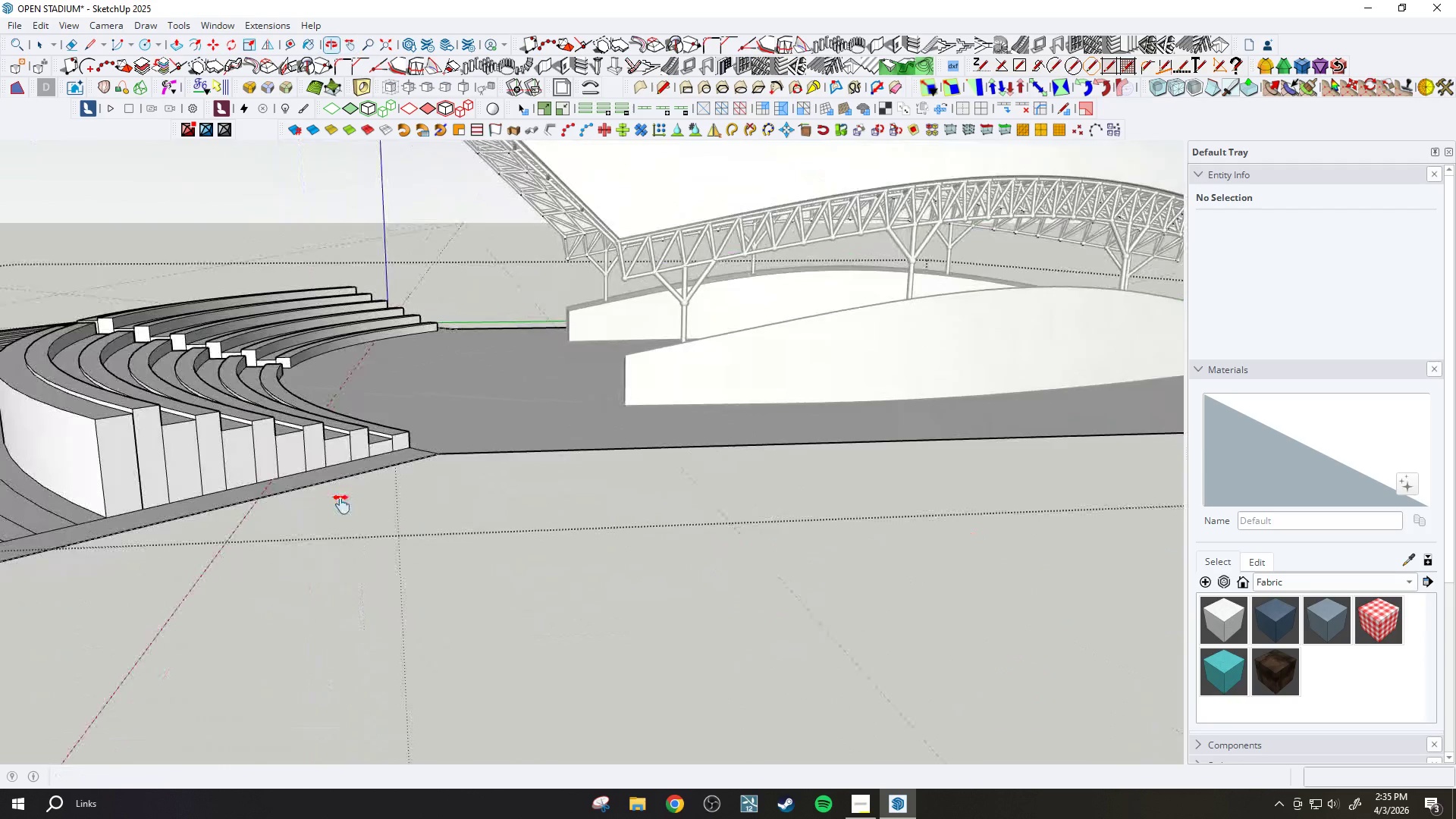 
key(E)
 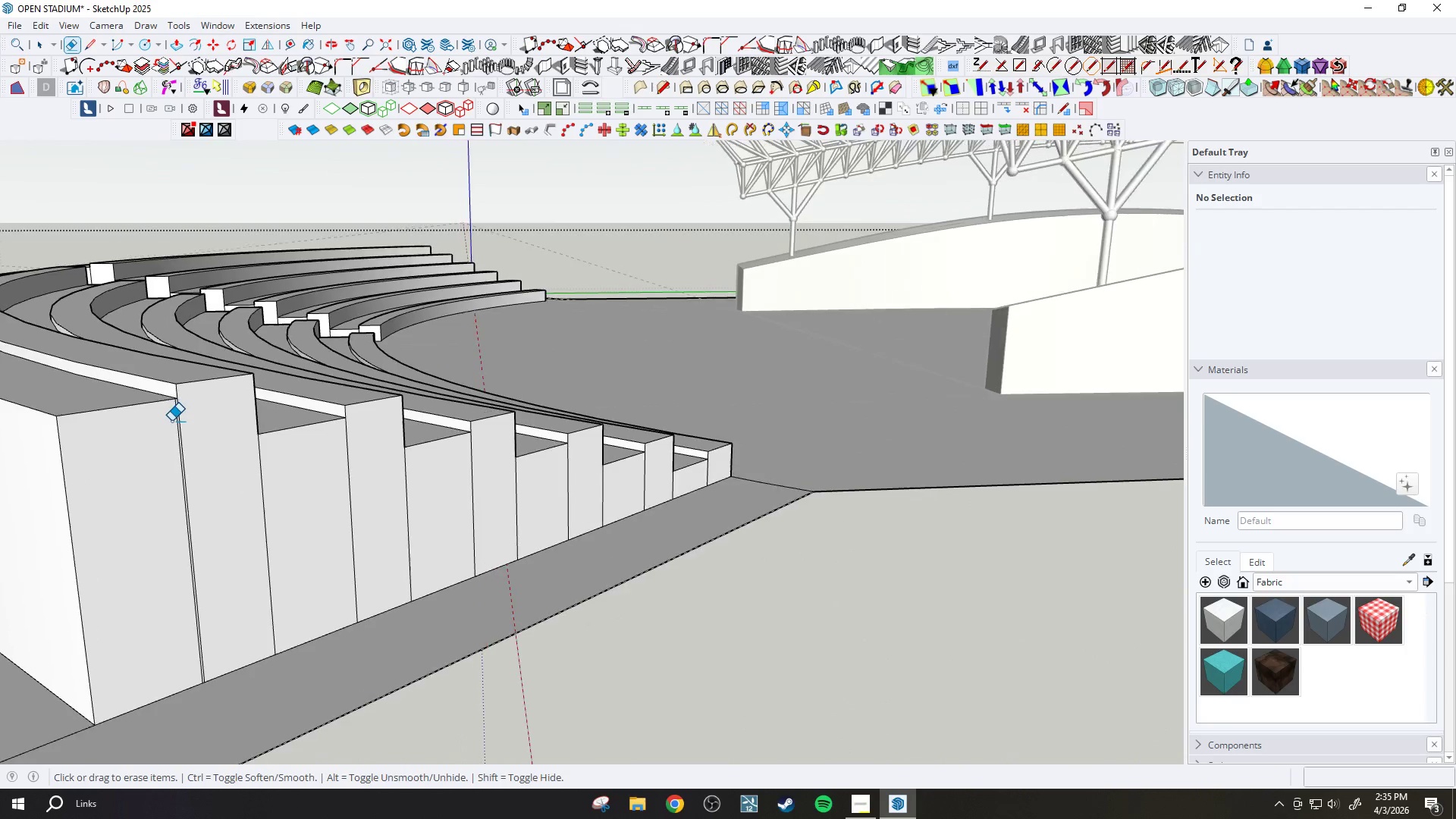 
left_click_drag(start_coordinate=[171, 421], to_coordinate=[177, 419])
 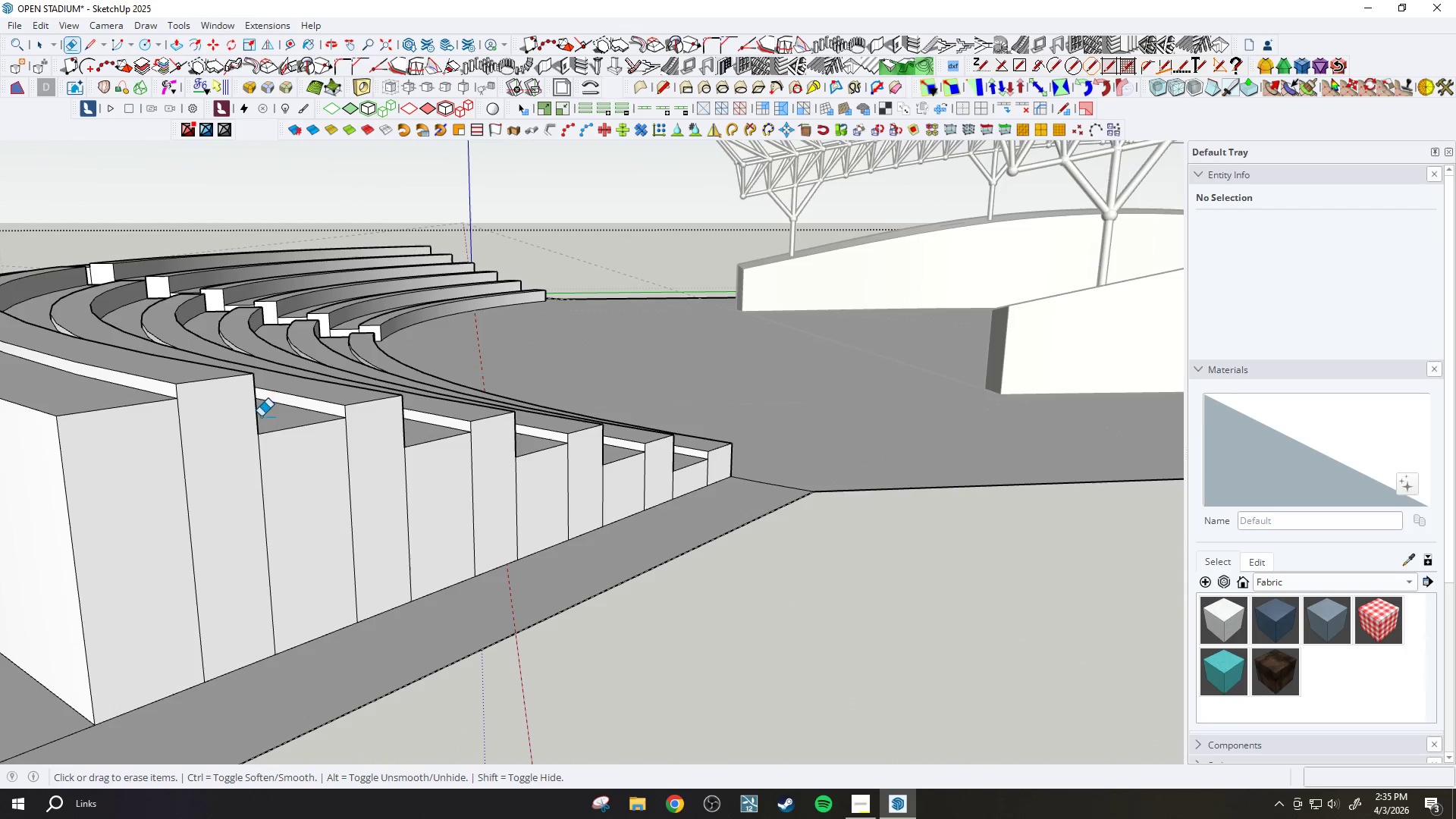 
scroll: coordinate [171, 421], scroll_direction: up, amount: 28.0
 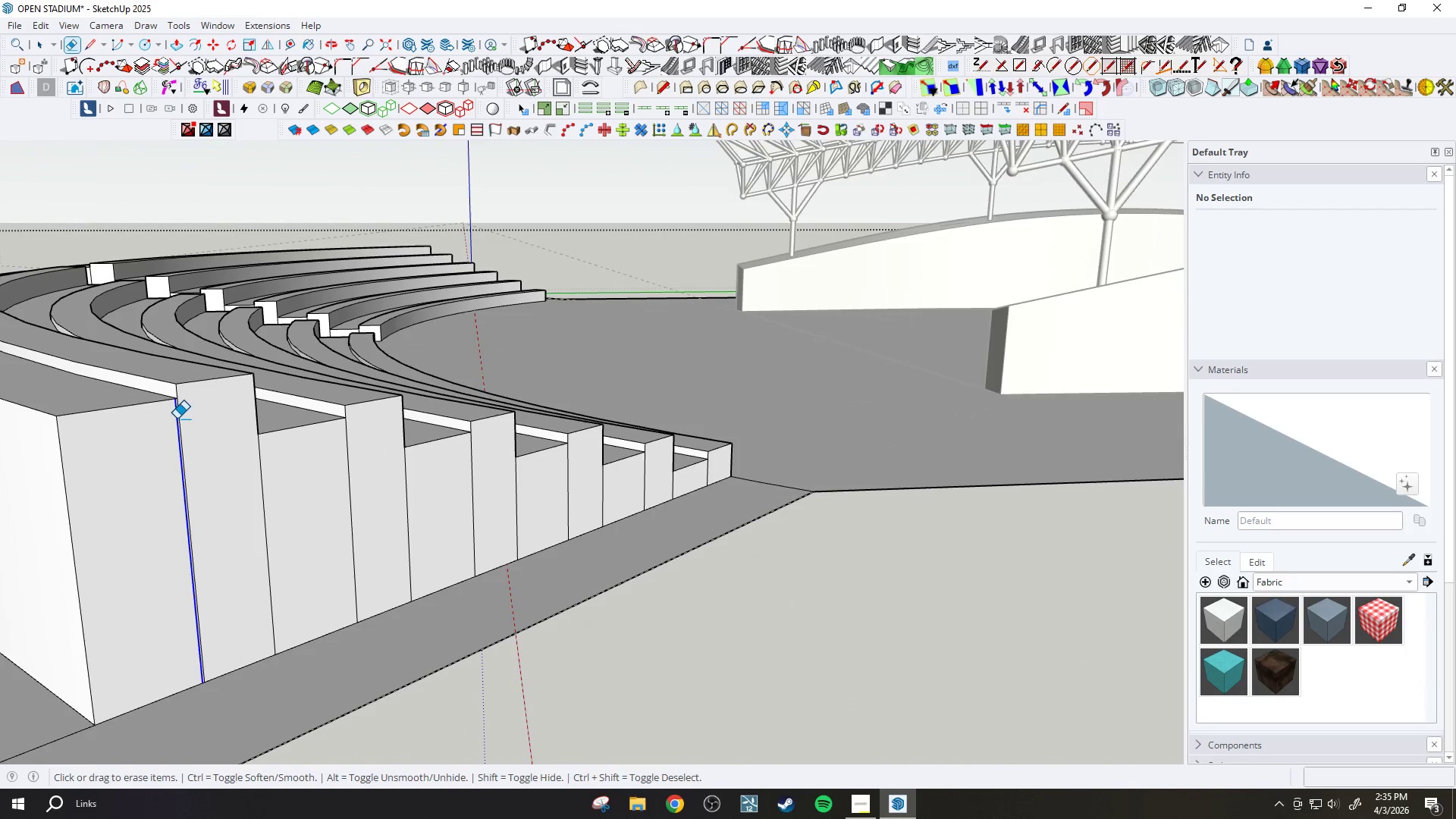 
scroll: coordinate [273, 472], scroll_direction: down, amount: 7.0
 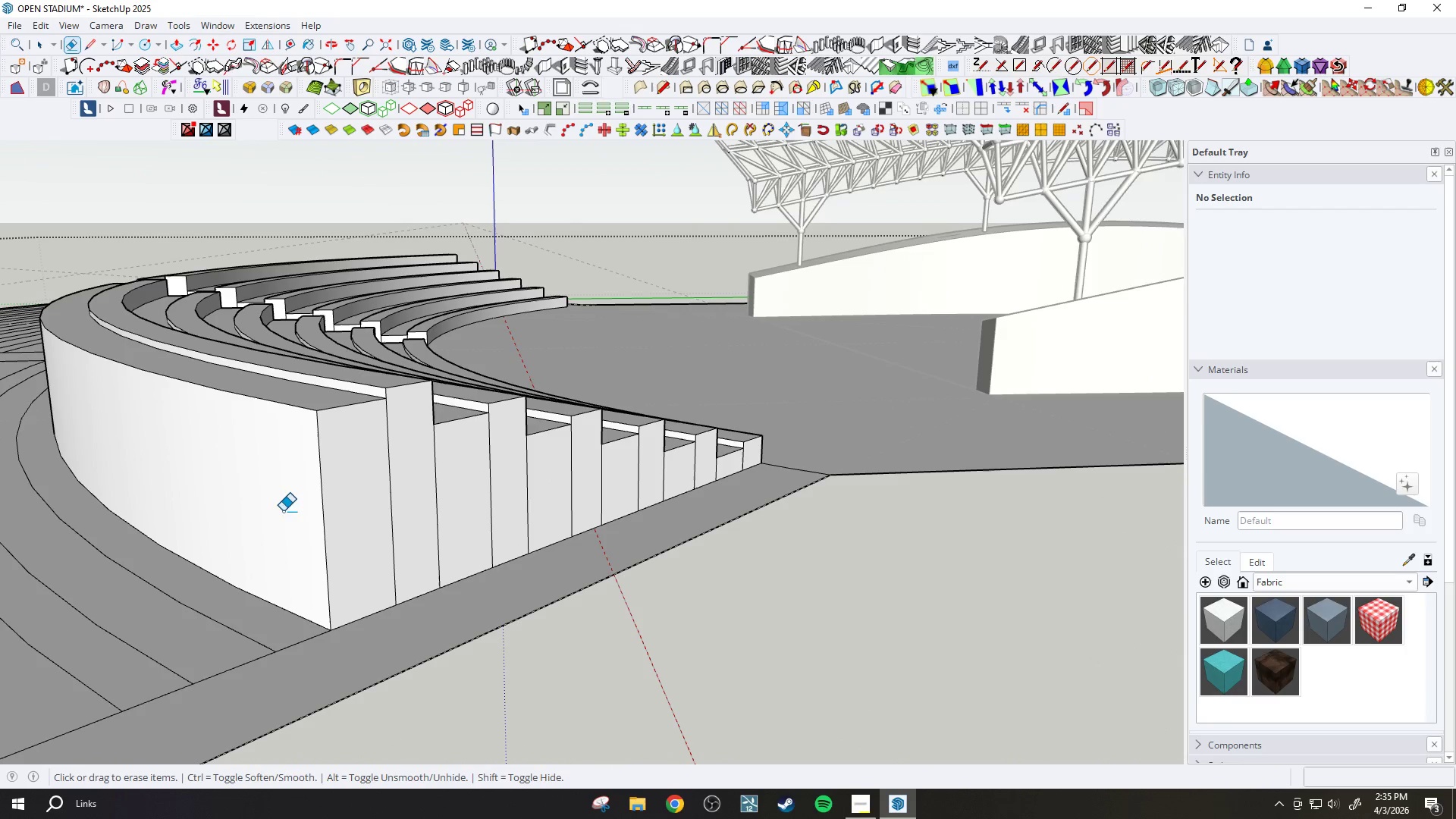 
key(P)
 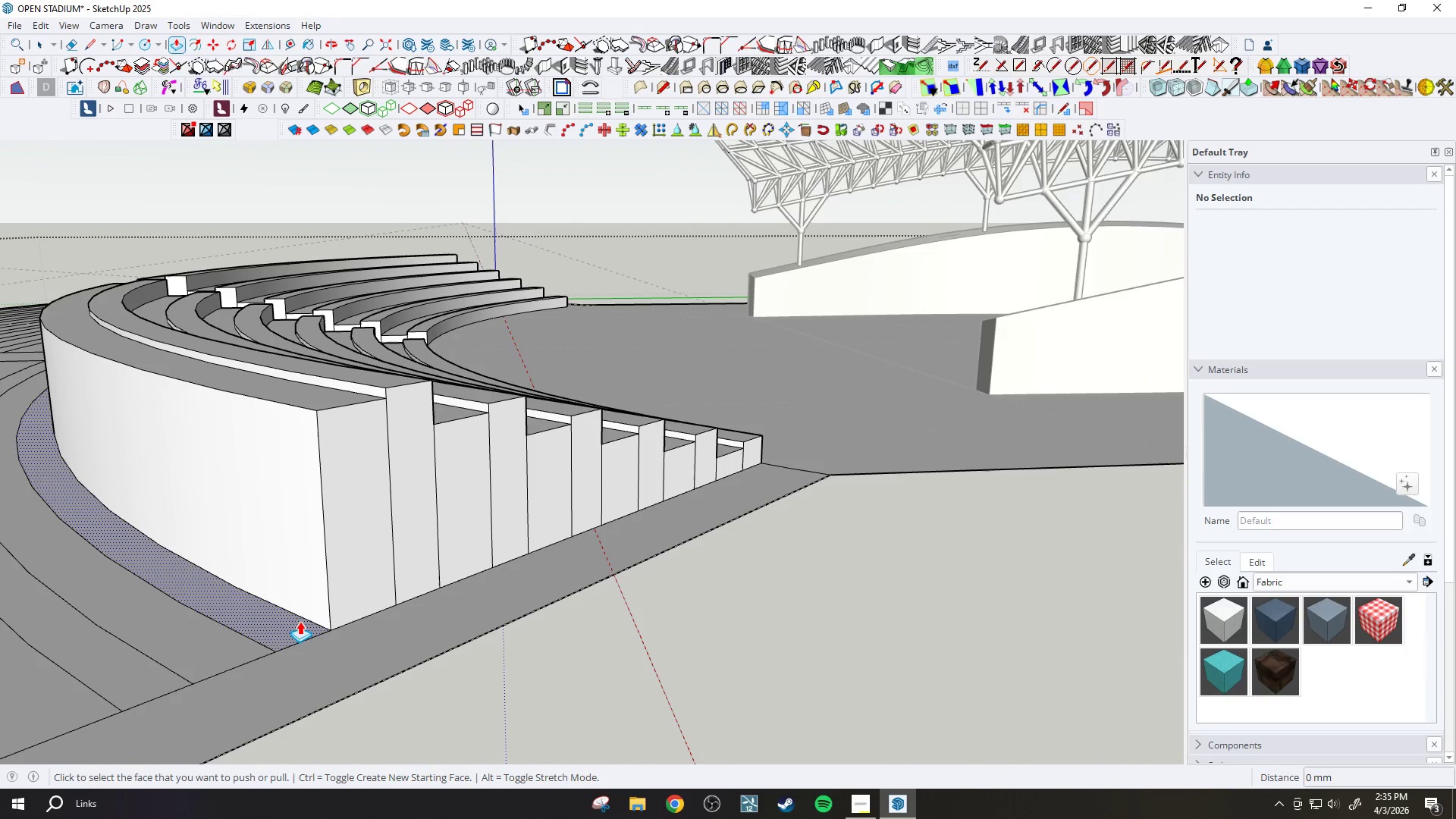 
left_click([300, 620])
 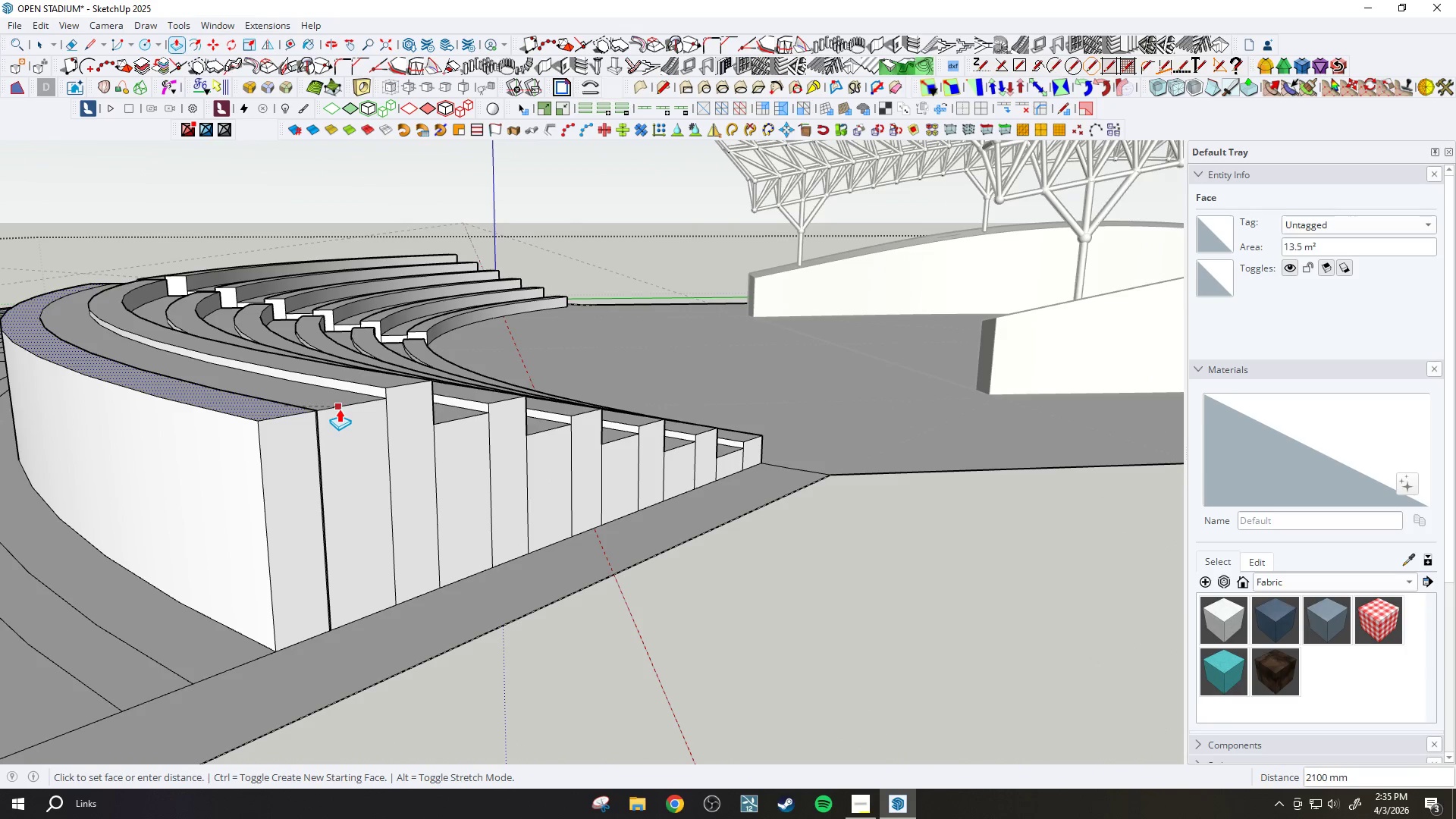 
key(E)
 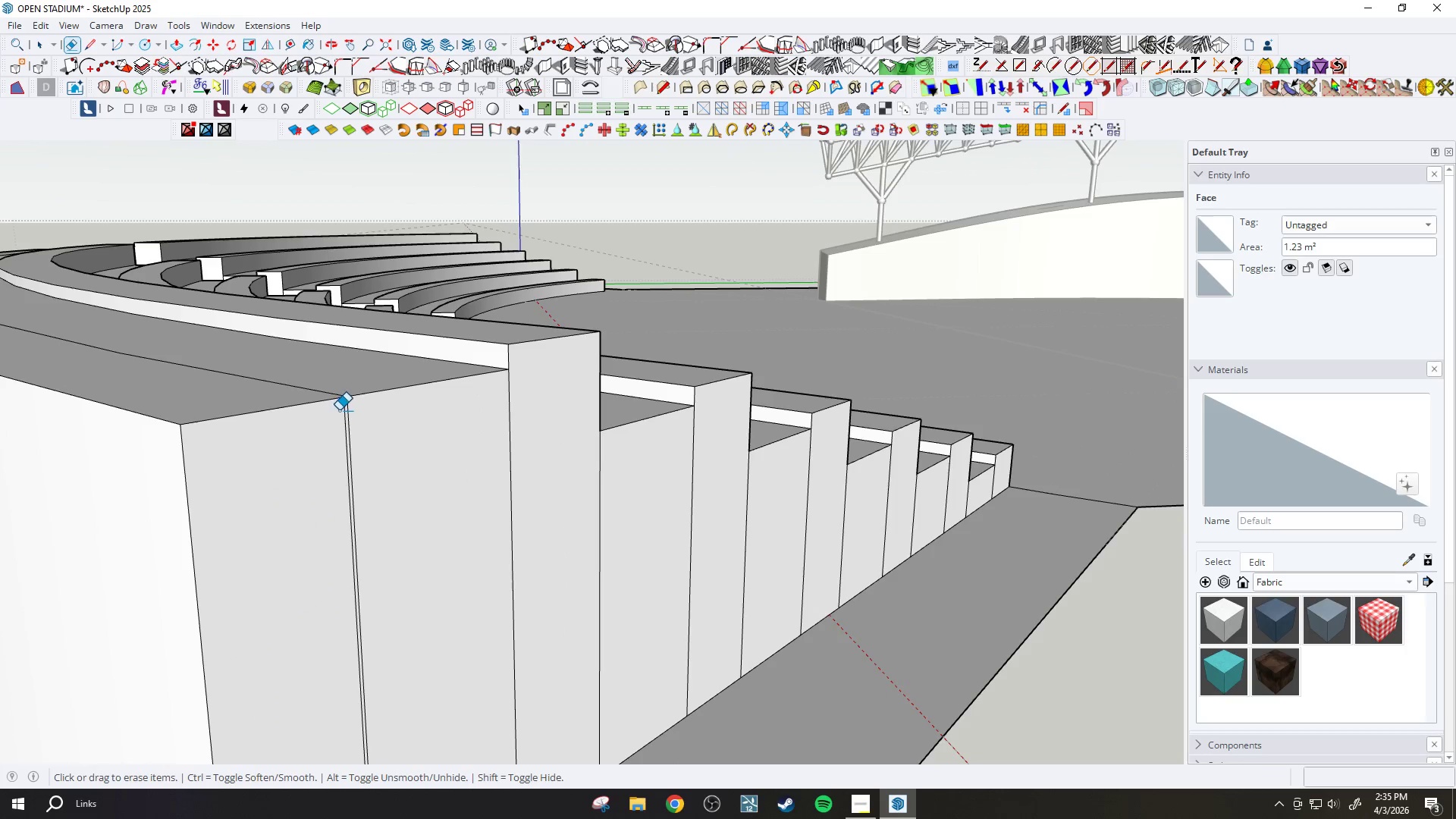 
left_click_drag(start_coordinate=[341, 411], to_coordinate=[346, 411])
 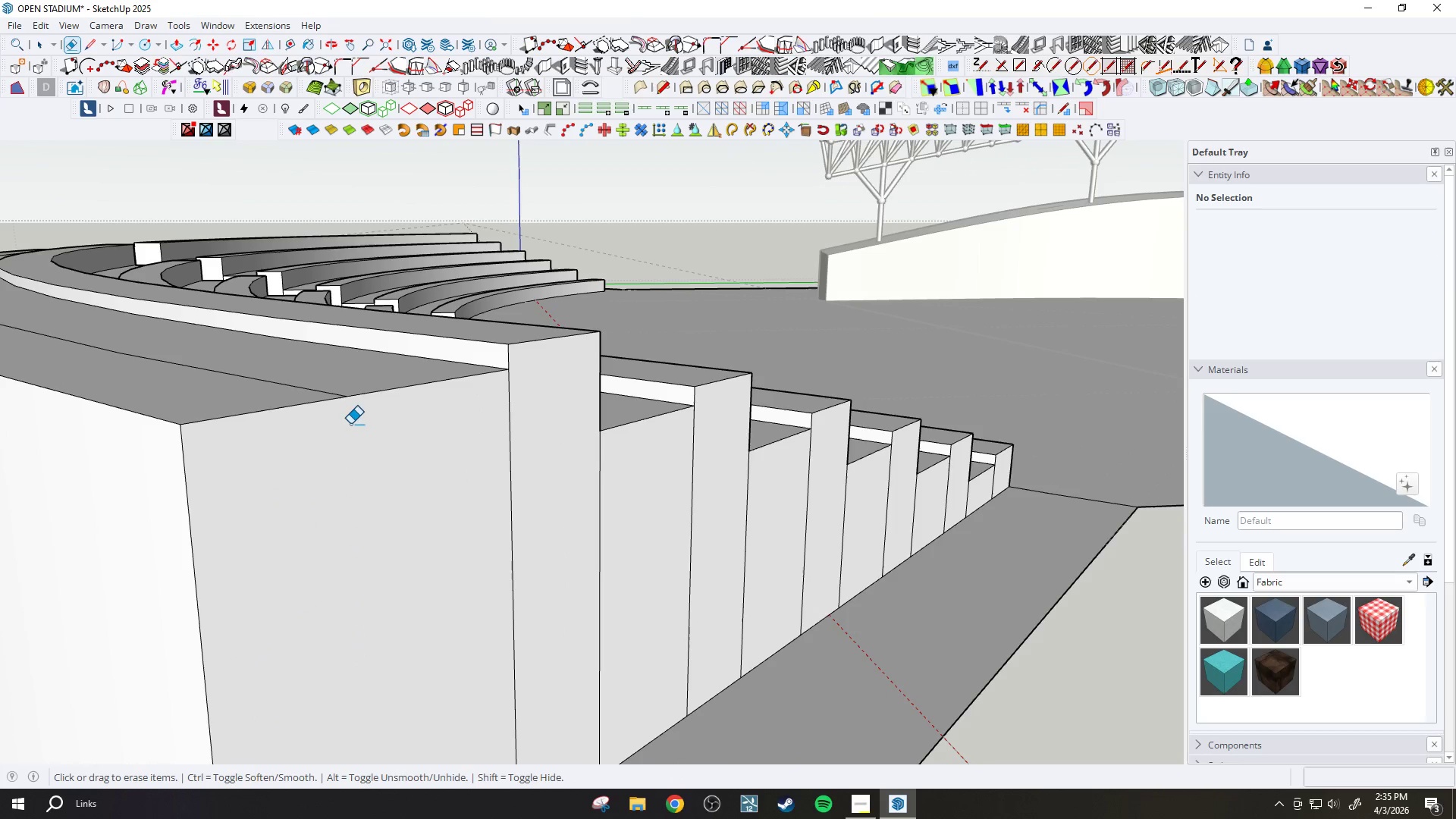 
scroll: coordinate [331, 402], scroll_direction: up, amount: 11.0
 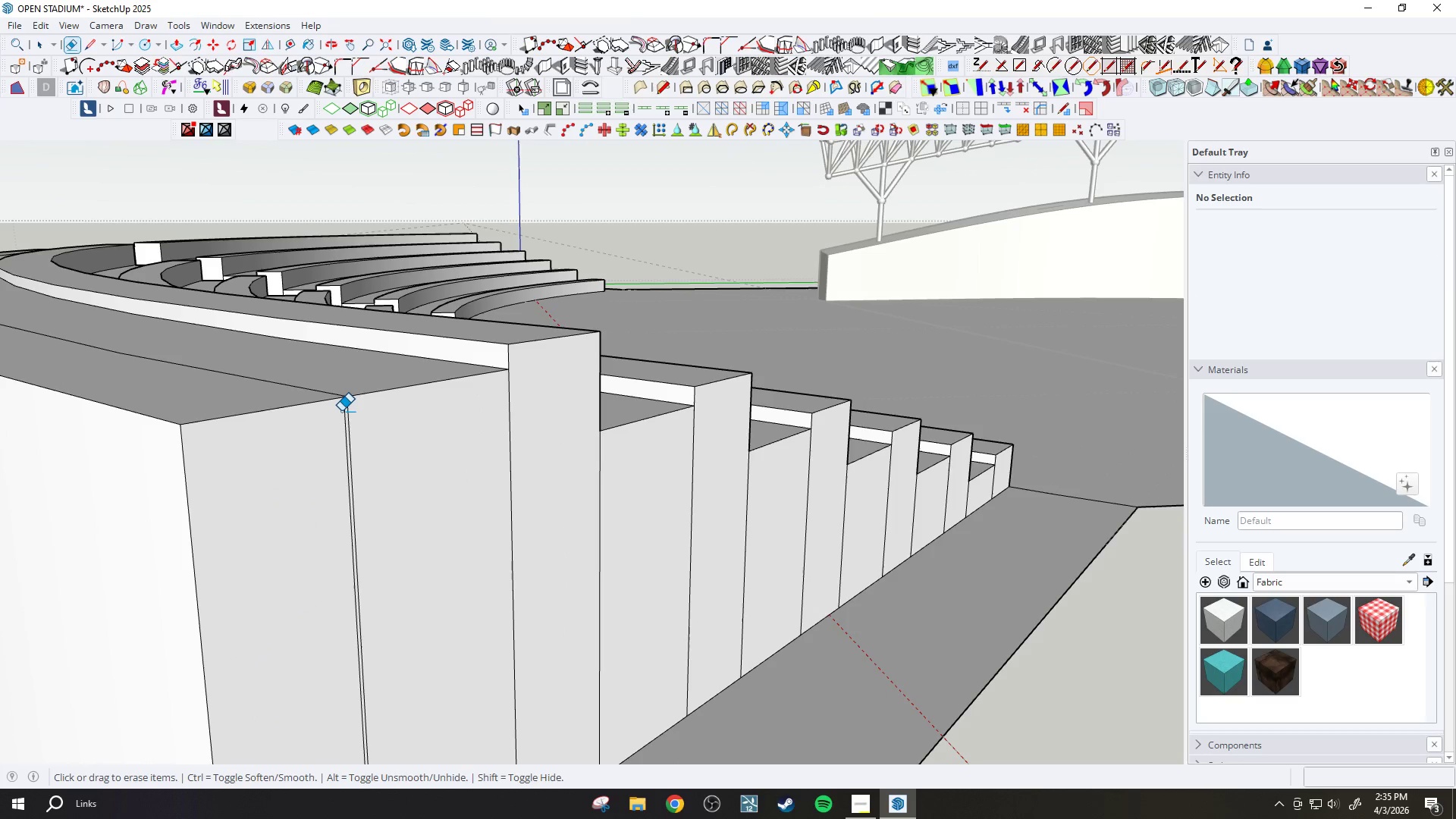 
key(Control+Z)
 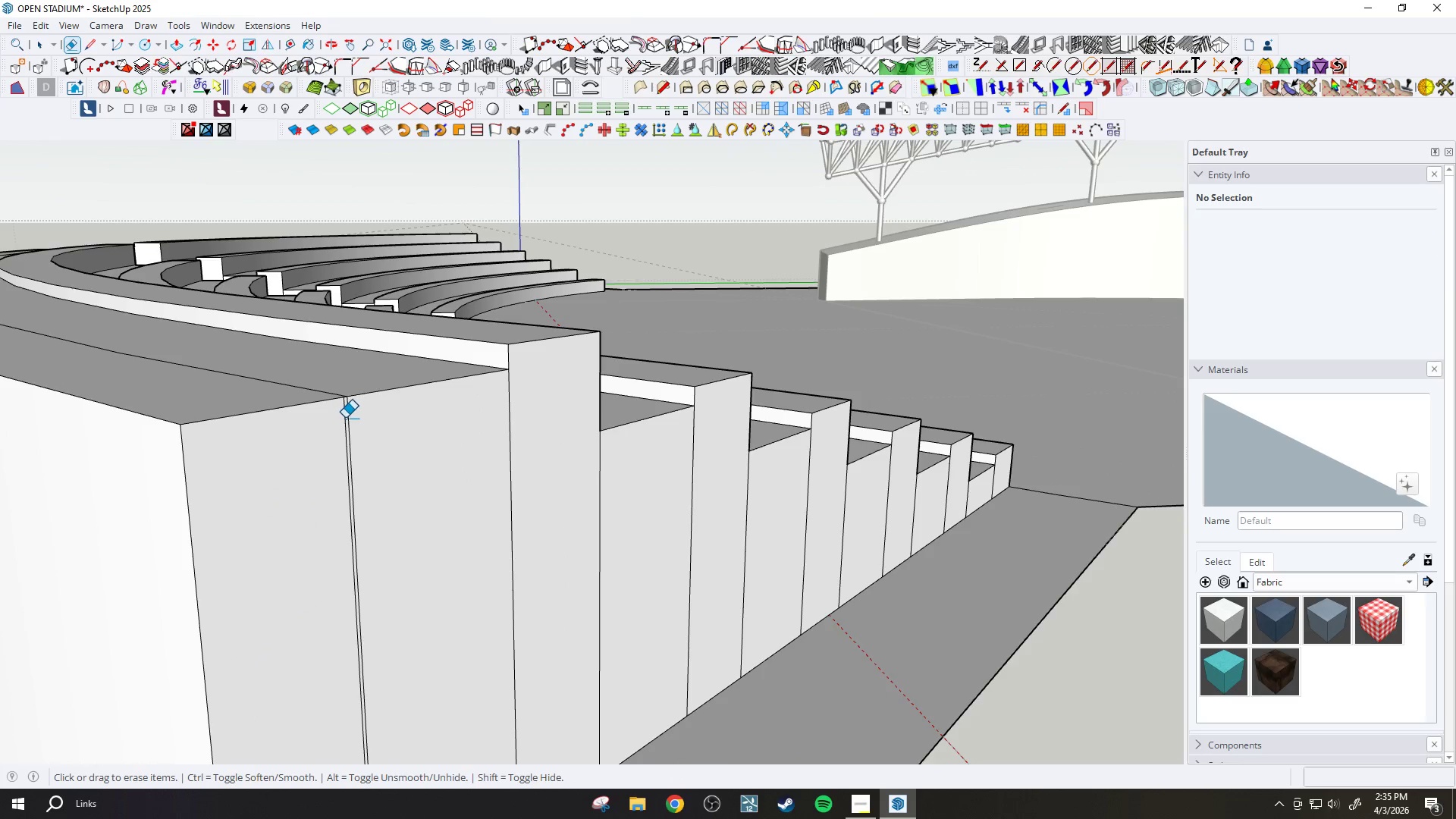 
left_click_drag(start_coordinate=[340, 414], to_coordinate=[344, 414])
 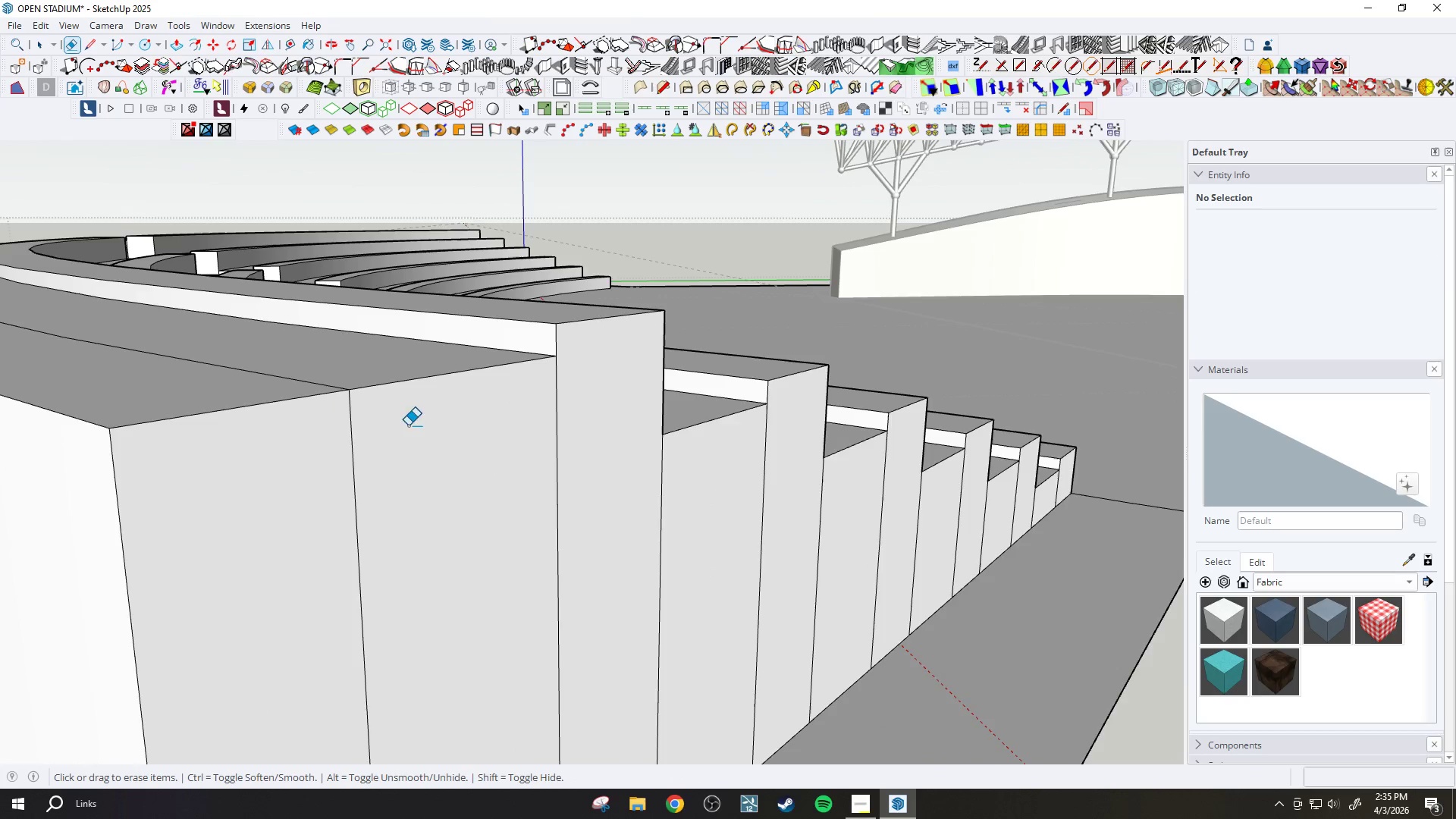 
scroll: coordinate [341, 415], scroll_direction: up, amount: 3.0
 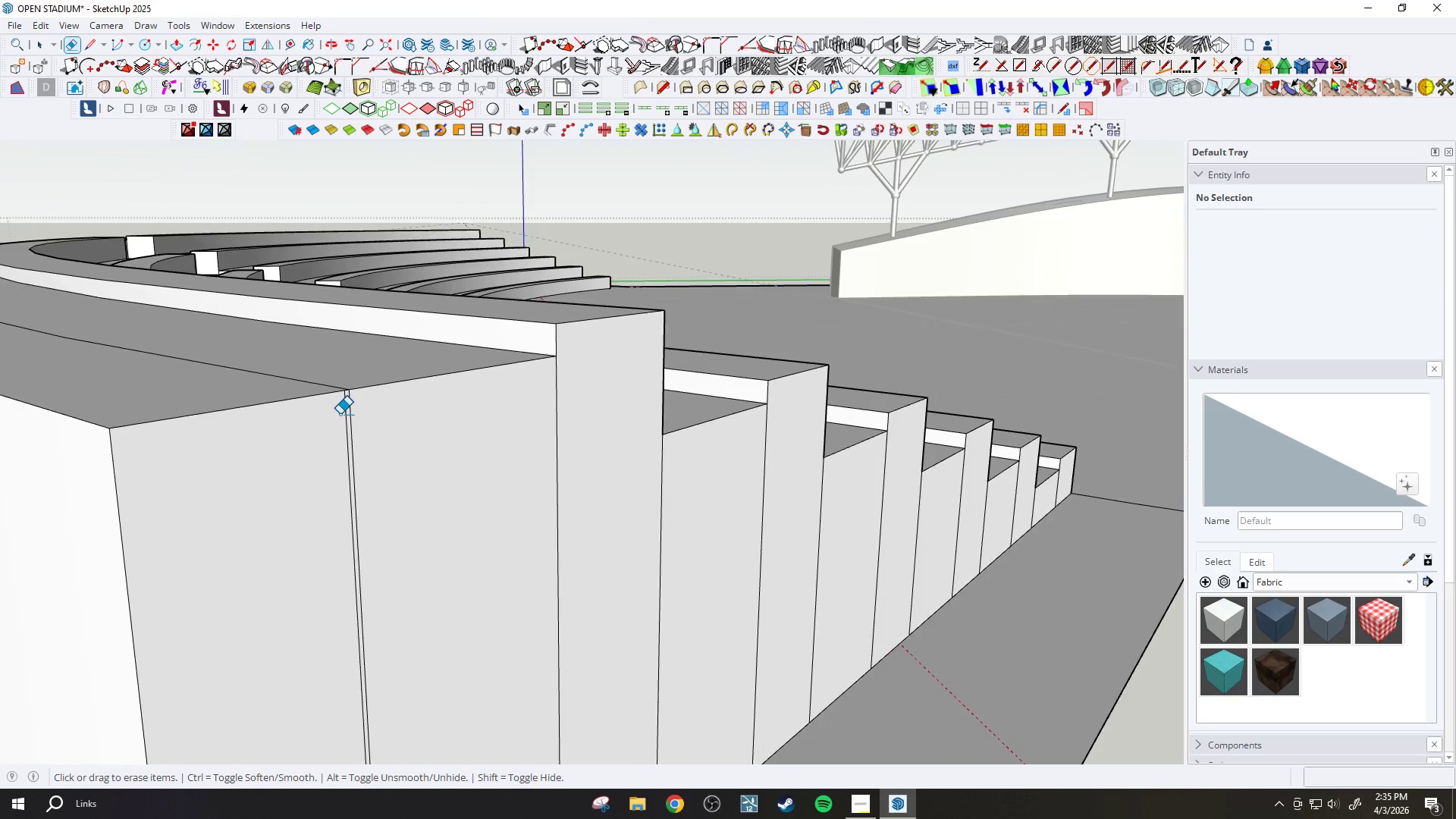 
key(H)
 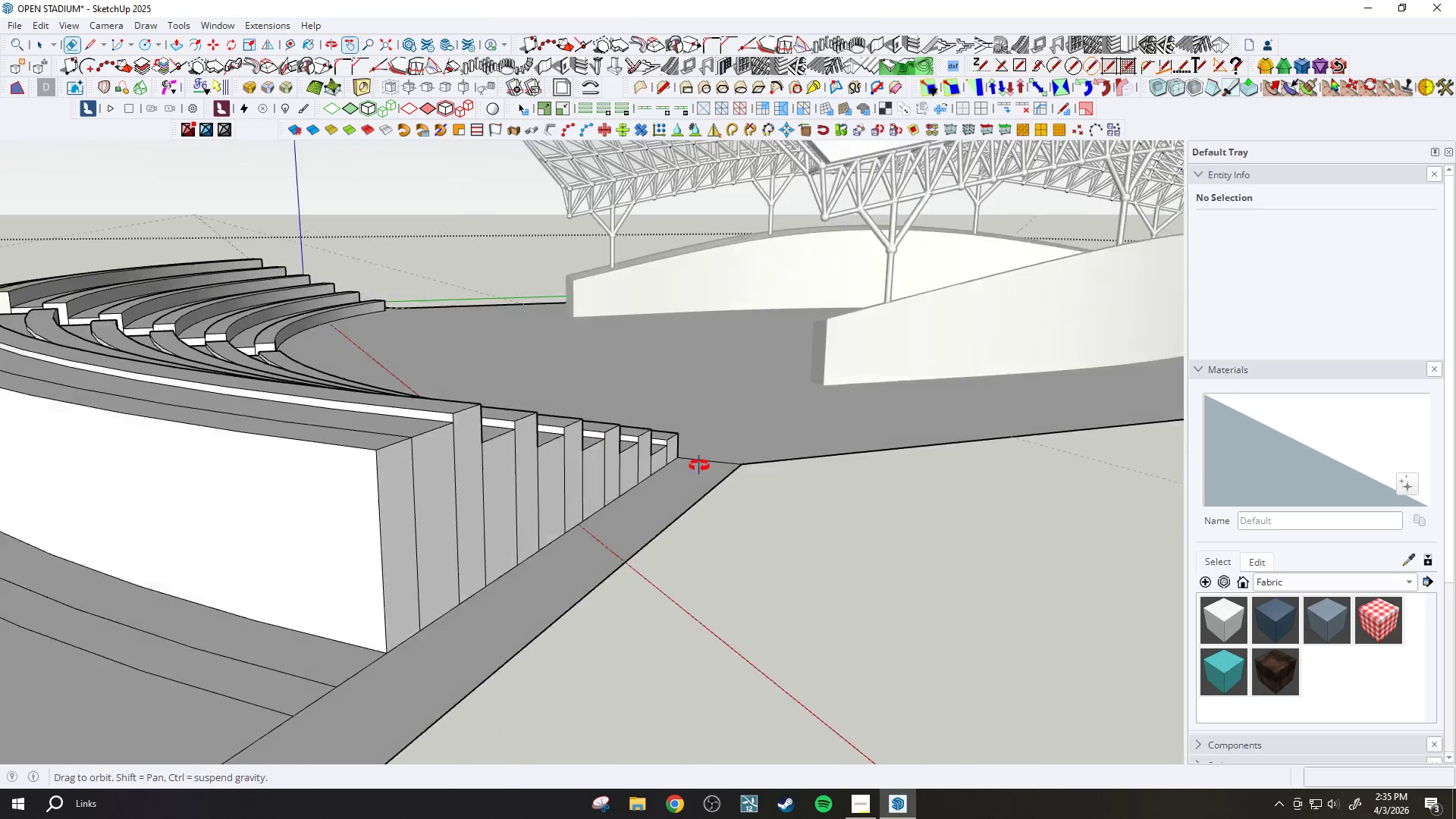 
scroll: coordinate [438, 446], scroll_direction: down, amount: 14.0
 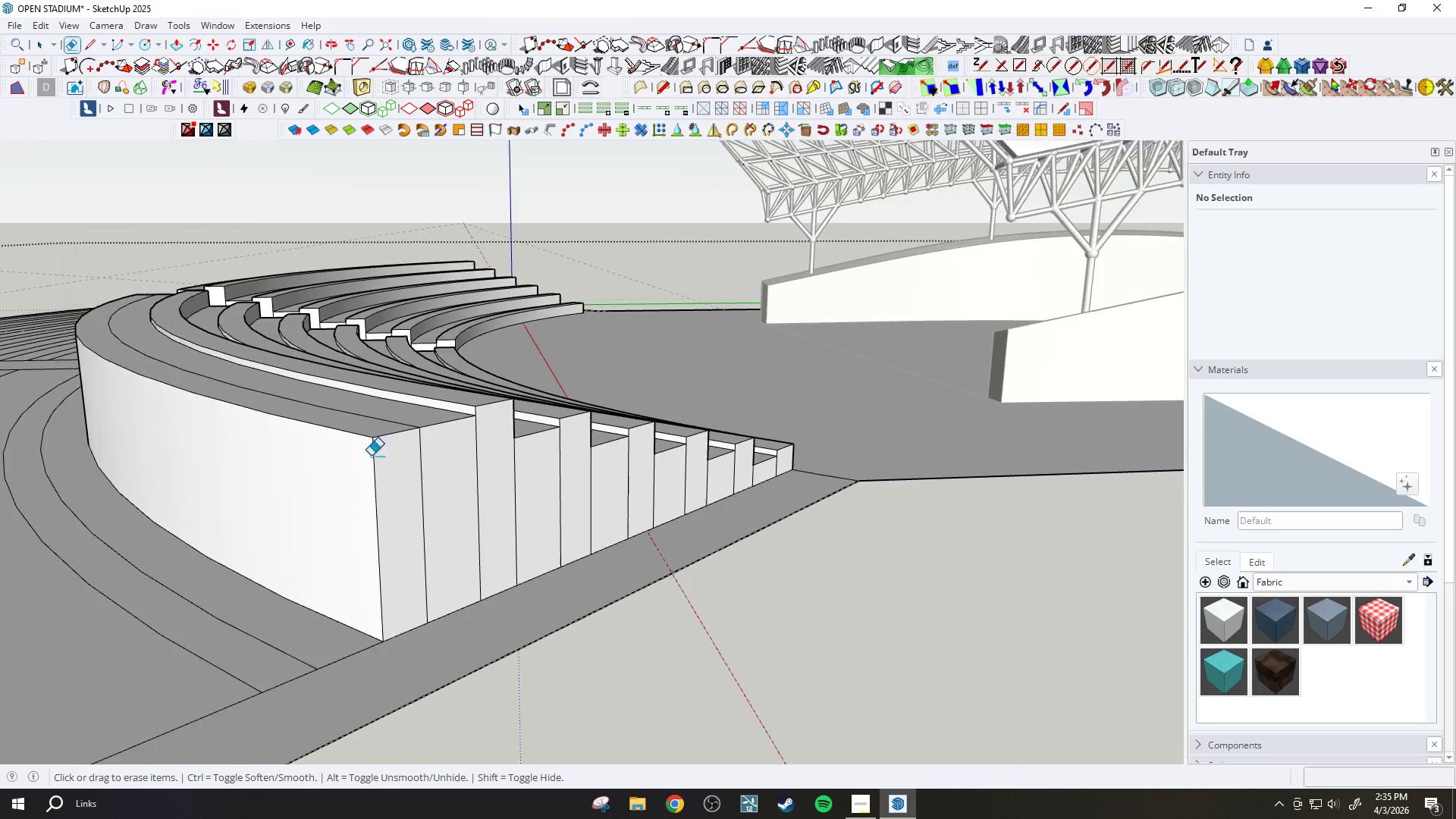 
left_click_drag(start_coordinate=[351, 507], to_coordinate=[873, 494])
 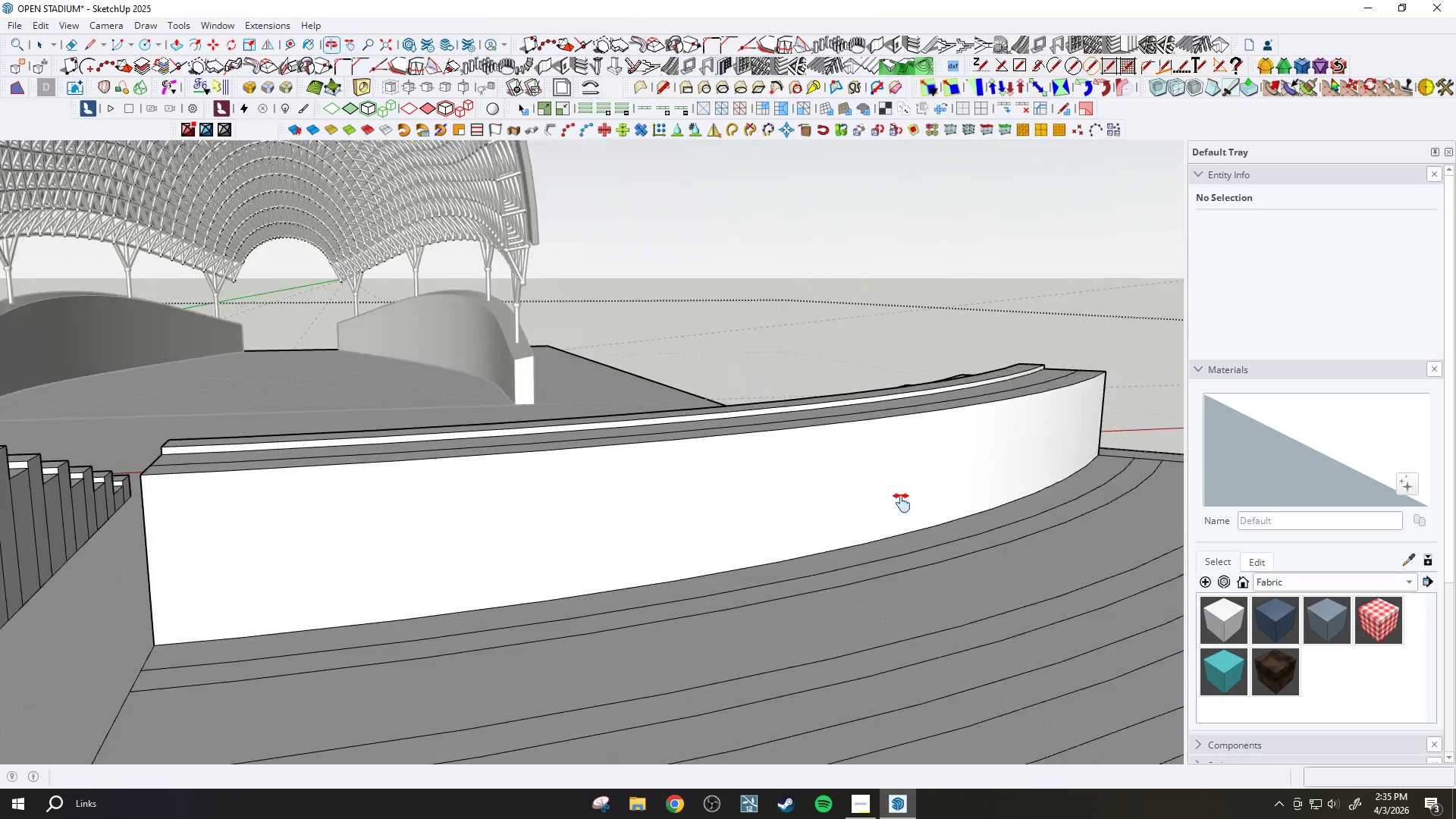 
scroll: coordinate [599, 467], scroll_direction: down, amount: 3.0
 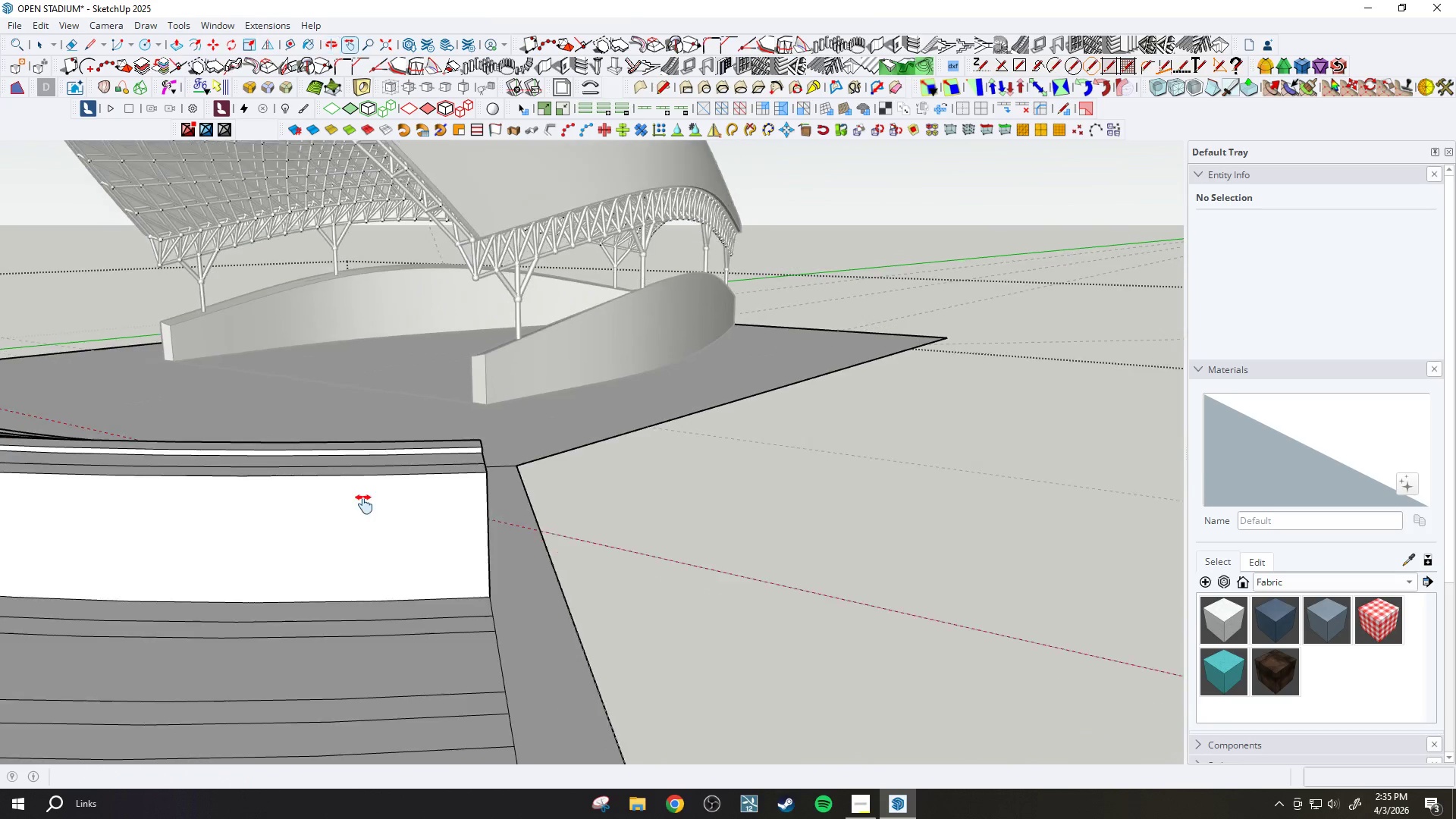 
left_click_drag(start_coordinate=[636, 511], to_coordinate=[994, 479])
 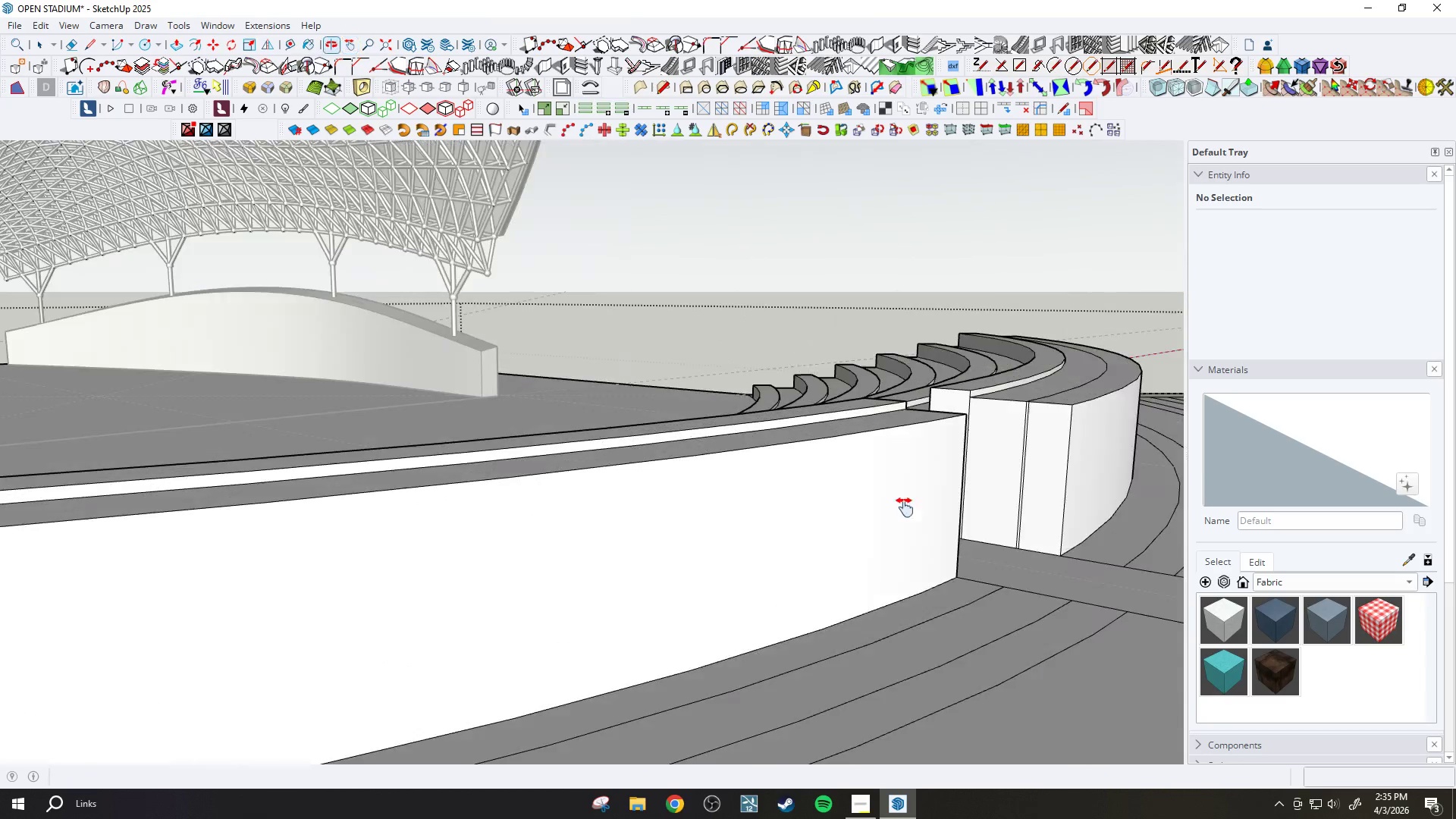 
scroll: coordinate [817, 490], scroll_direction: up, amount: 3.0
 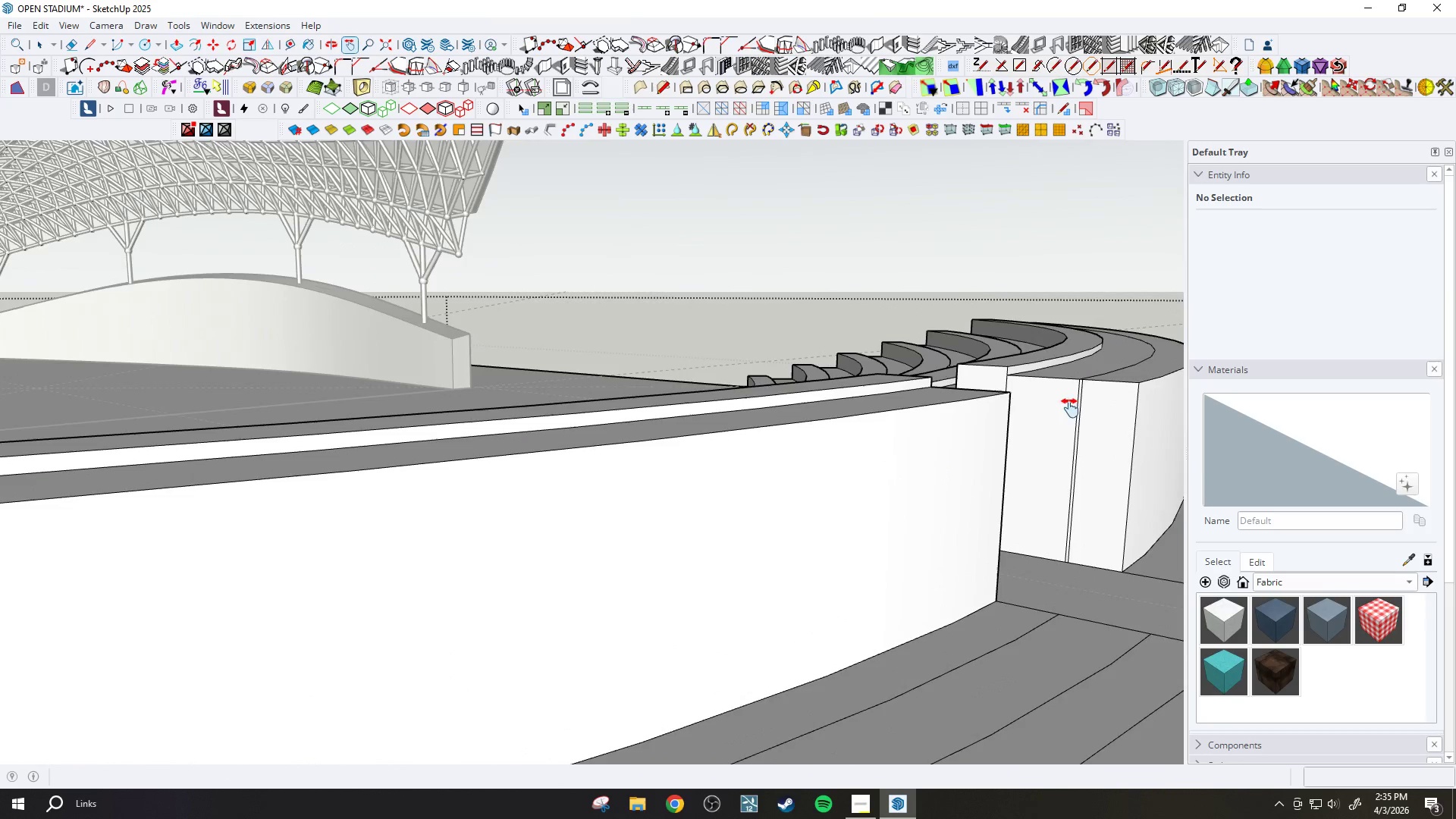 
key(E)
 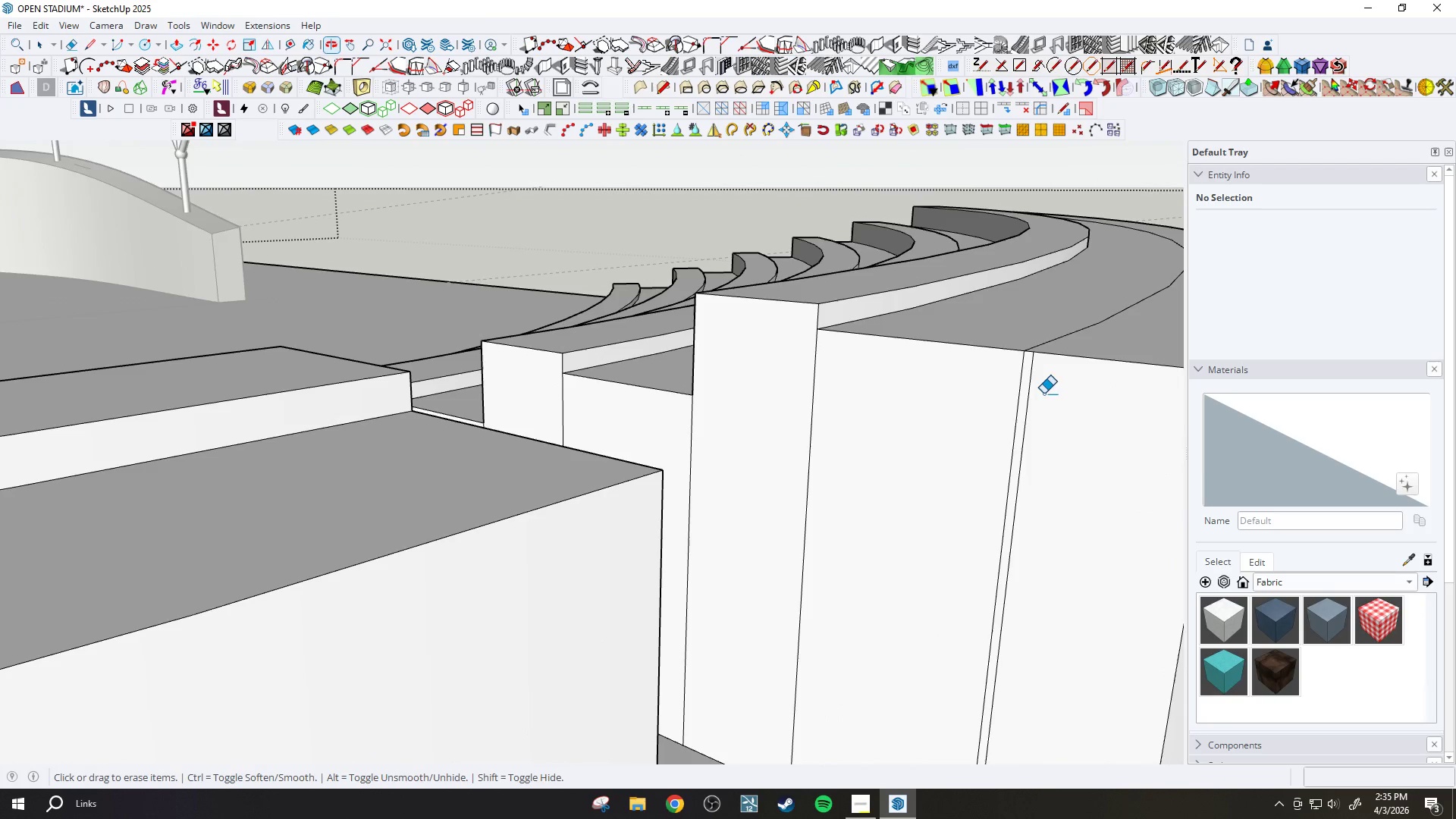 
scroll: coordinate [1057, 378], scroll_direction: up, amount: 13.0
 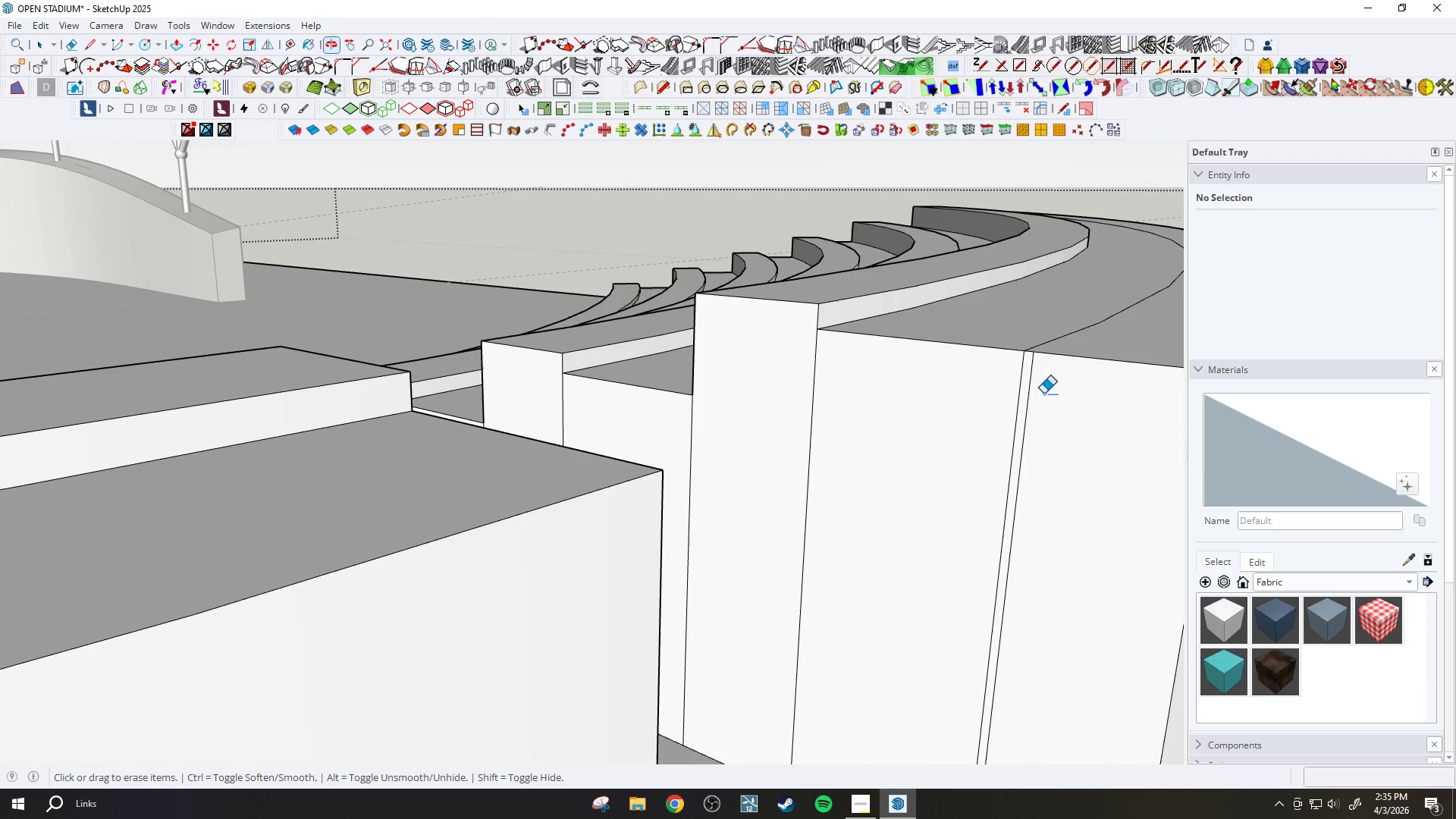 
left_click_drag(start_coordinate=[1033, 389], to_coordinate=[1028, 388])
 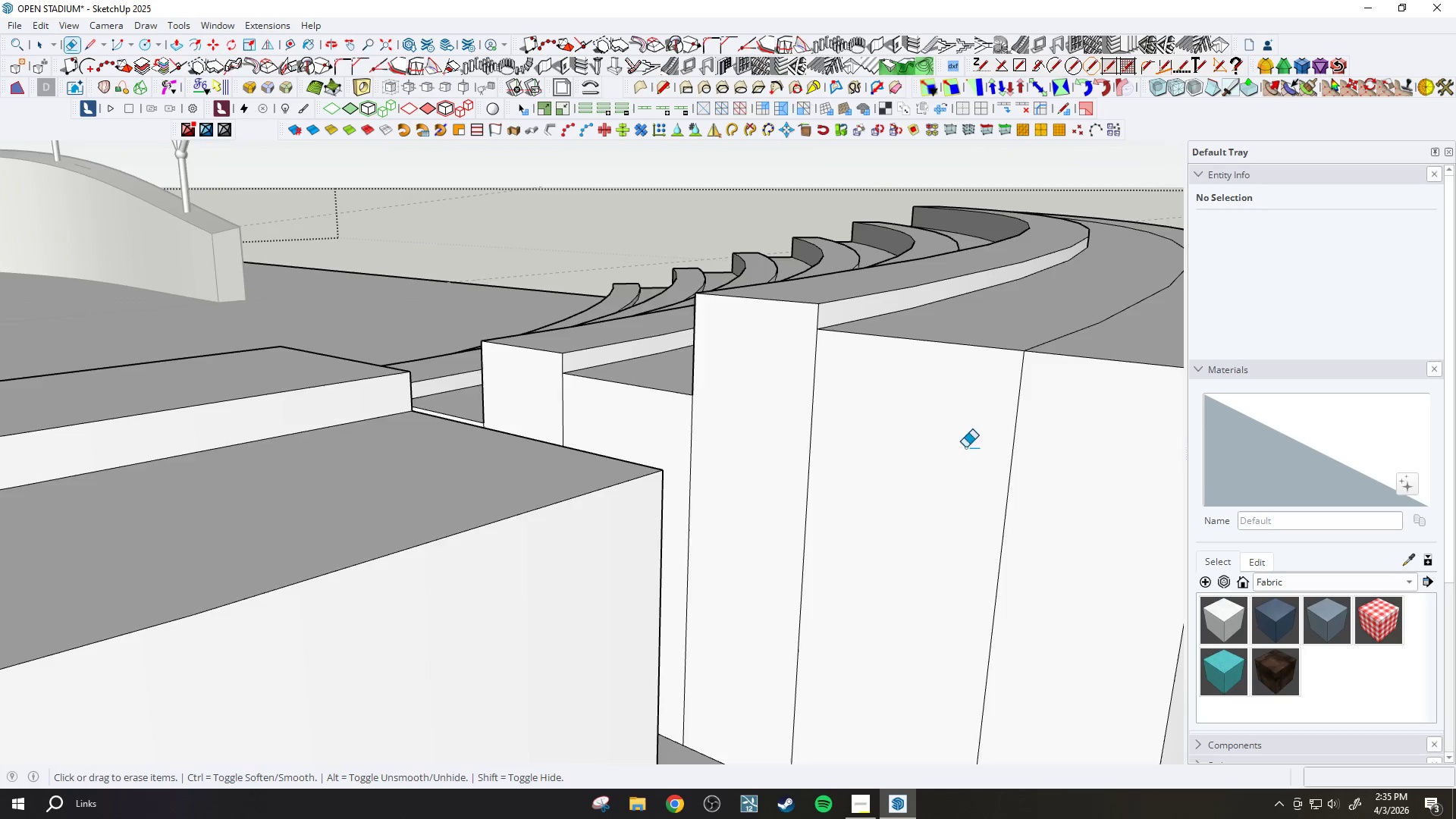 
key(P)
 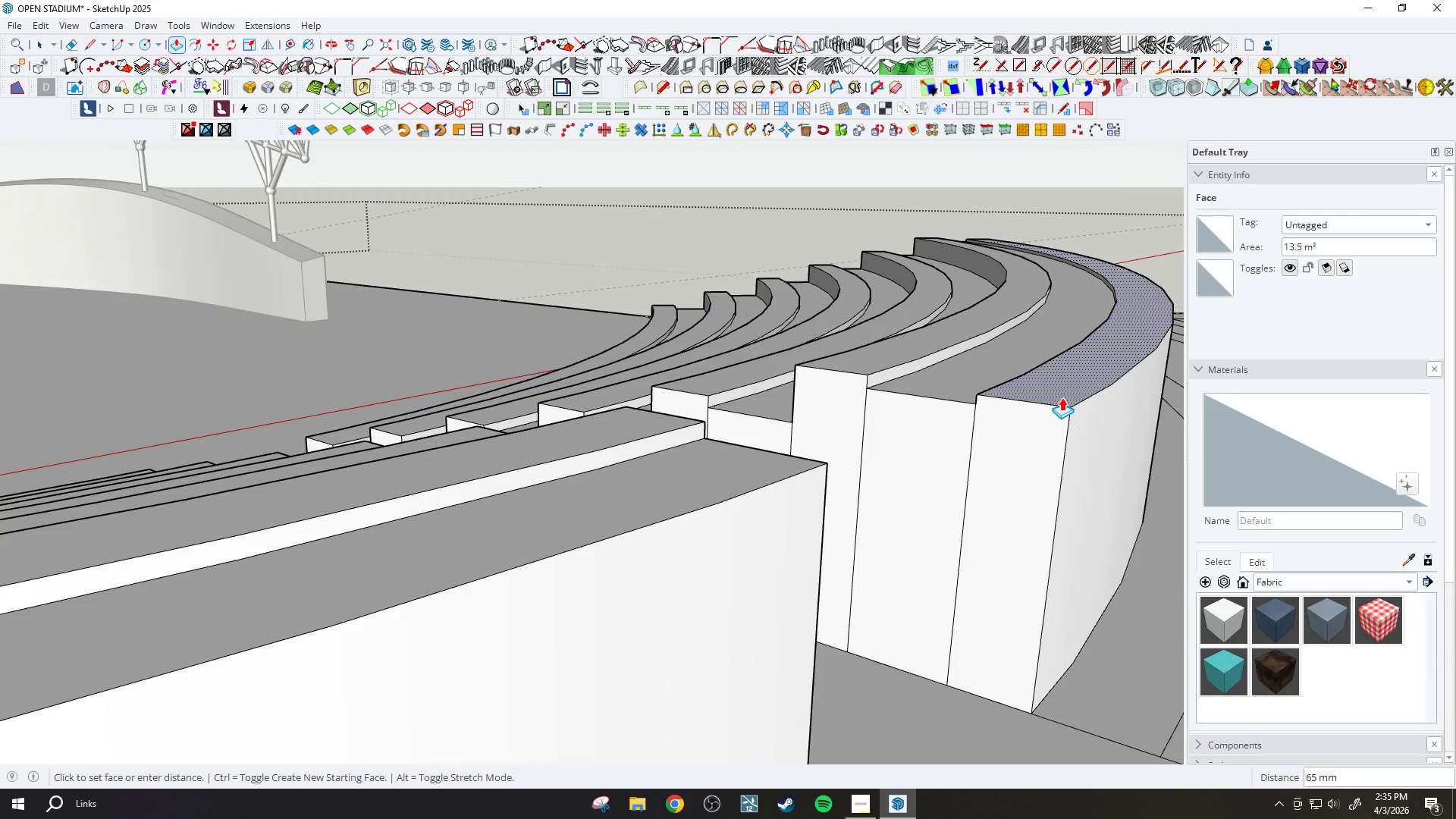 
scroll: coordinate [925, 460], scroll_direction: down, amount: 7.0
 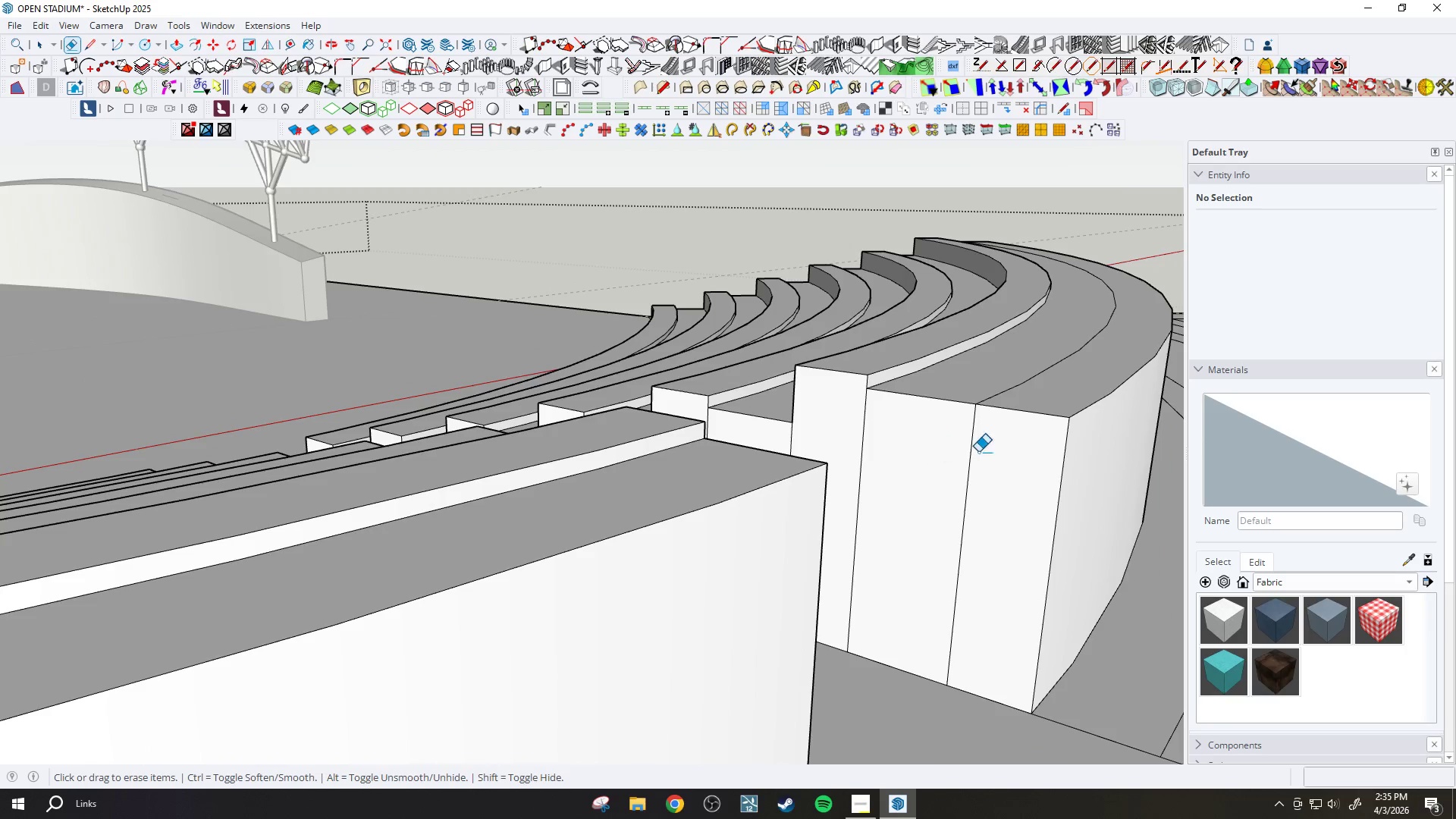 
key(Escape)
 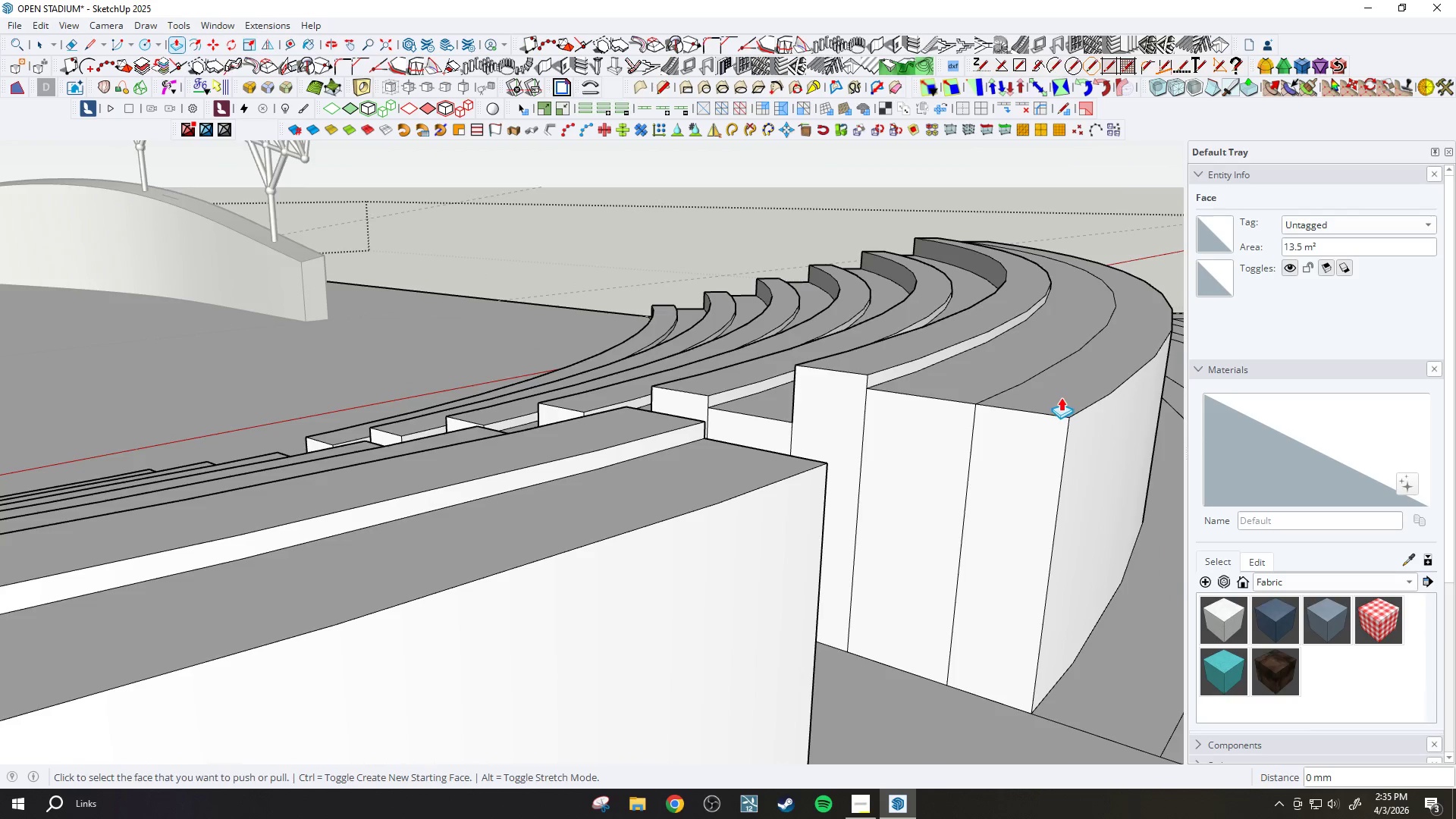 
double_click([924, 617])
 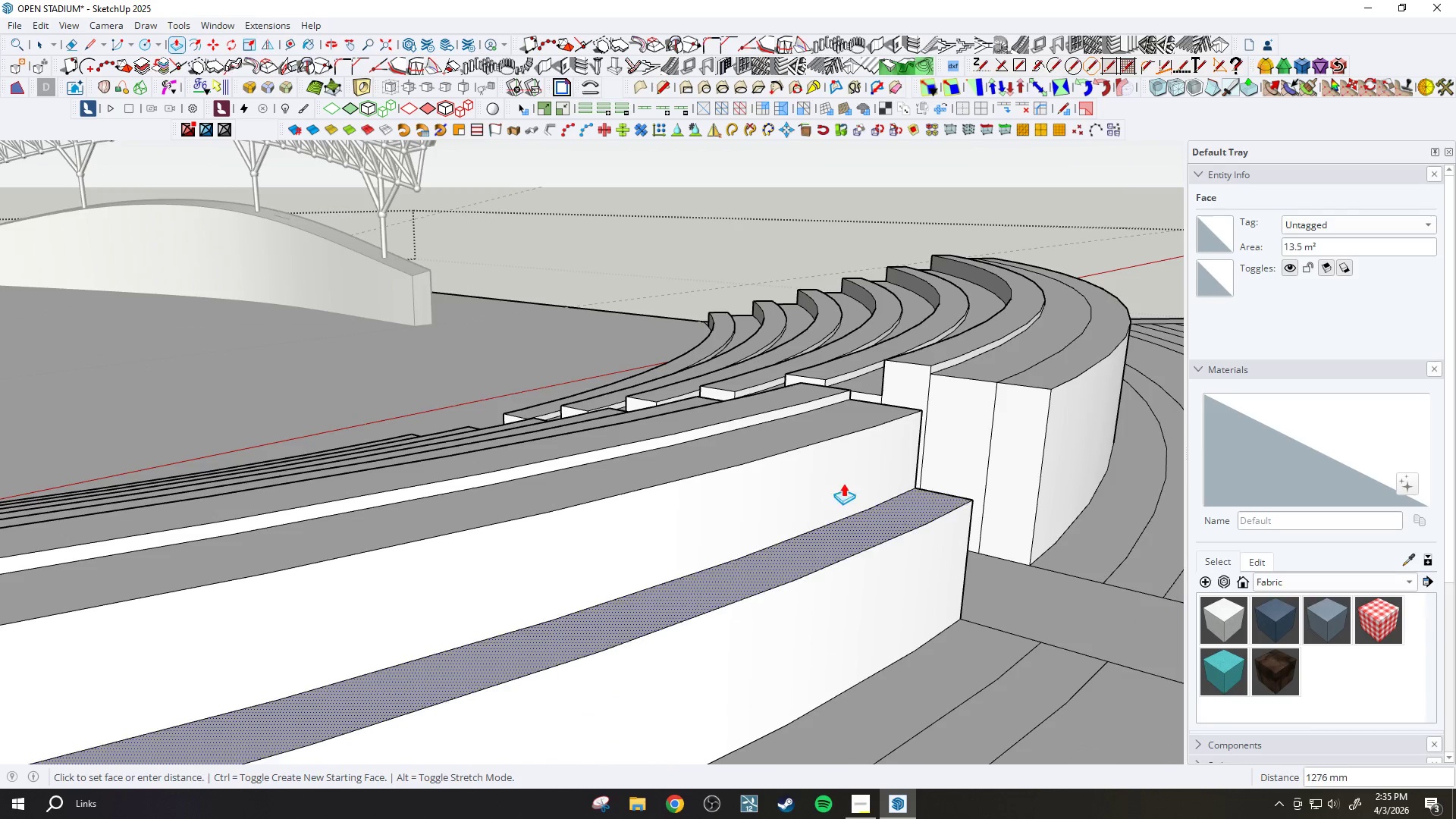 
scroll: coordinate [937, 613], scroll_direction: down, amount: 7.0
 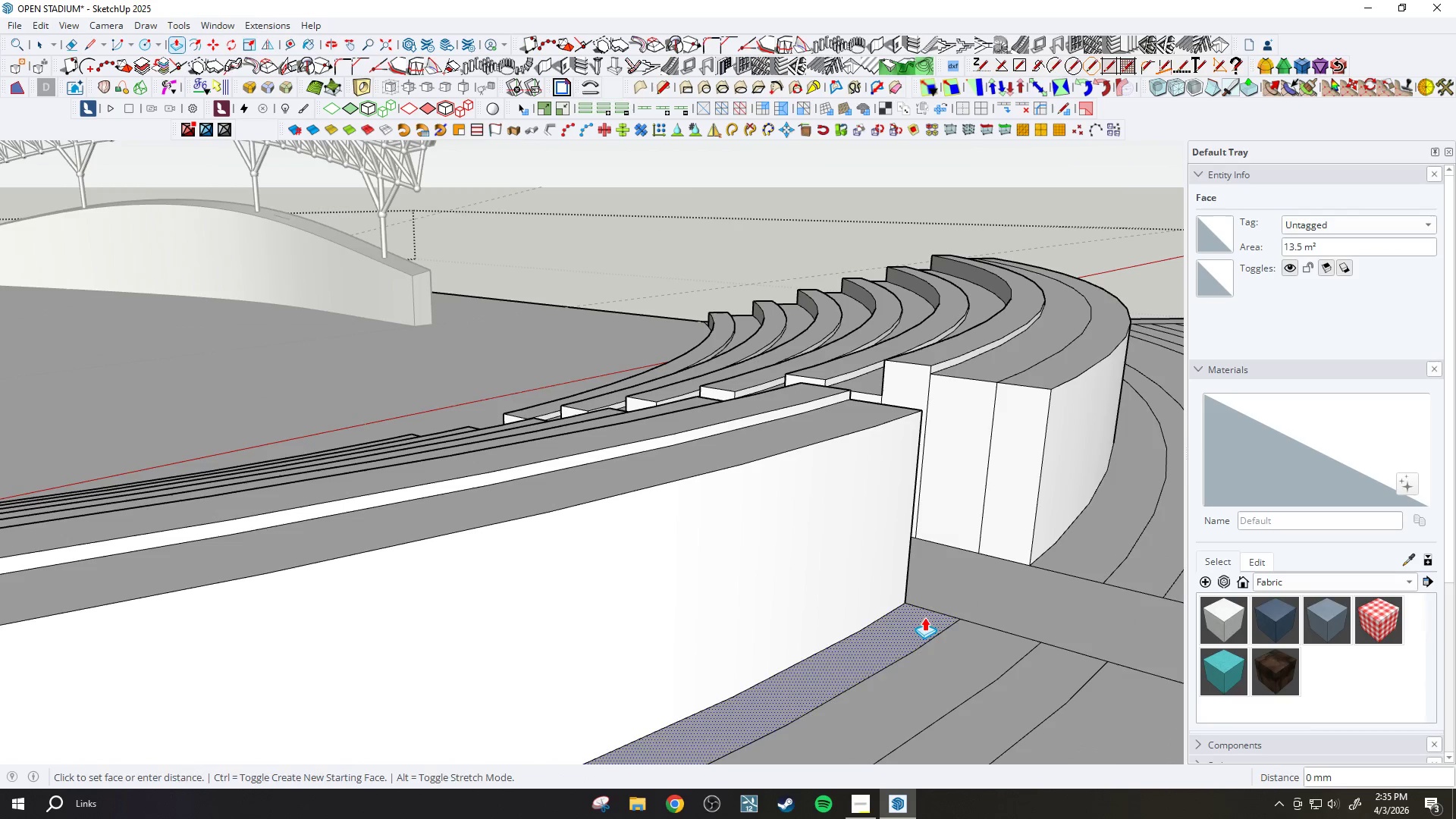 
left_click([804, 450])
 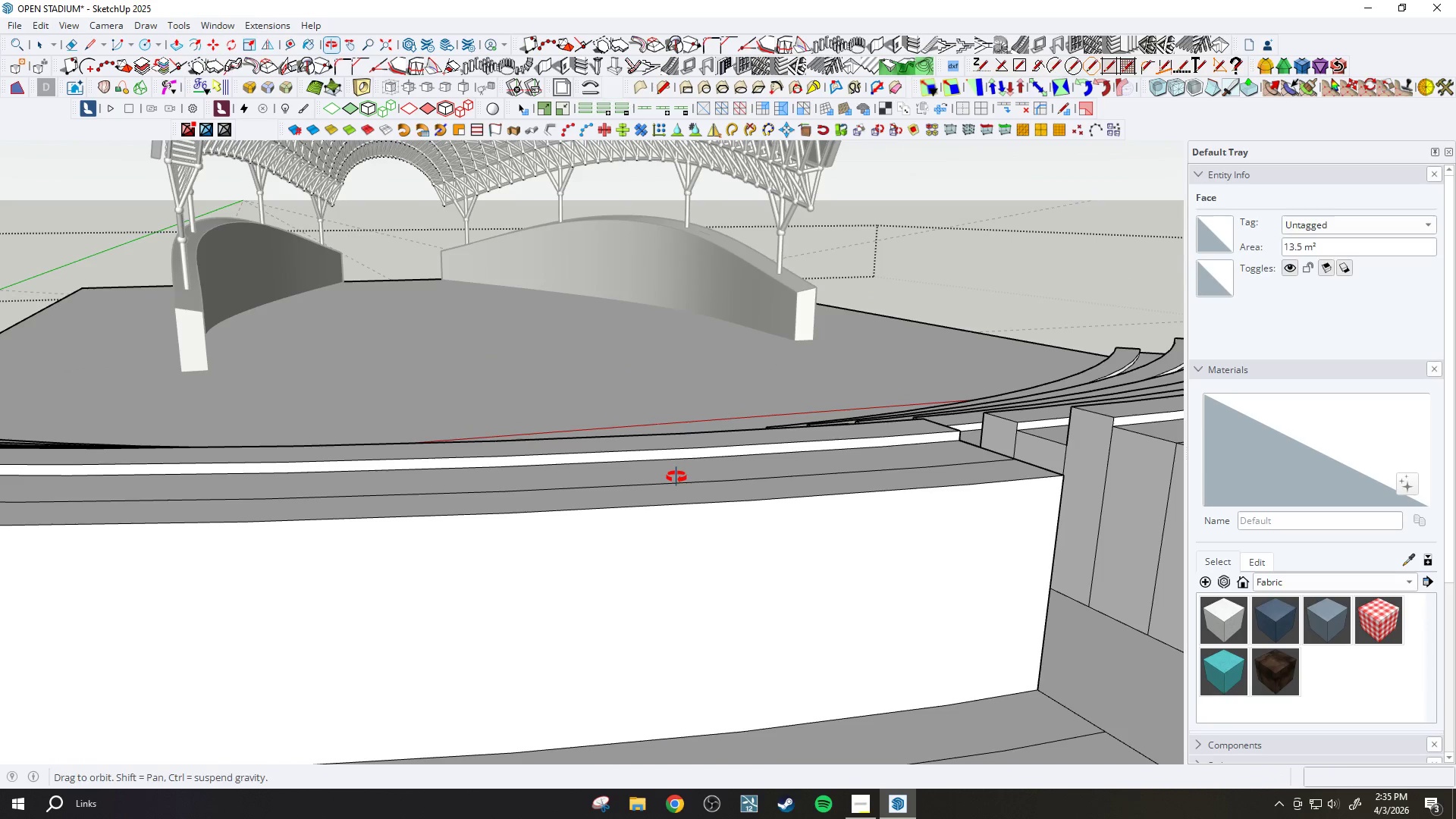 
left_click([817, 488])
 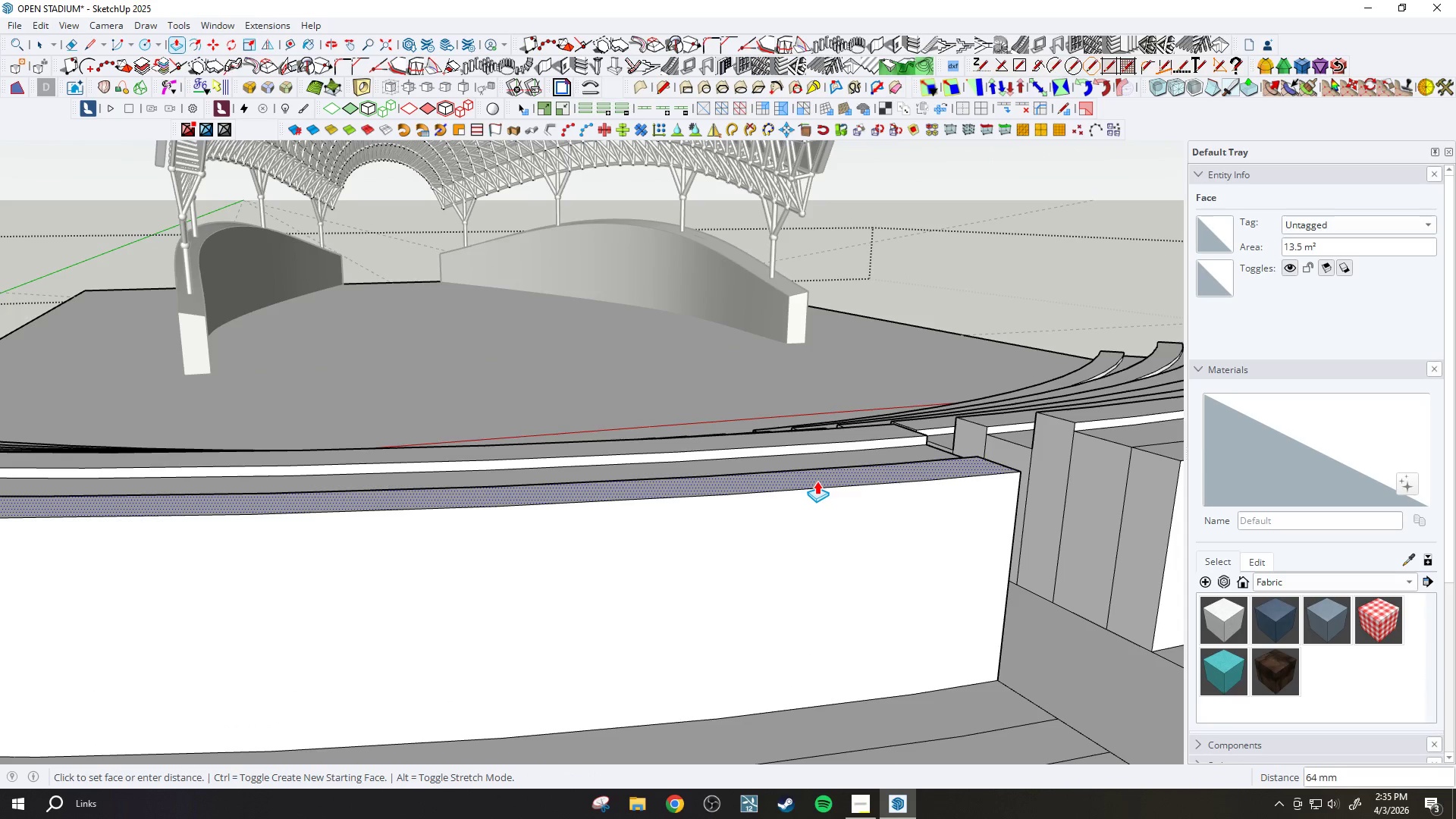 
scroll: coordinate [781, 496], scroll_direction: down, amount: 1.0
 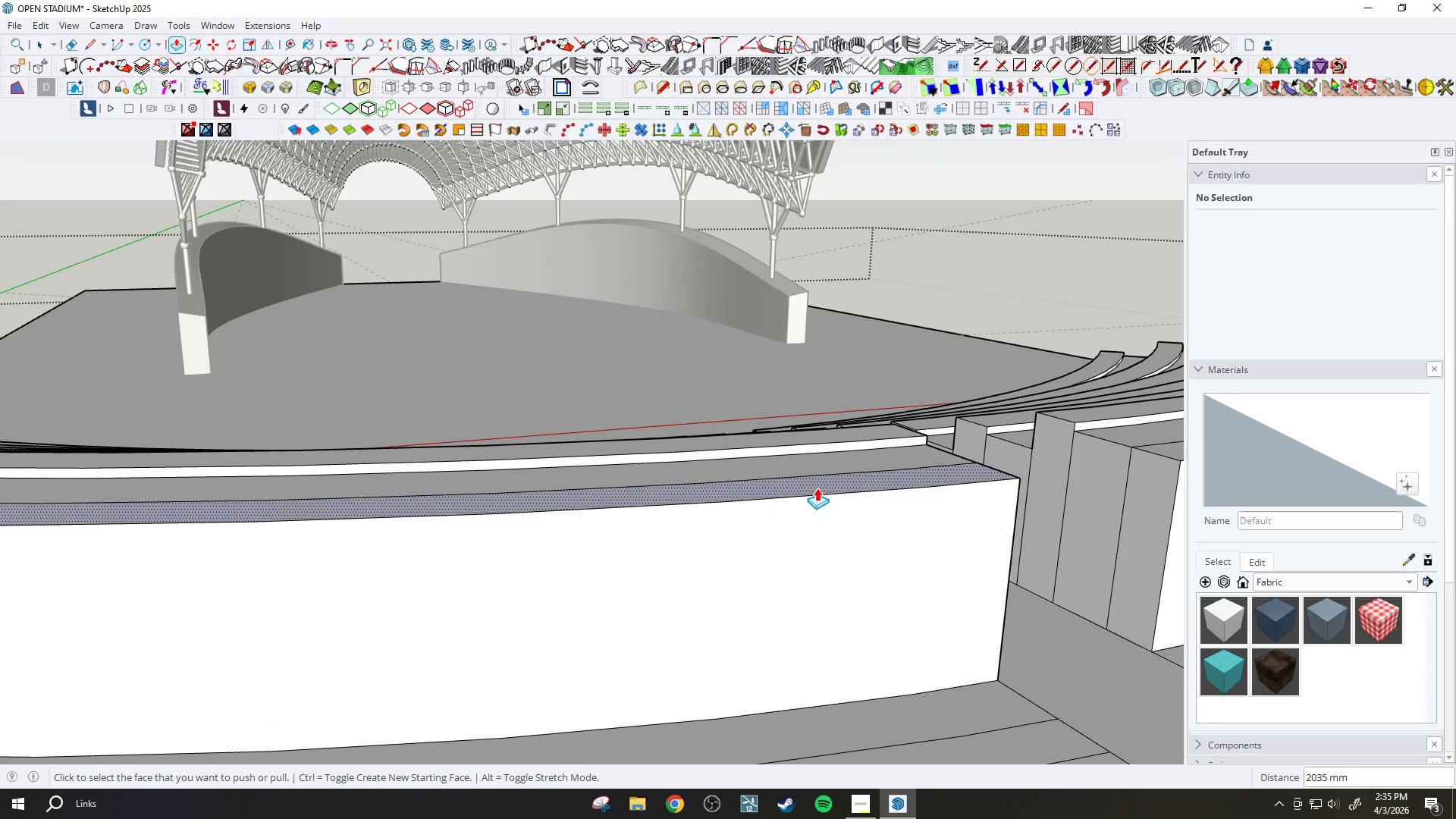 
type(450)
 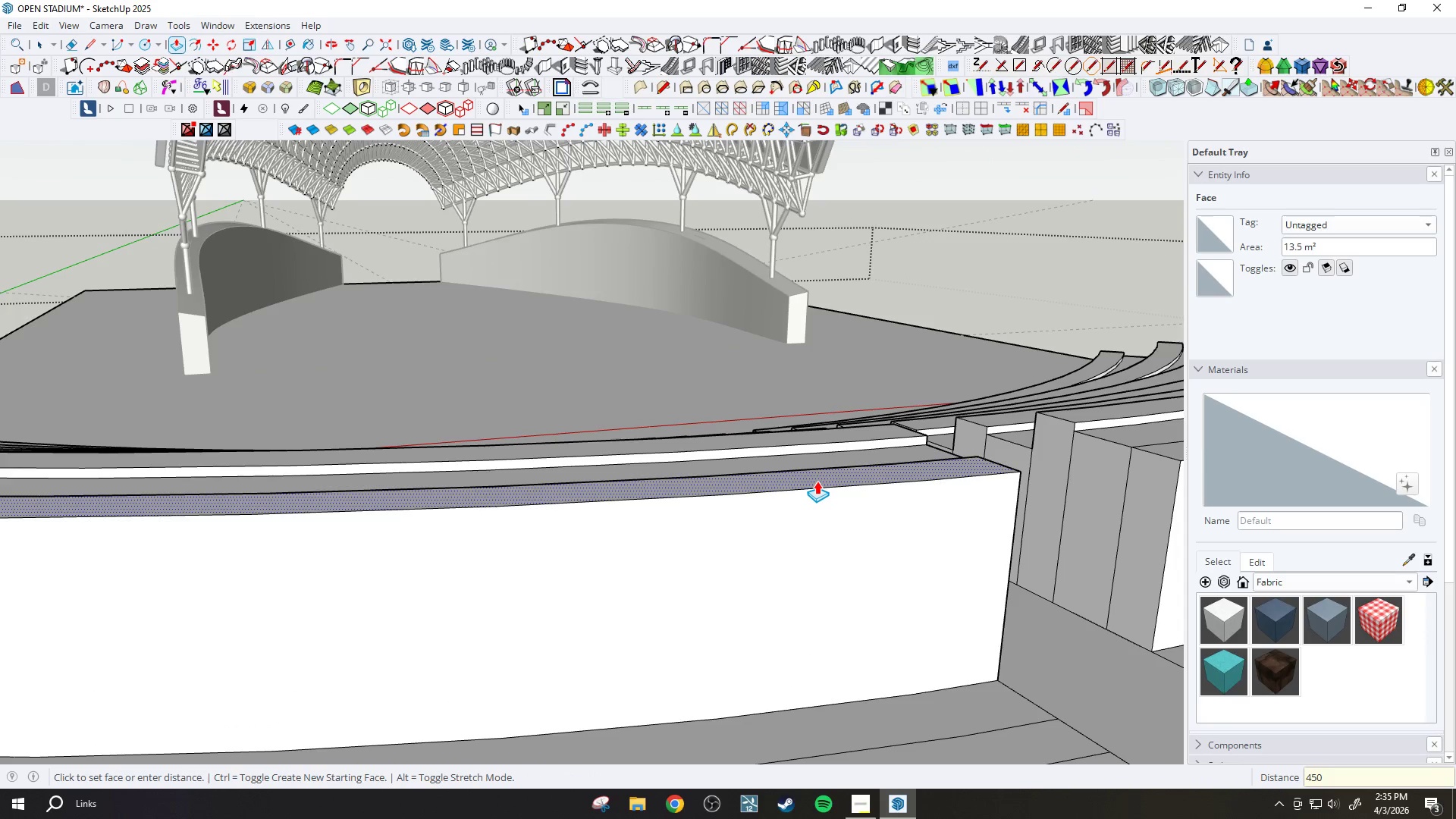 
key(Enter)
 